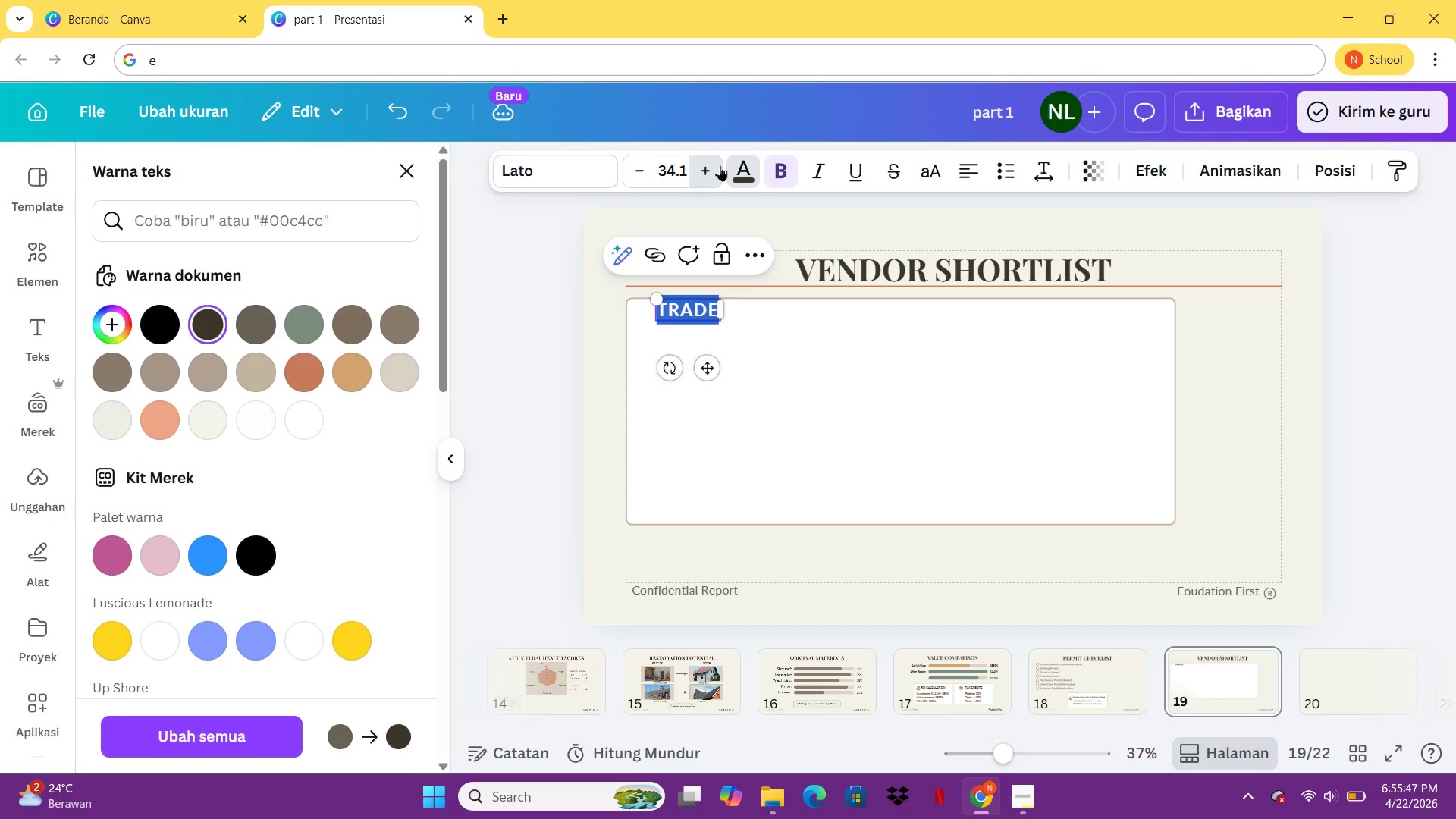 
triple_click([720, 165])
 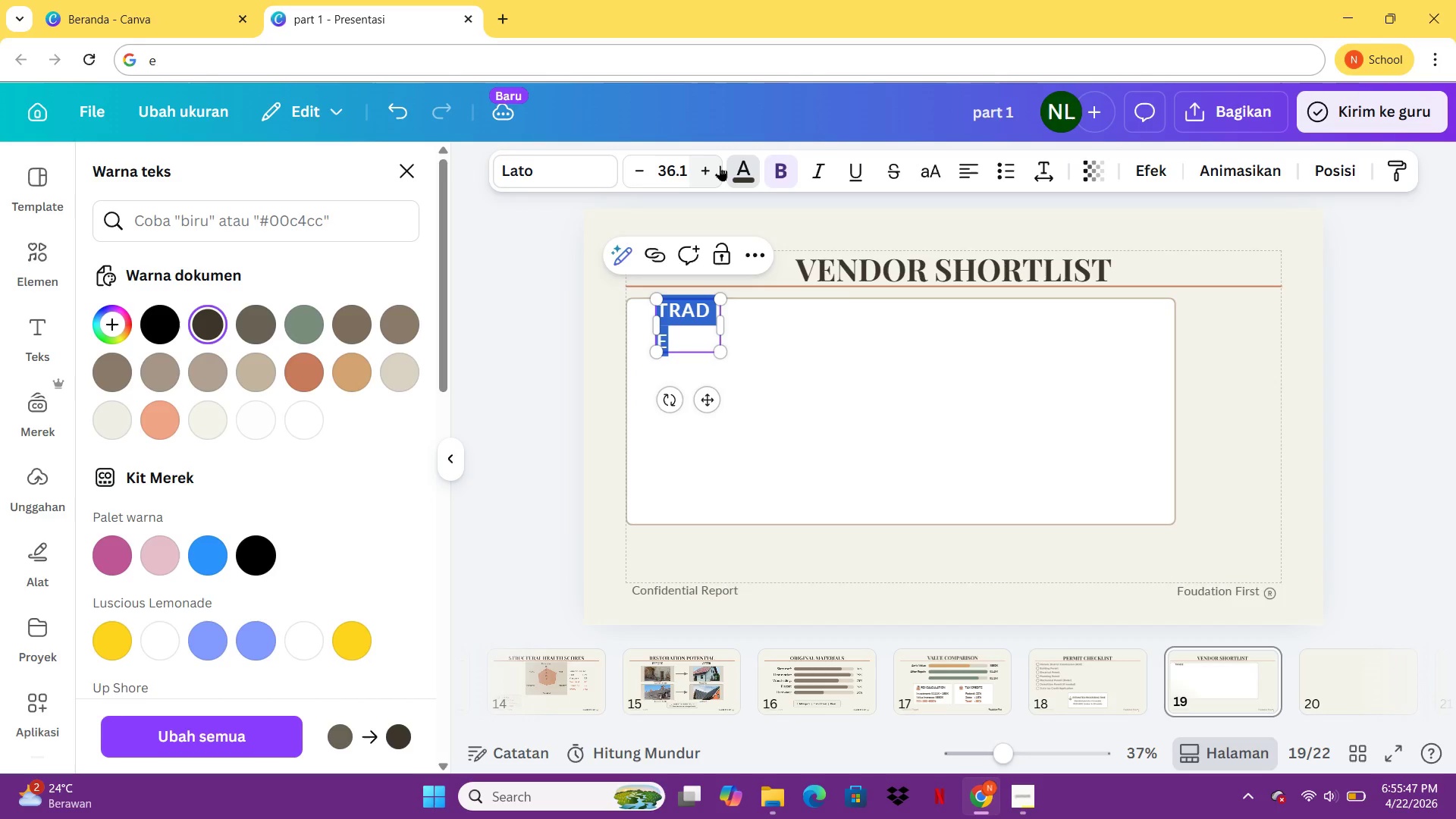 
triple_click([720, 165])
 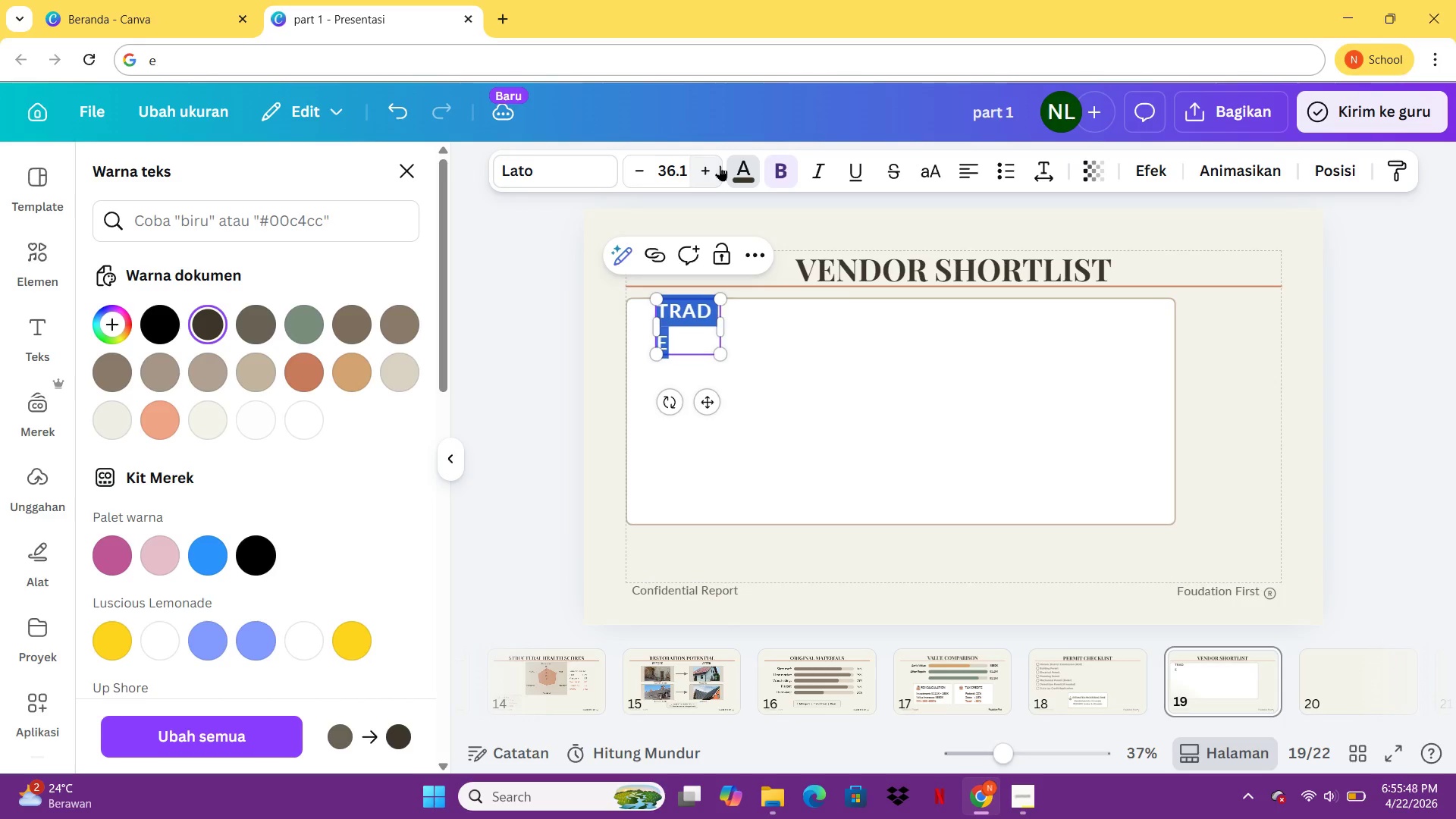 
triple_click([720, 165])
 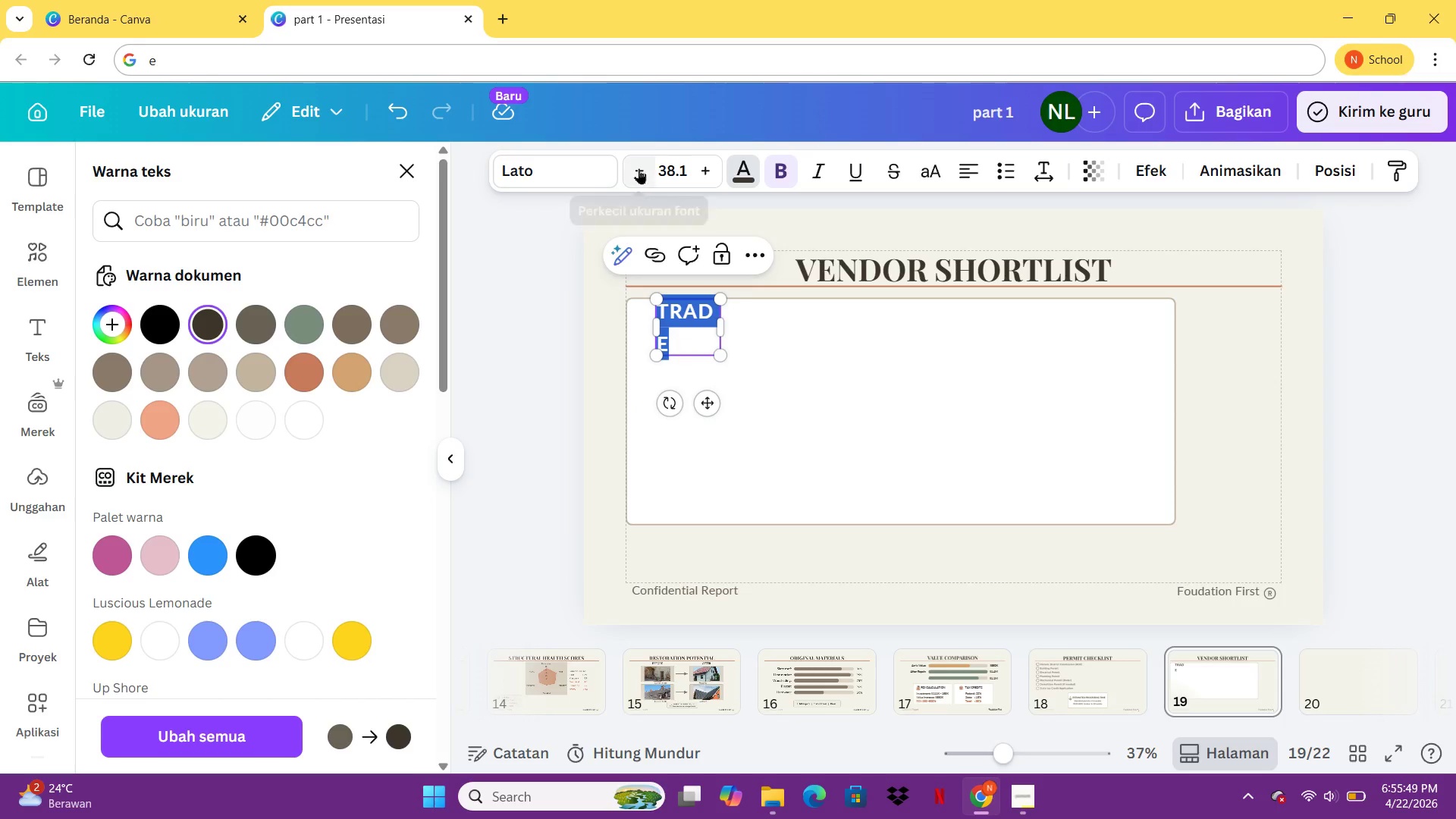 
double_click([639, 168])
 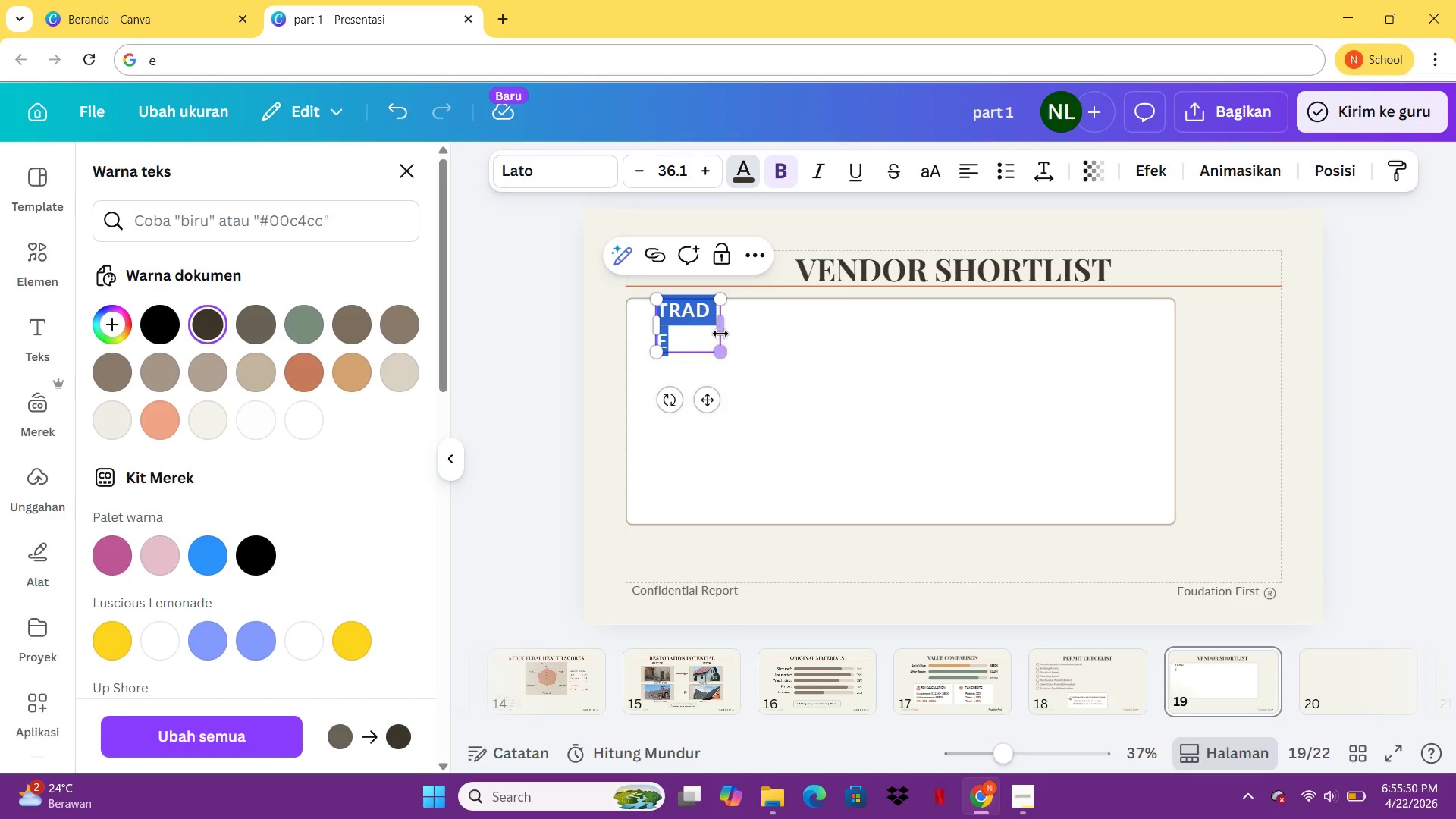 
left_click_drag(start_coordinate=[720, 332], to_coordinate=[774, 331])
 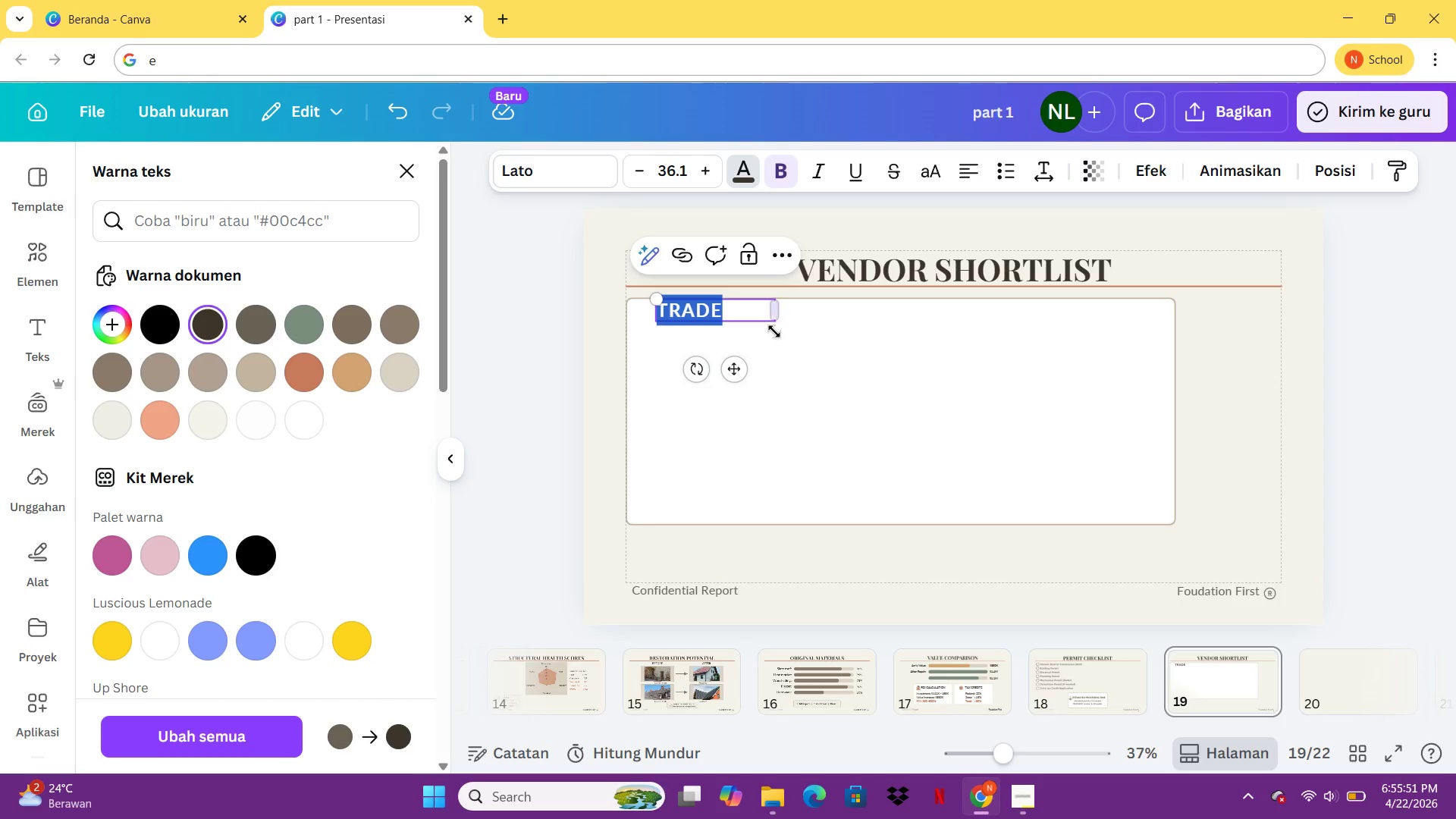 
left_click_drag(start_coordinate=[774, 331], to_coordinate=[764, 331])
 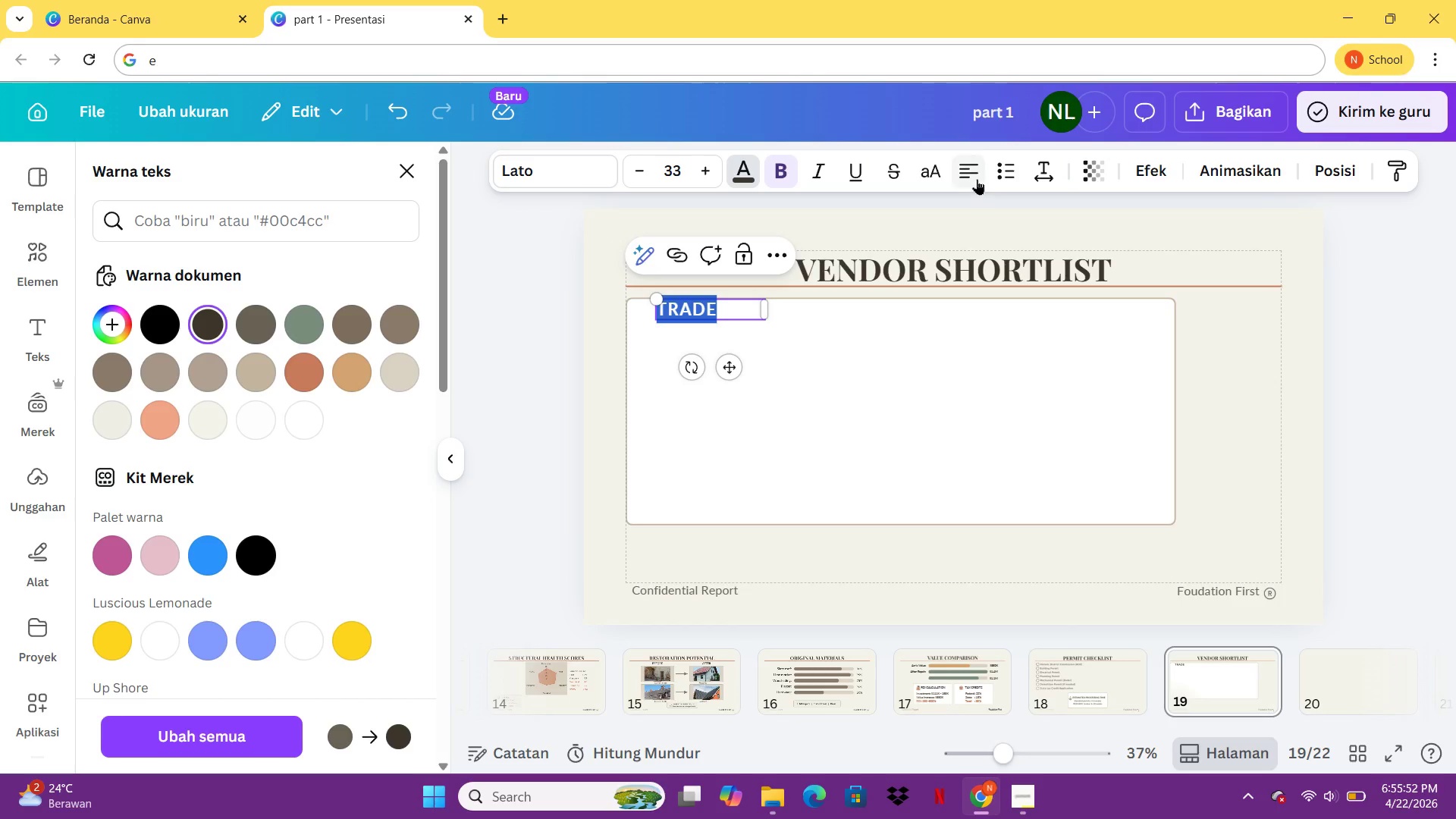 
left_click([977, 179])
 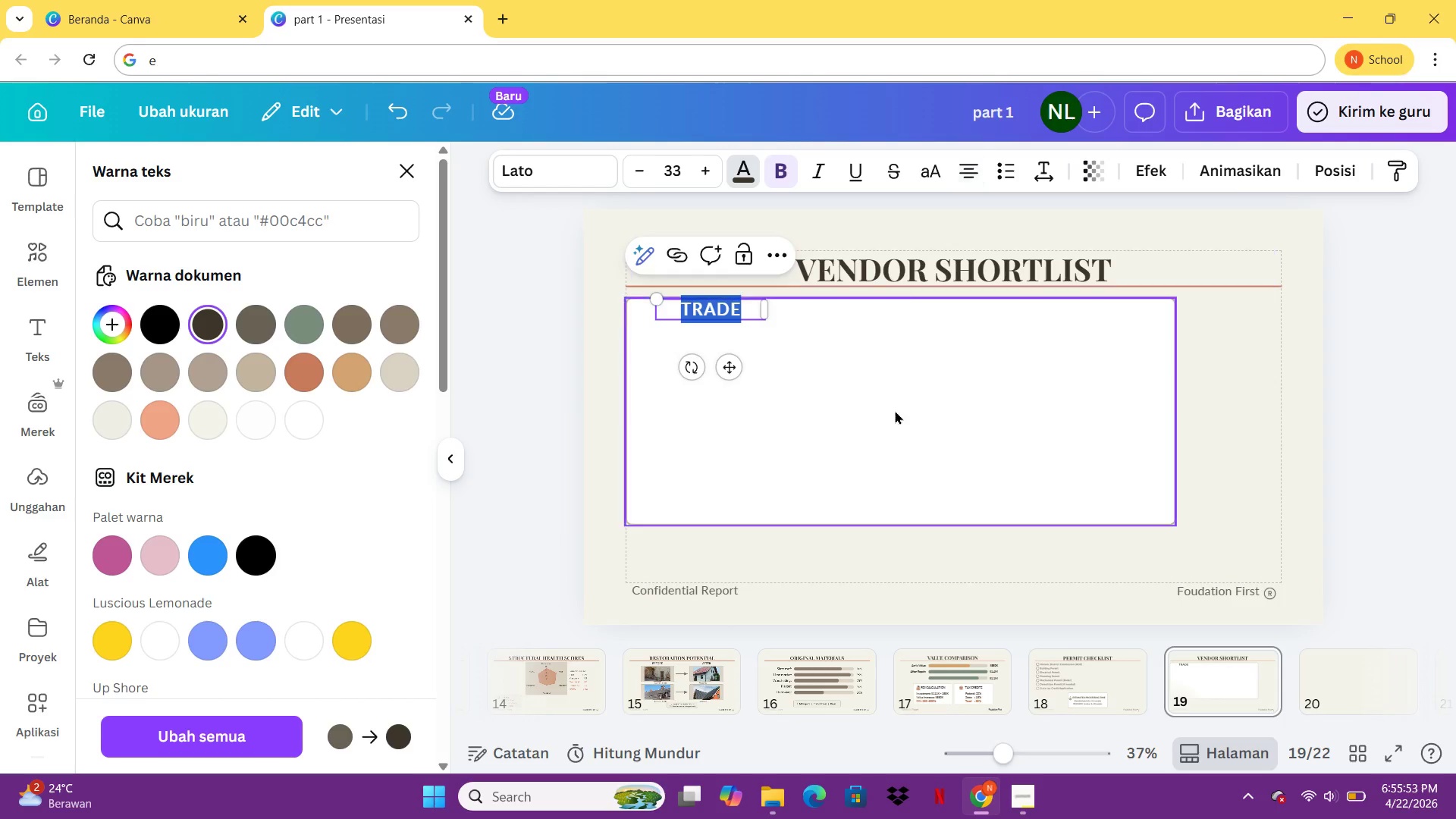 
left_click([895, 414])
 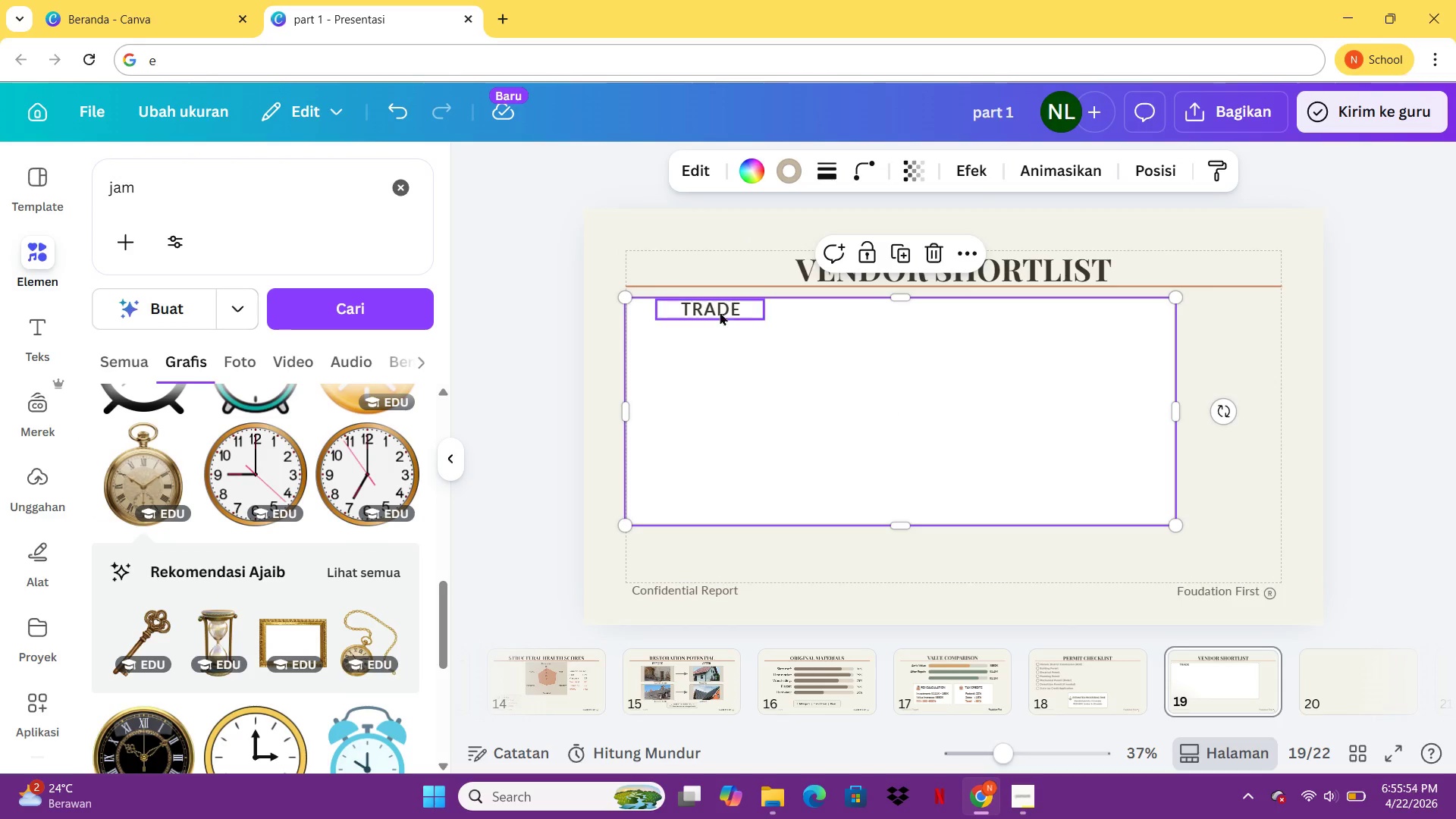 
left_click_drag(start_coordinate=[719, 310], to_coordinate=[723, 323])
 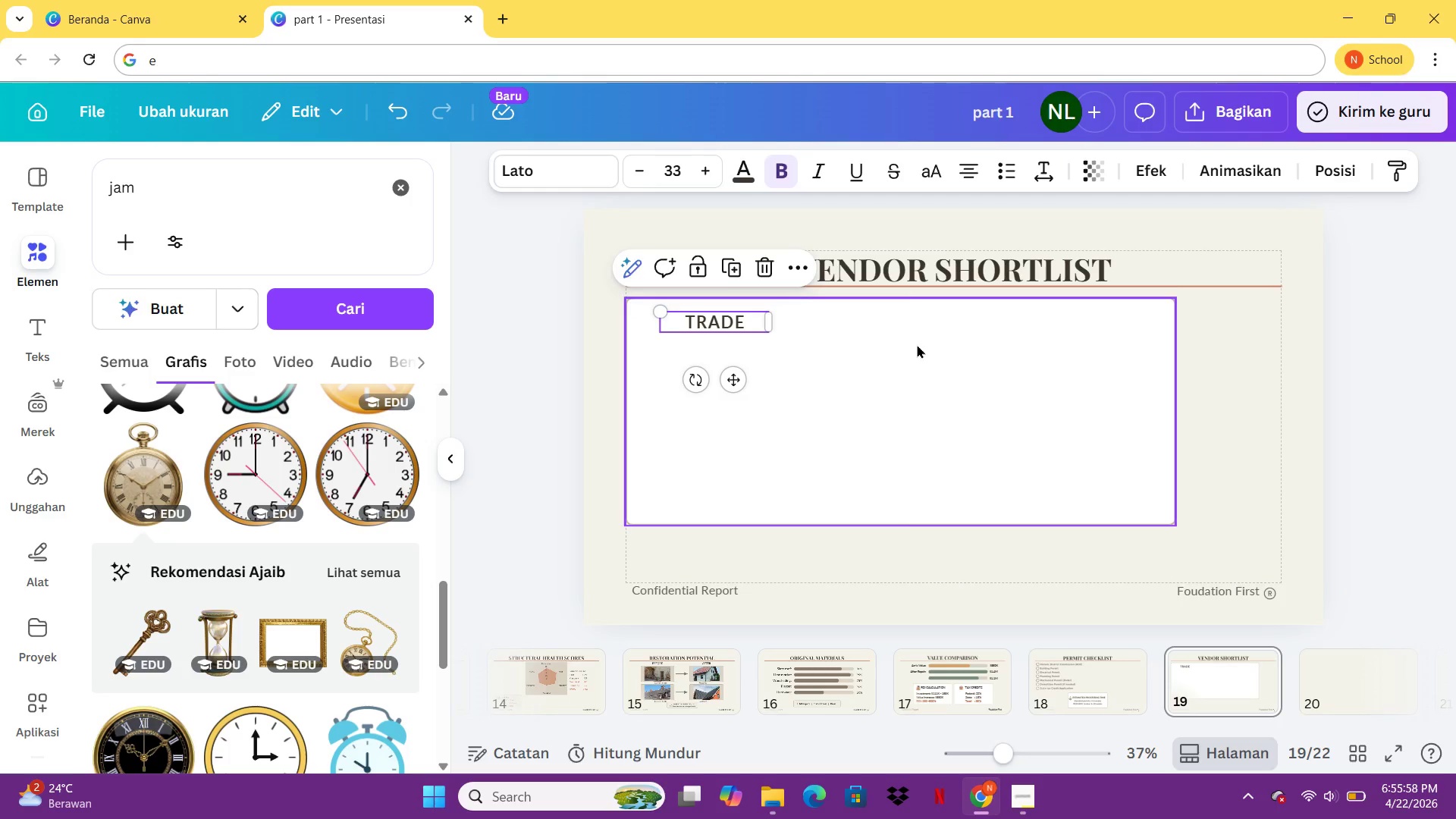 
left_click([917, 344])
 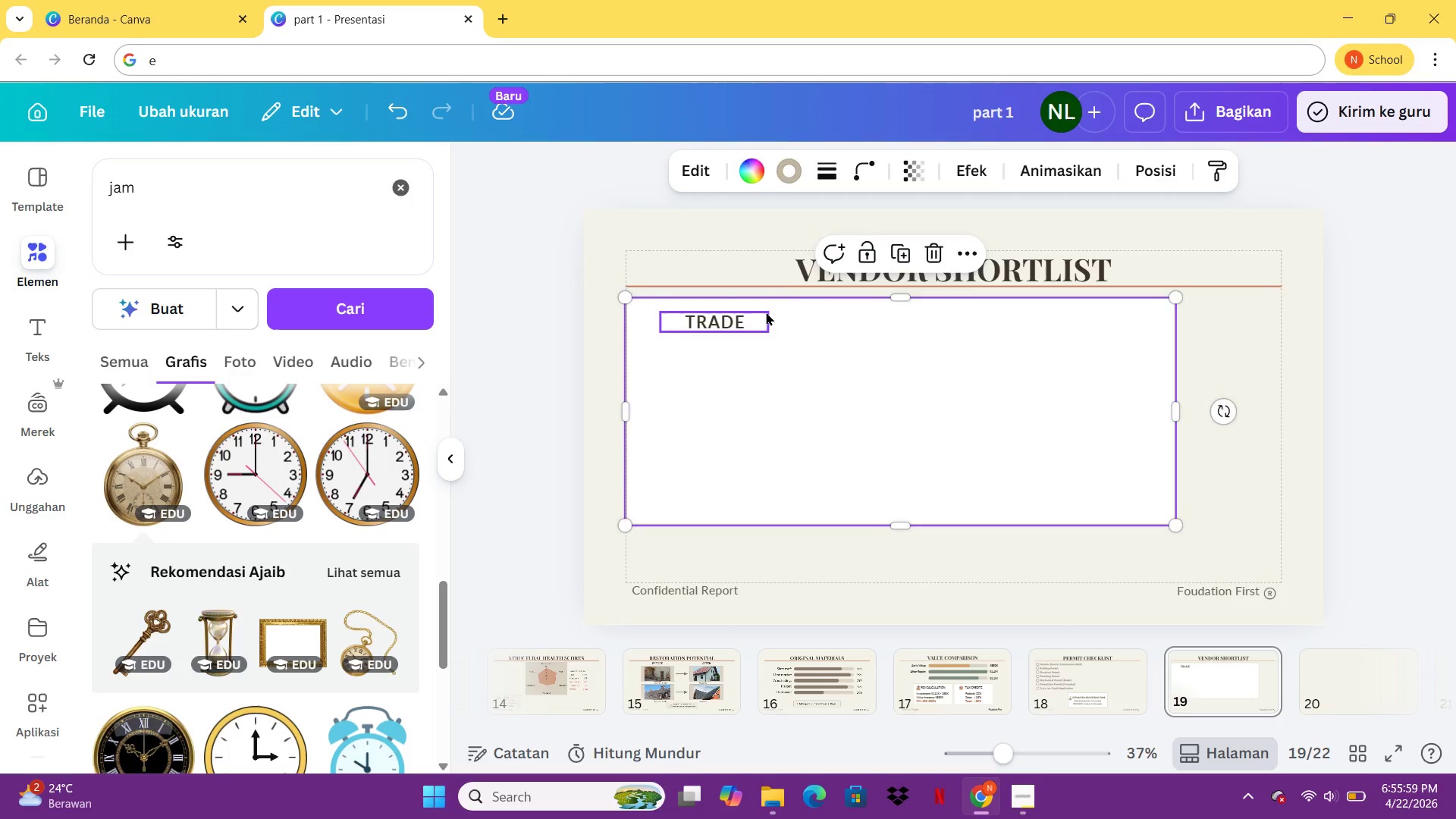 
left_click([764, 312])
 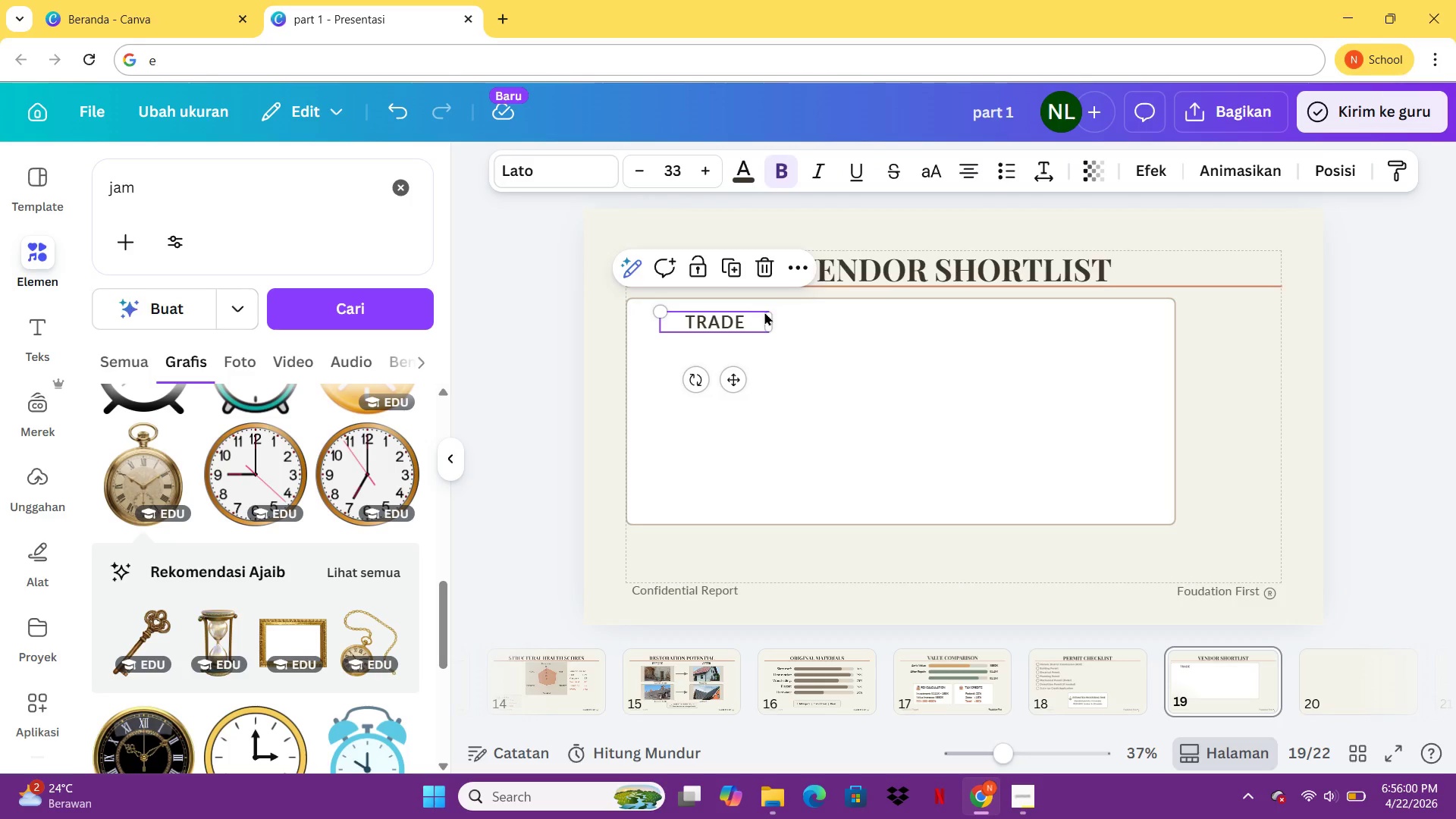 
key(Control+C)
 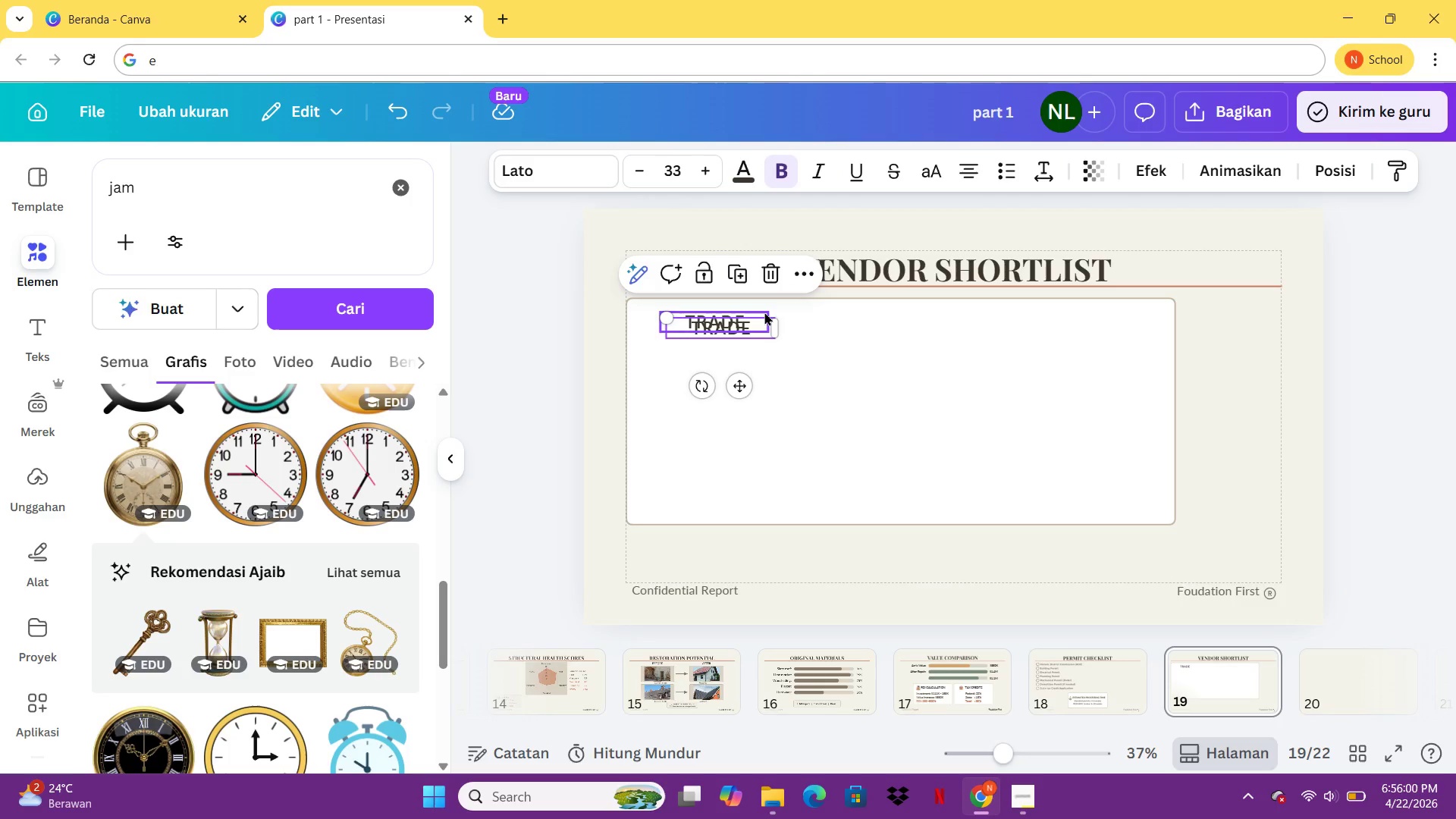 
key(Control+V)
 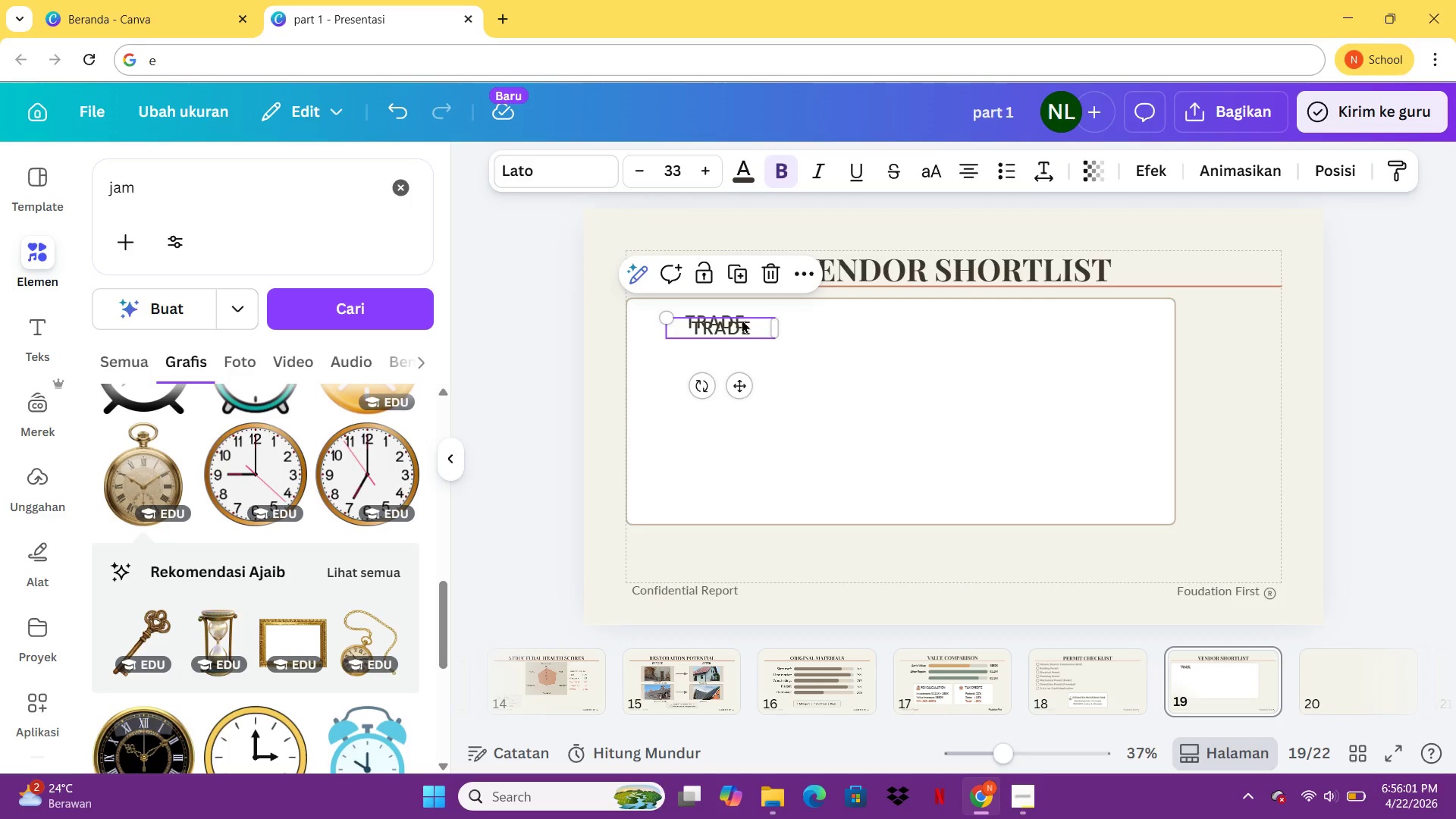 
left_click_drag(start_coordinate=[736, 327], to_coordinate=[1040, 322])
 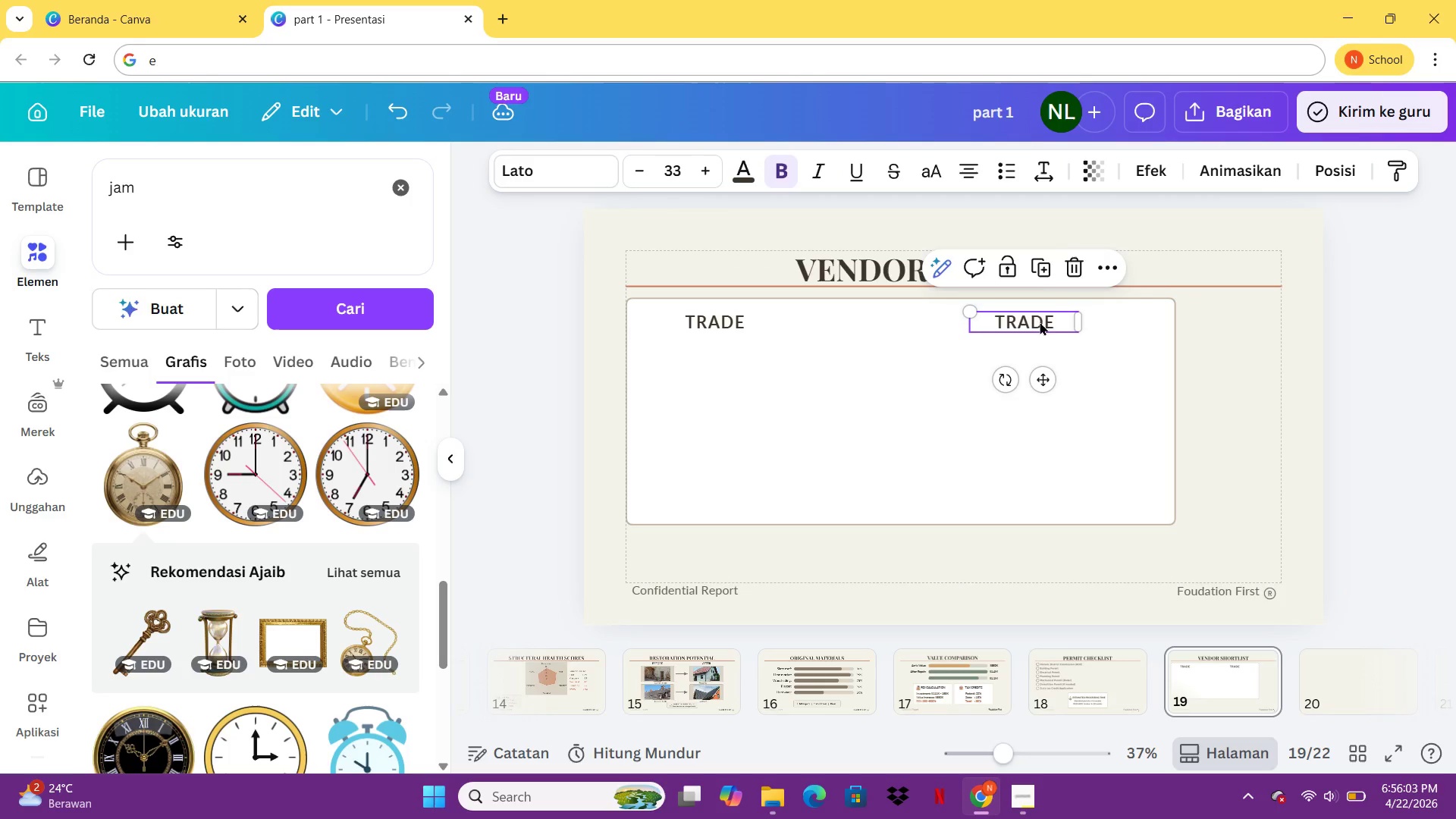 
left_click([1040, 322])
 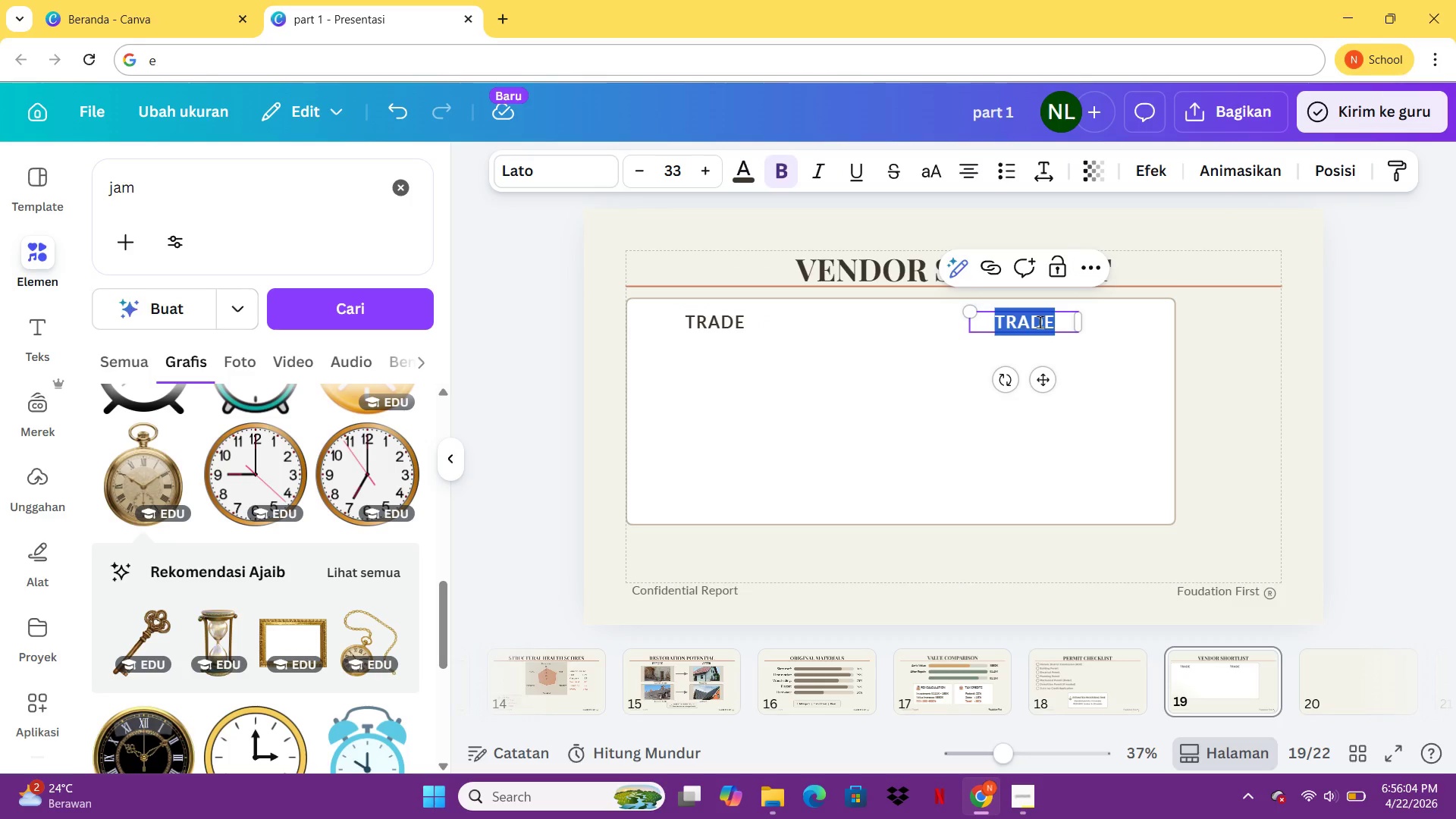 
type(VENDOR)
 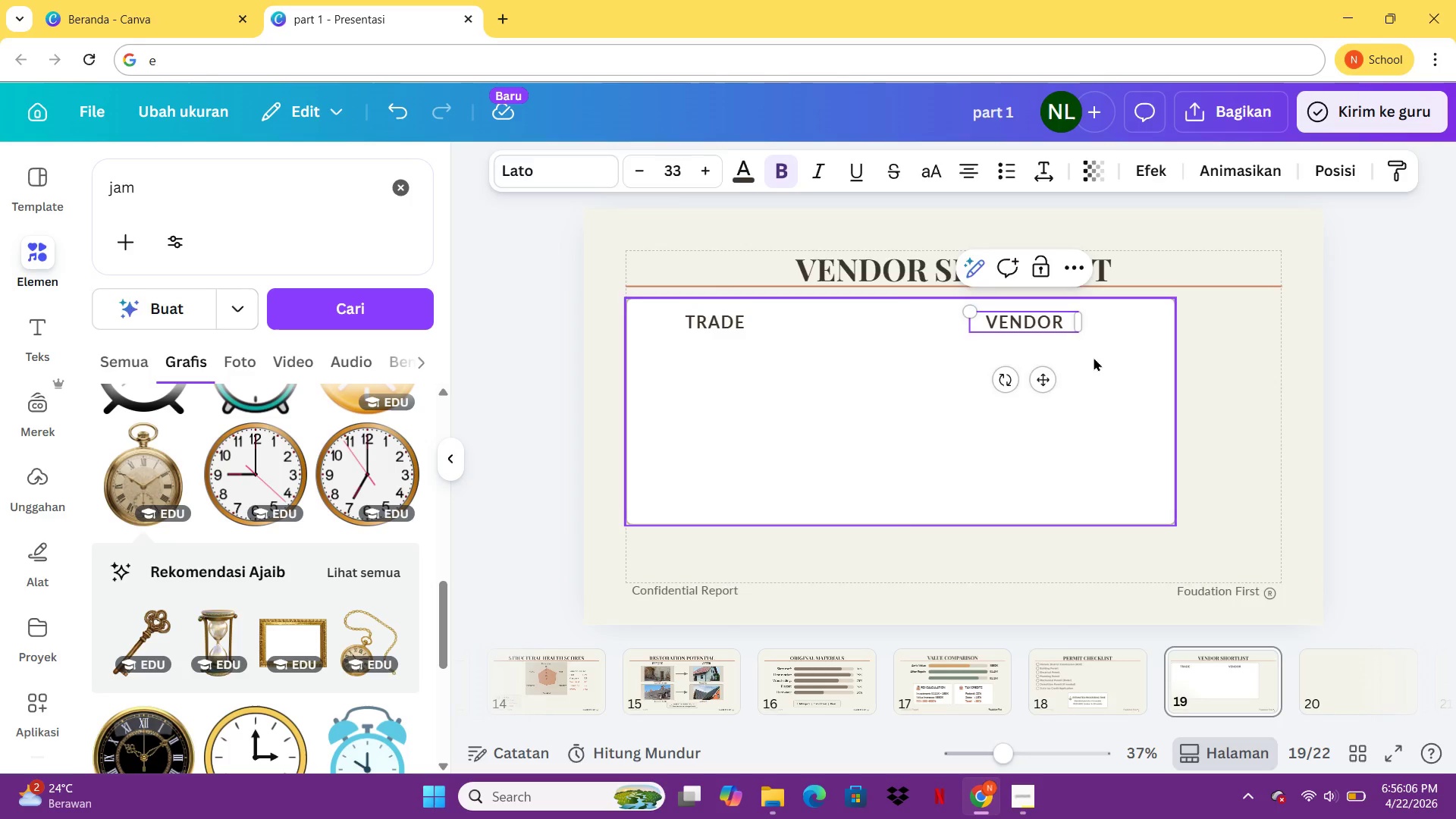 
left_click([1097, 359])
 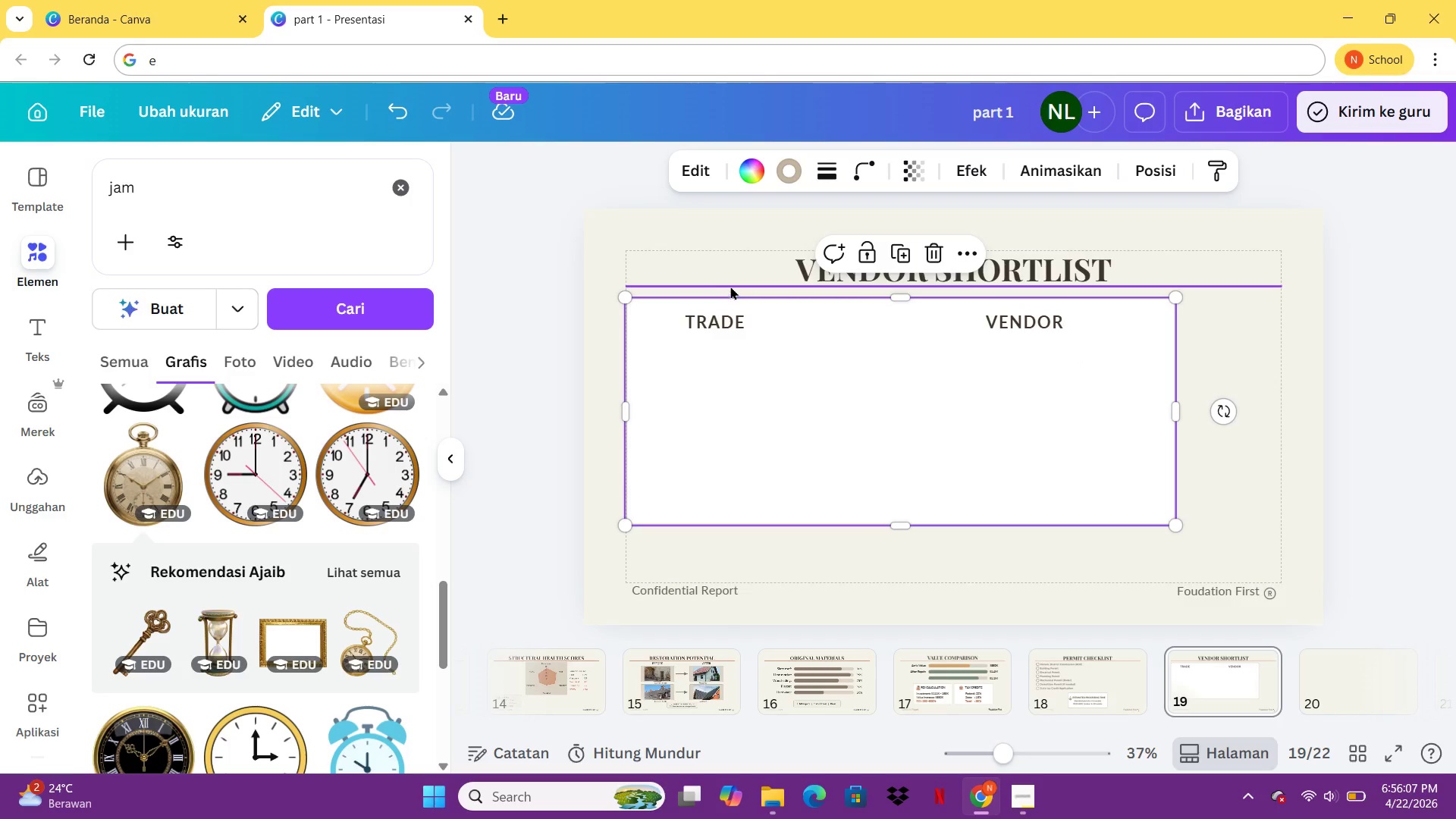 
left_click([730, 287])
 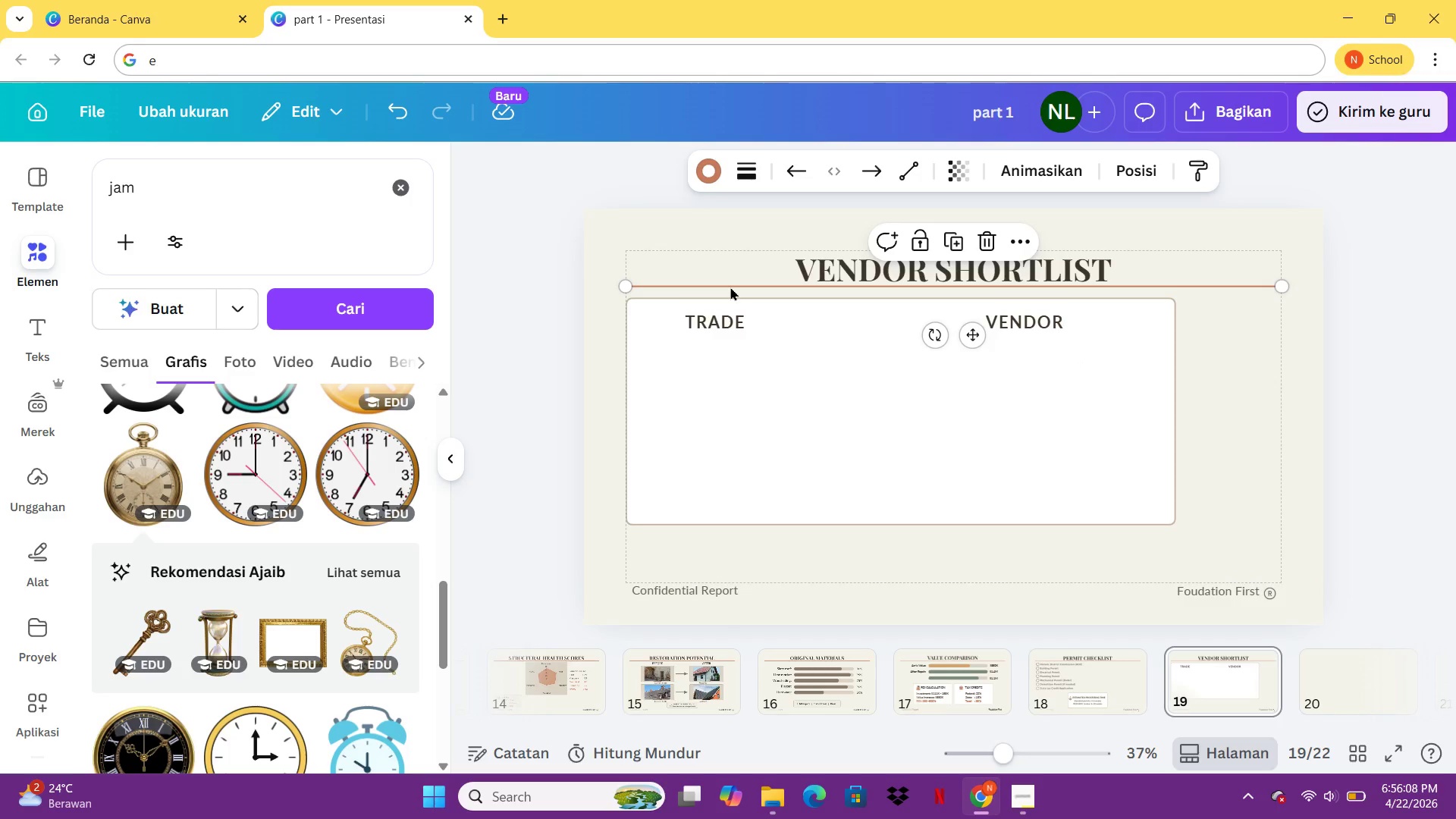 
key(Control+C)
 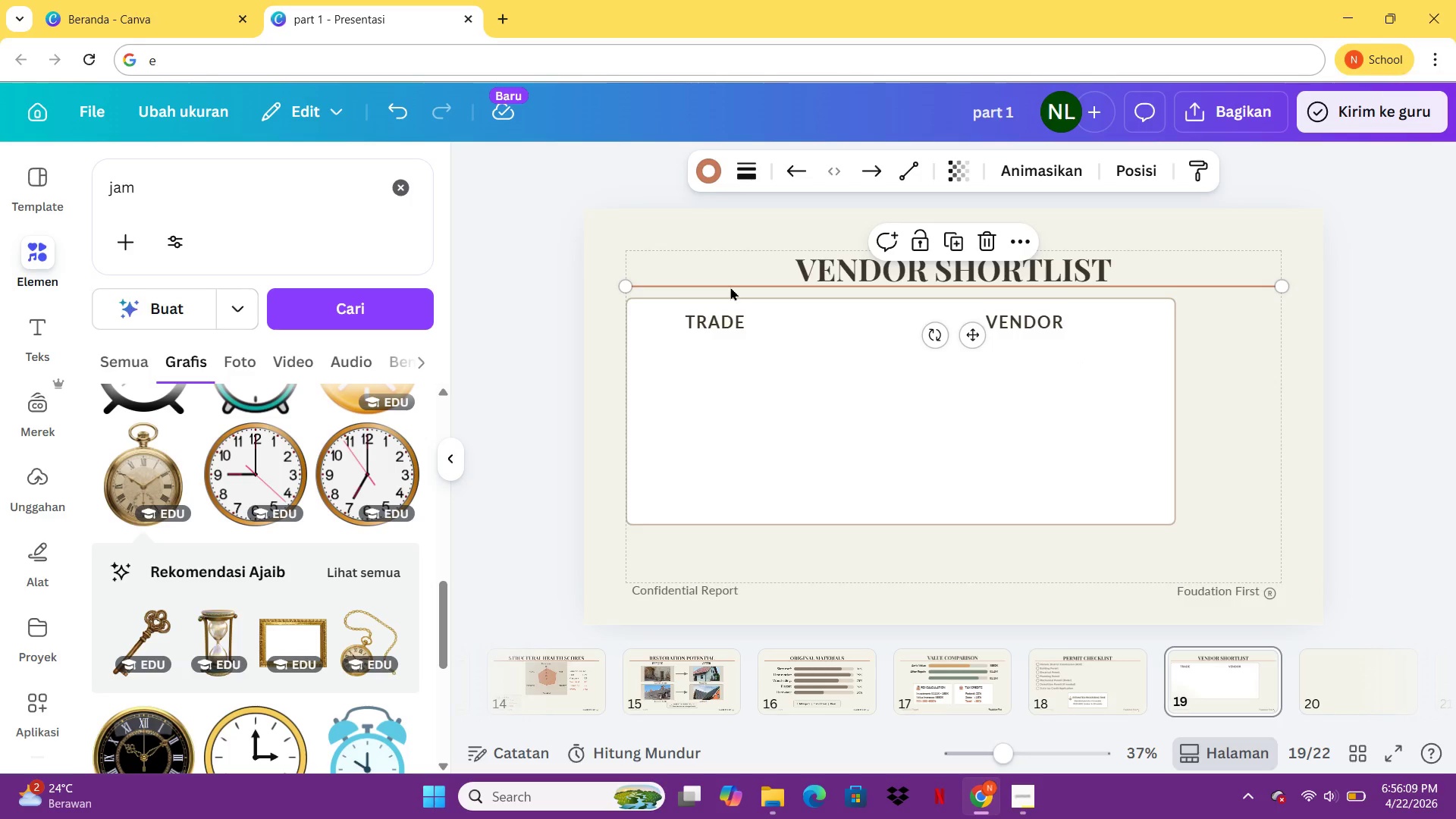 
key(Control+ControlLeft)
 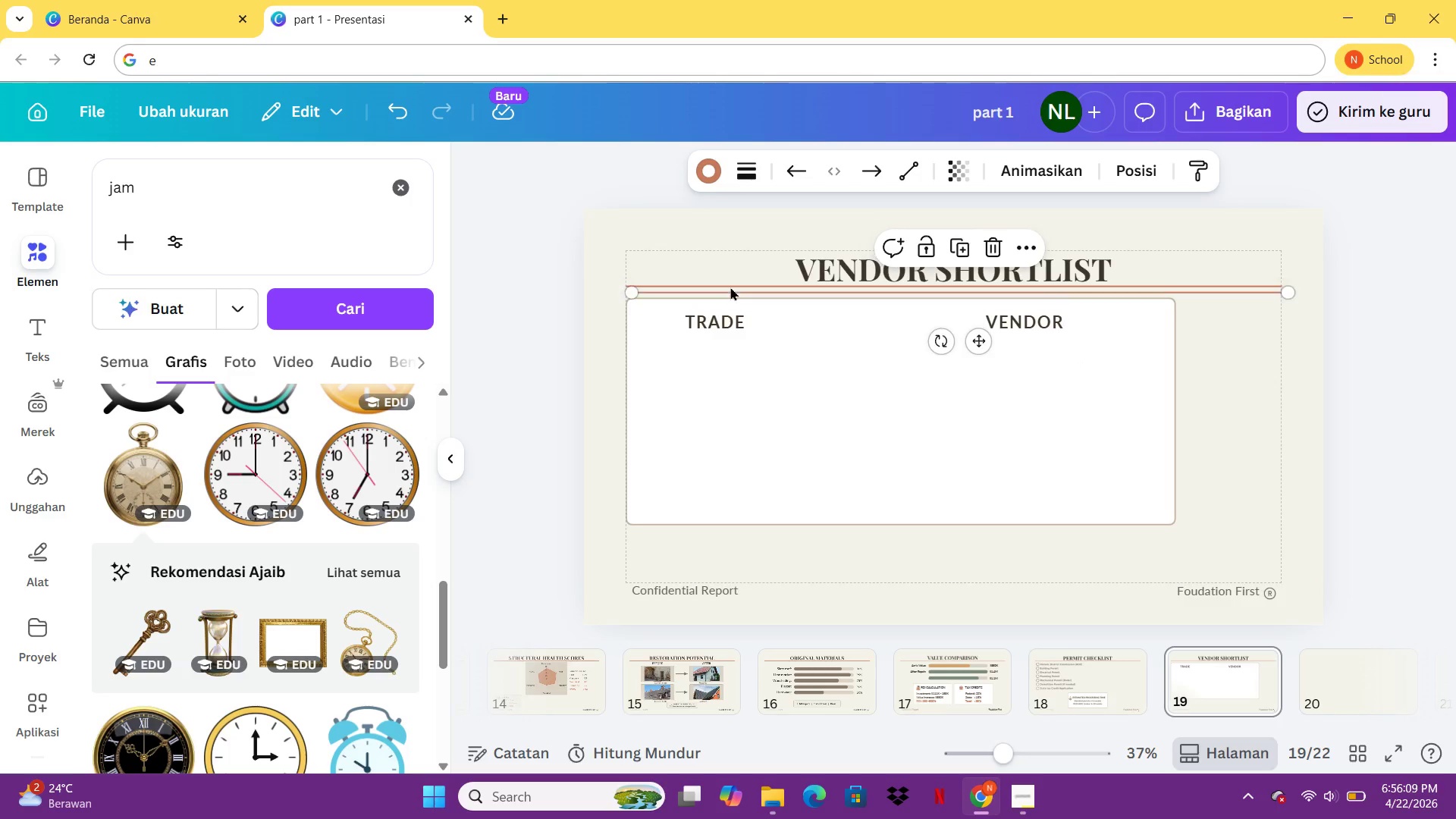 
key(Control+V)
 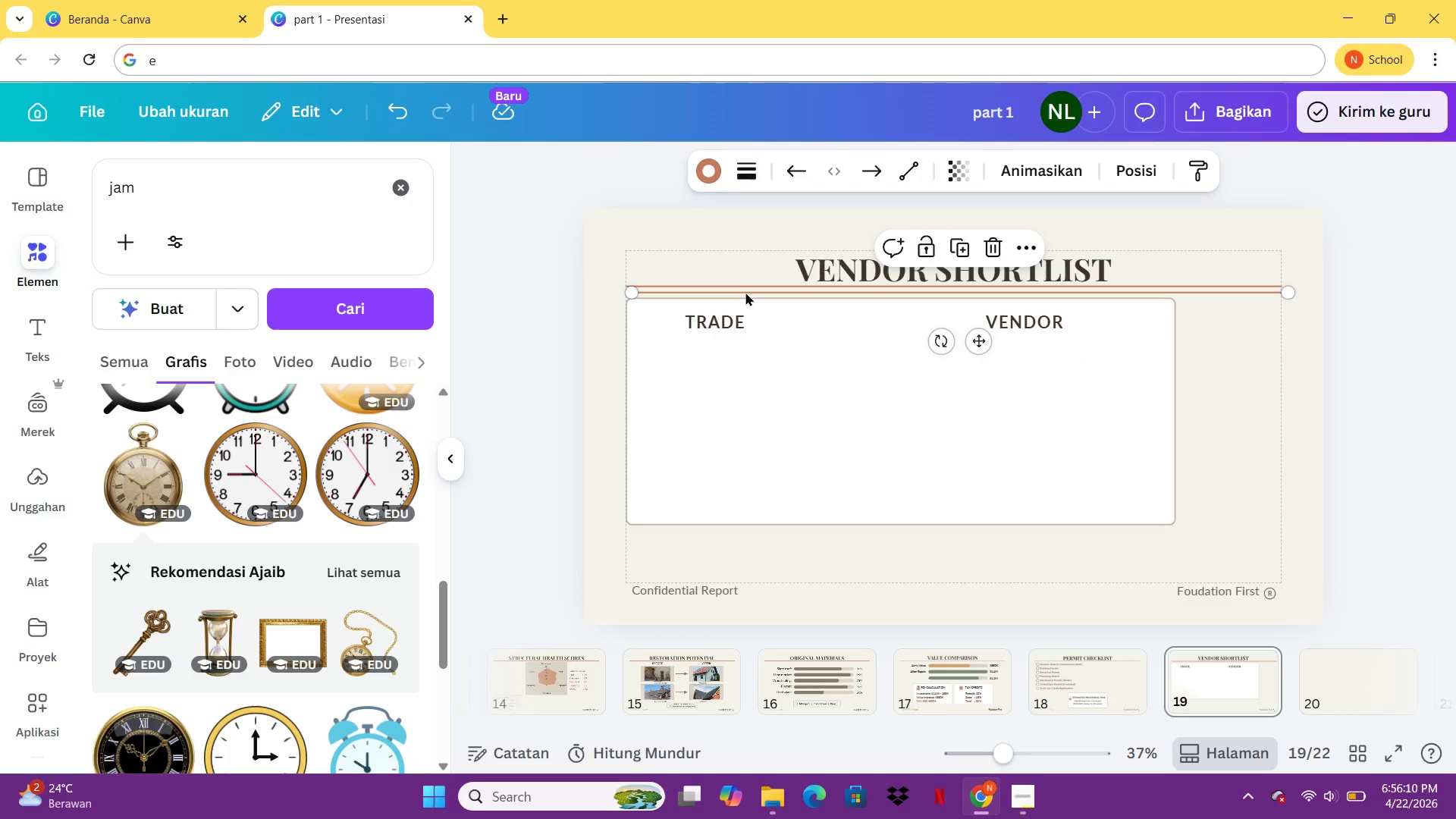 
left_click_drag(start_coordinate=[744, 304], to_coordinate=[726, 354])
 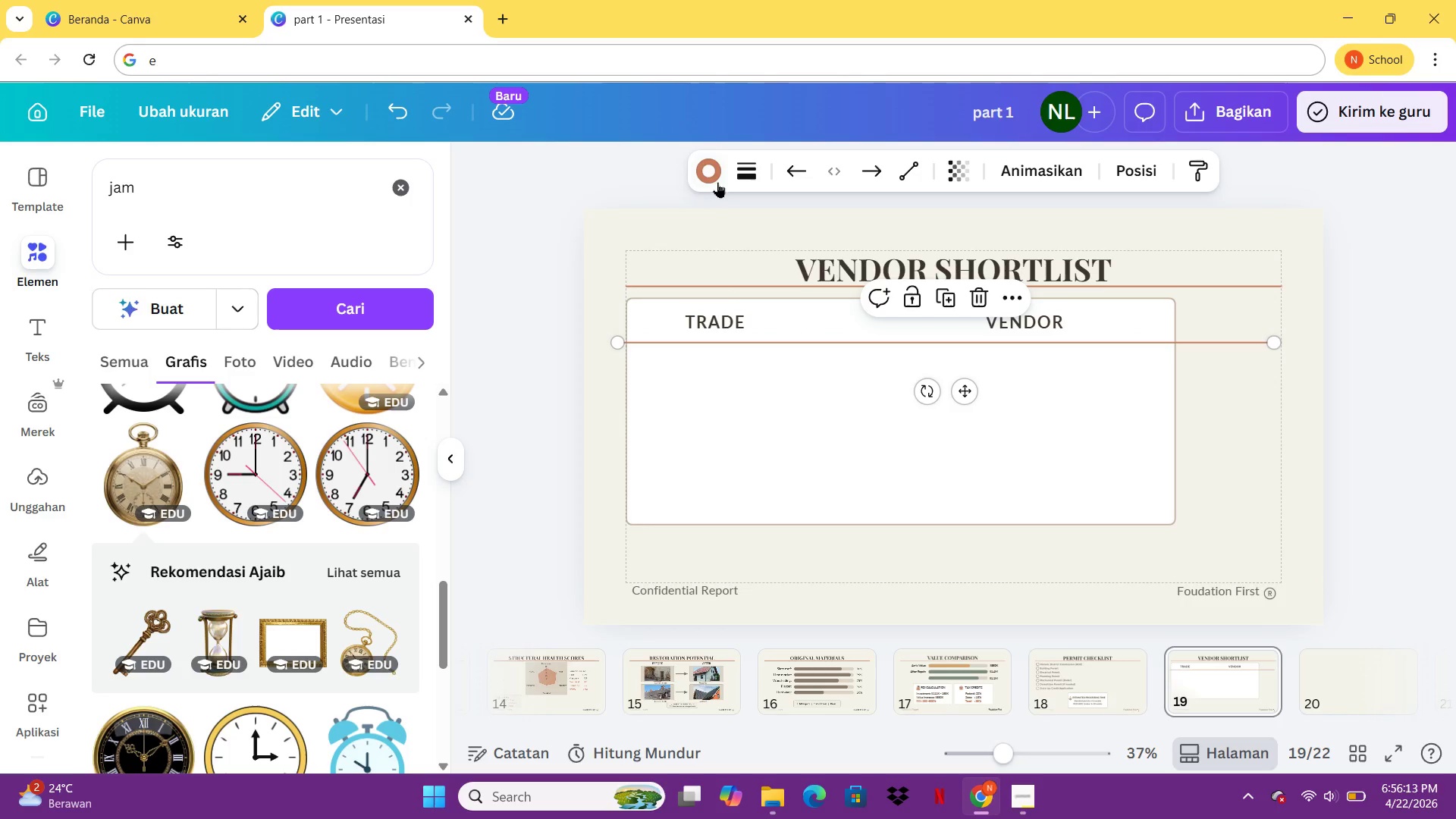 
left_click([714, 179])
 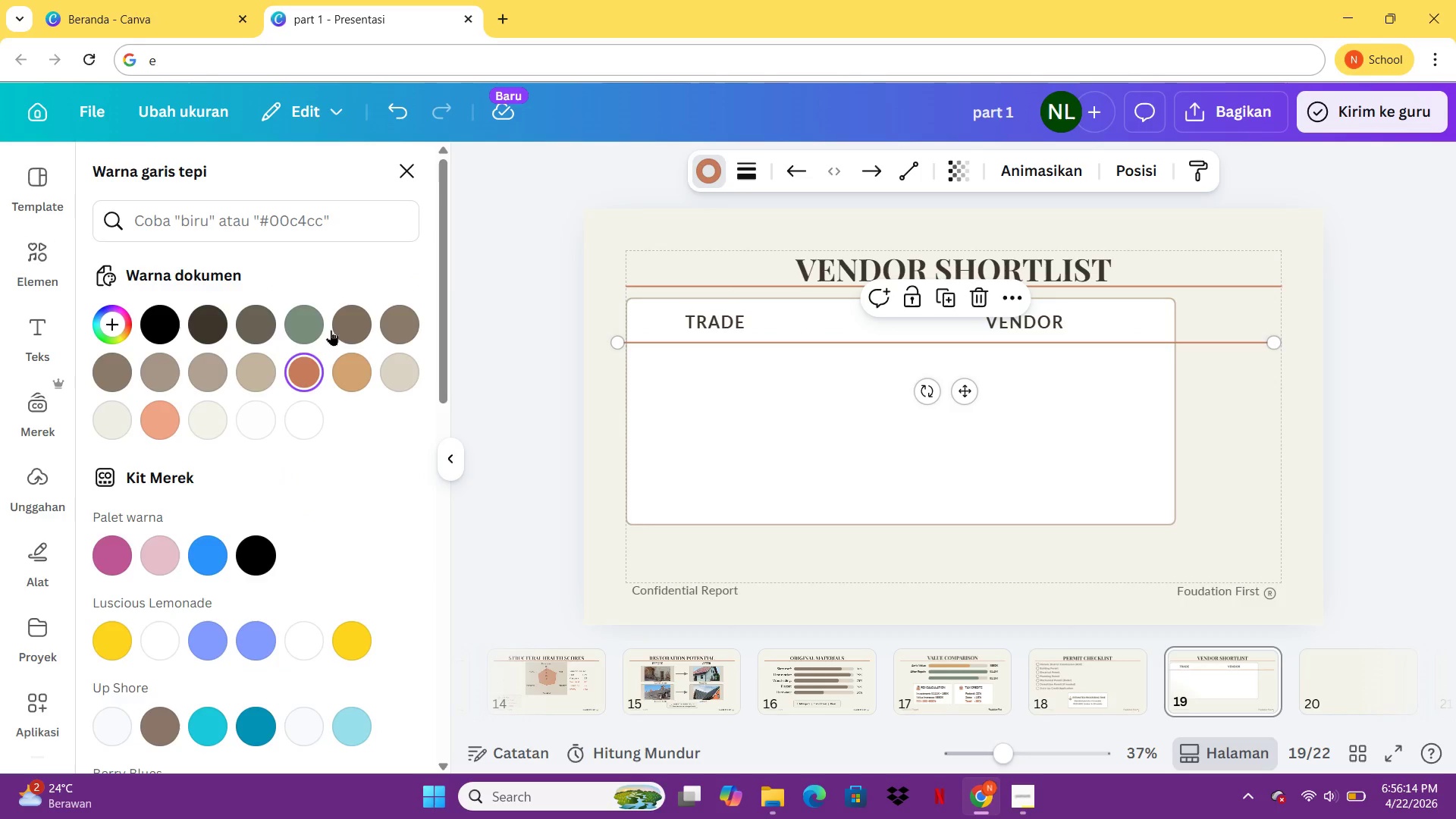 
mouse_move([274, 375])
 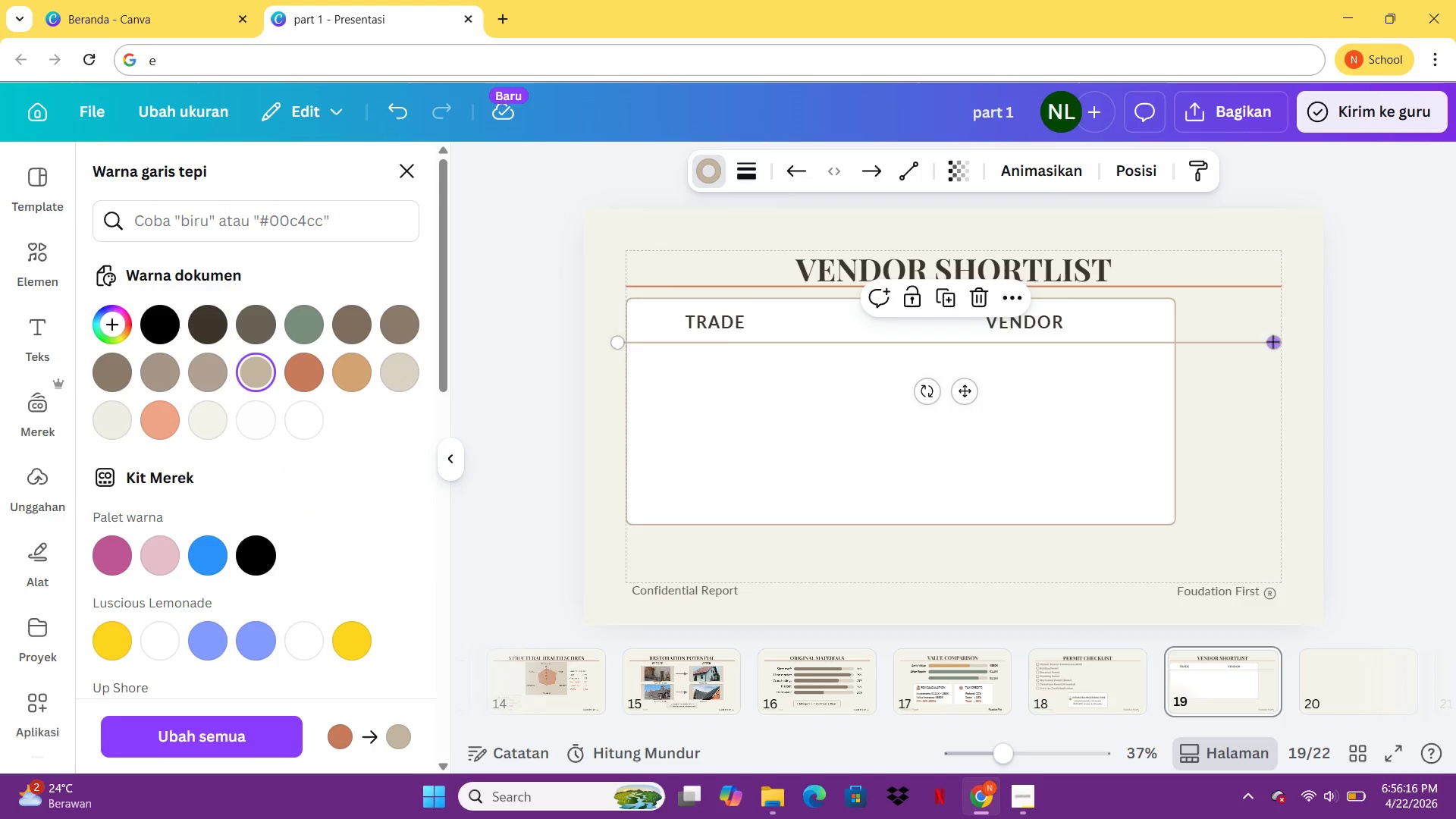 
hold_key(key=ShiftLeft, duration=2.89)
left_click_drag(start_coordinate=[1272, 341], to_coordinate=[1127, 350])
 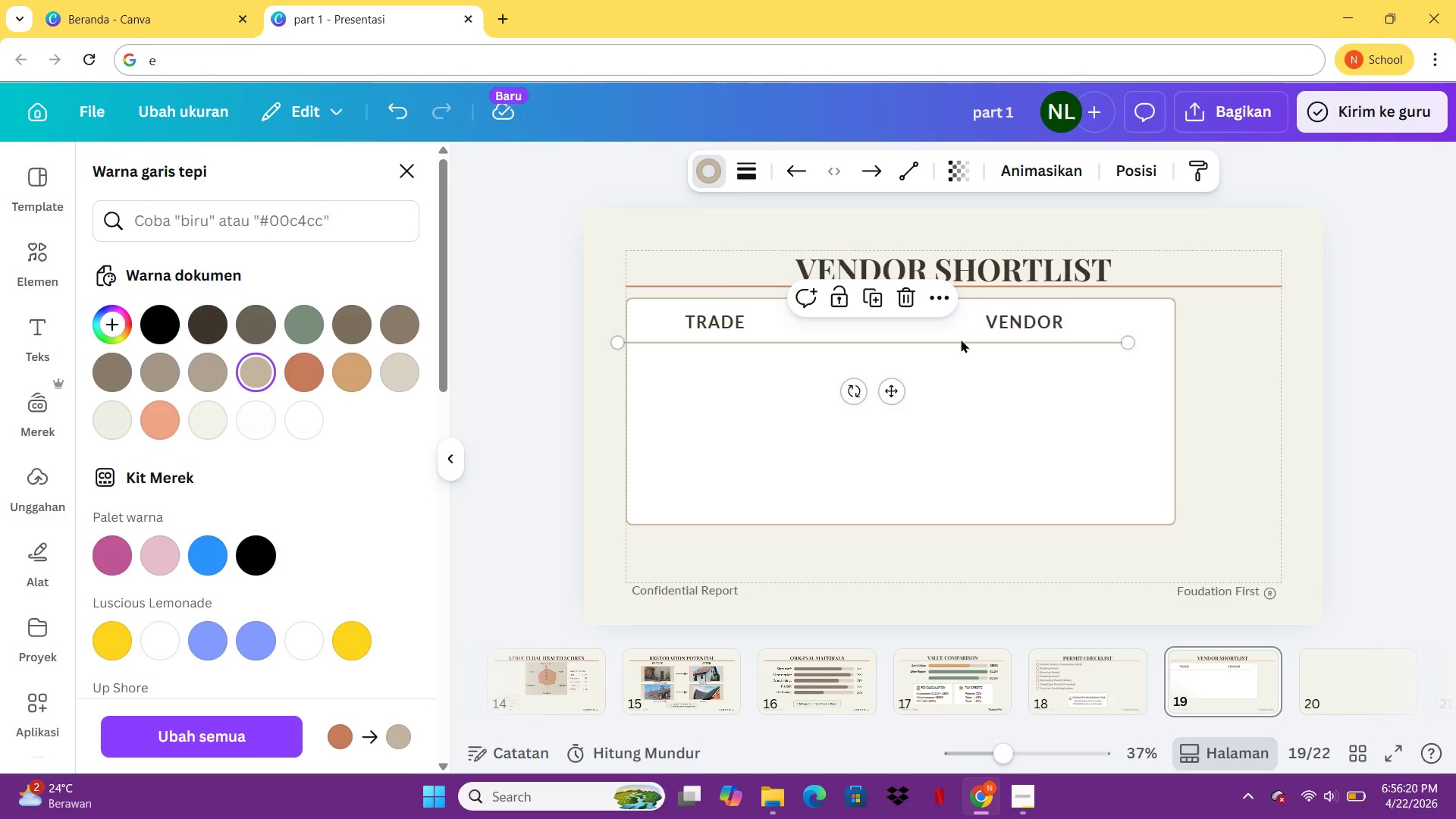 
left_click_drag(start_coordinate=[961, 339], to_coordinate=[984, 340])
 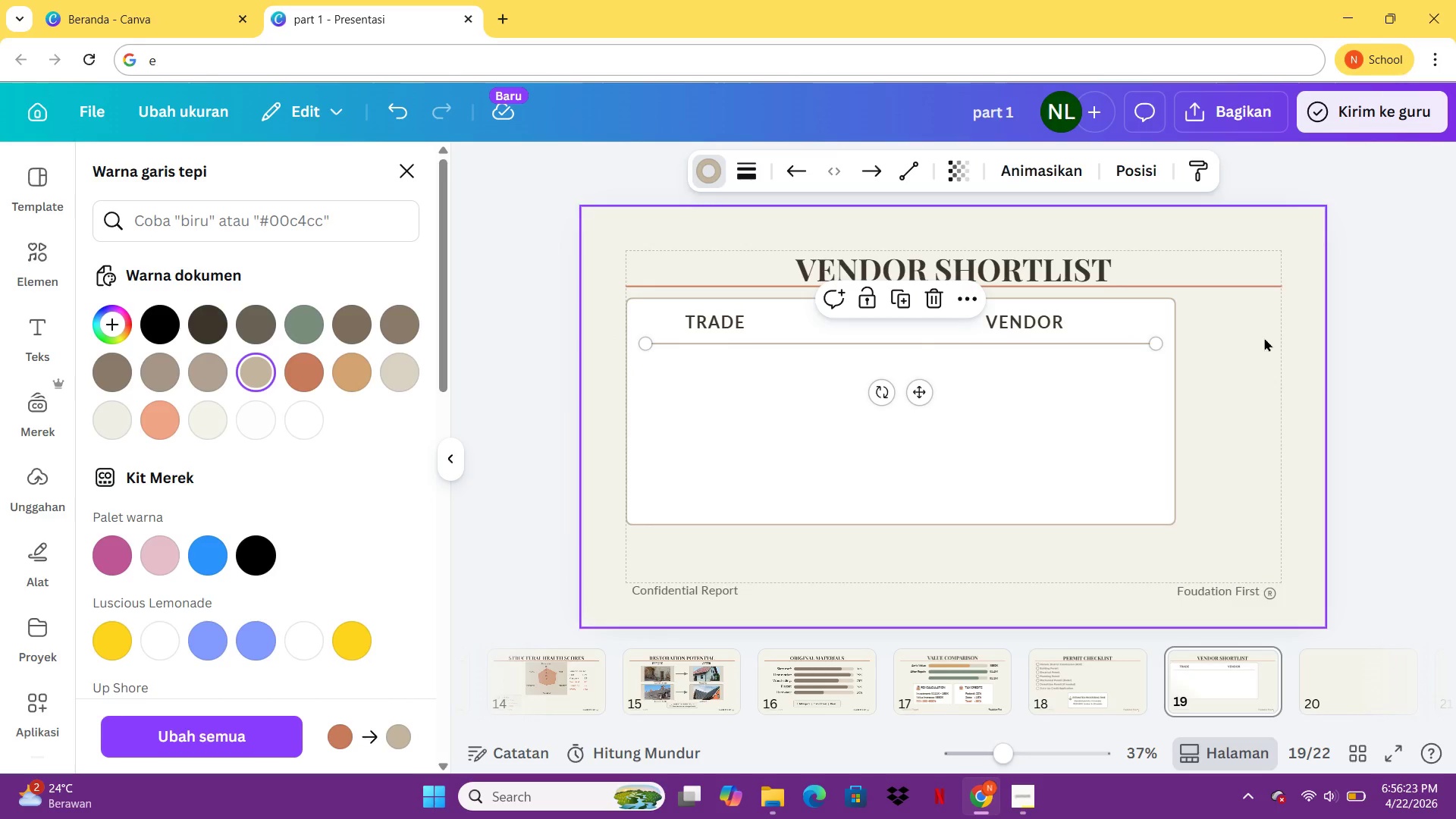 
left_click_drag(start_coordinate=[1264, 337], to_coordinate=[1269, 337])
 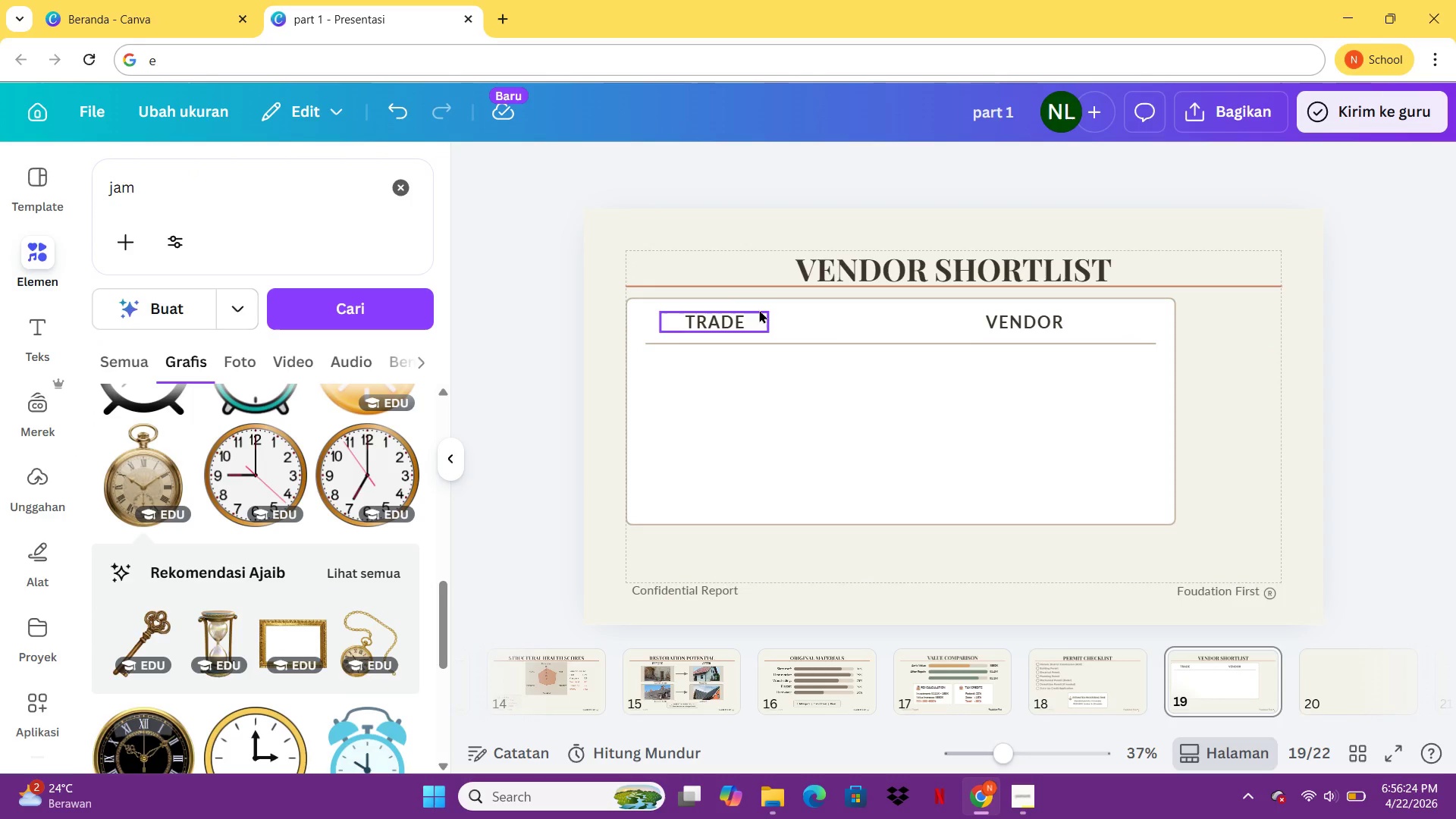 
left_click([747, 311])
 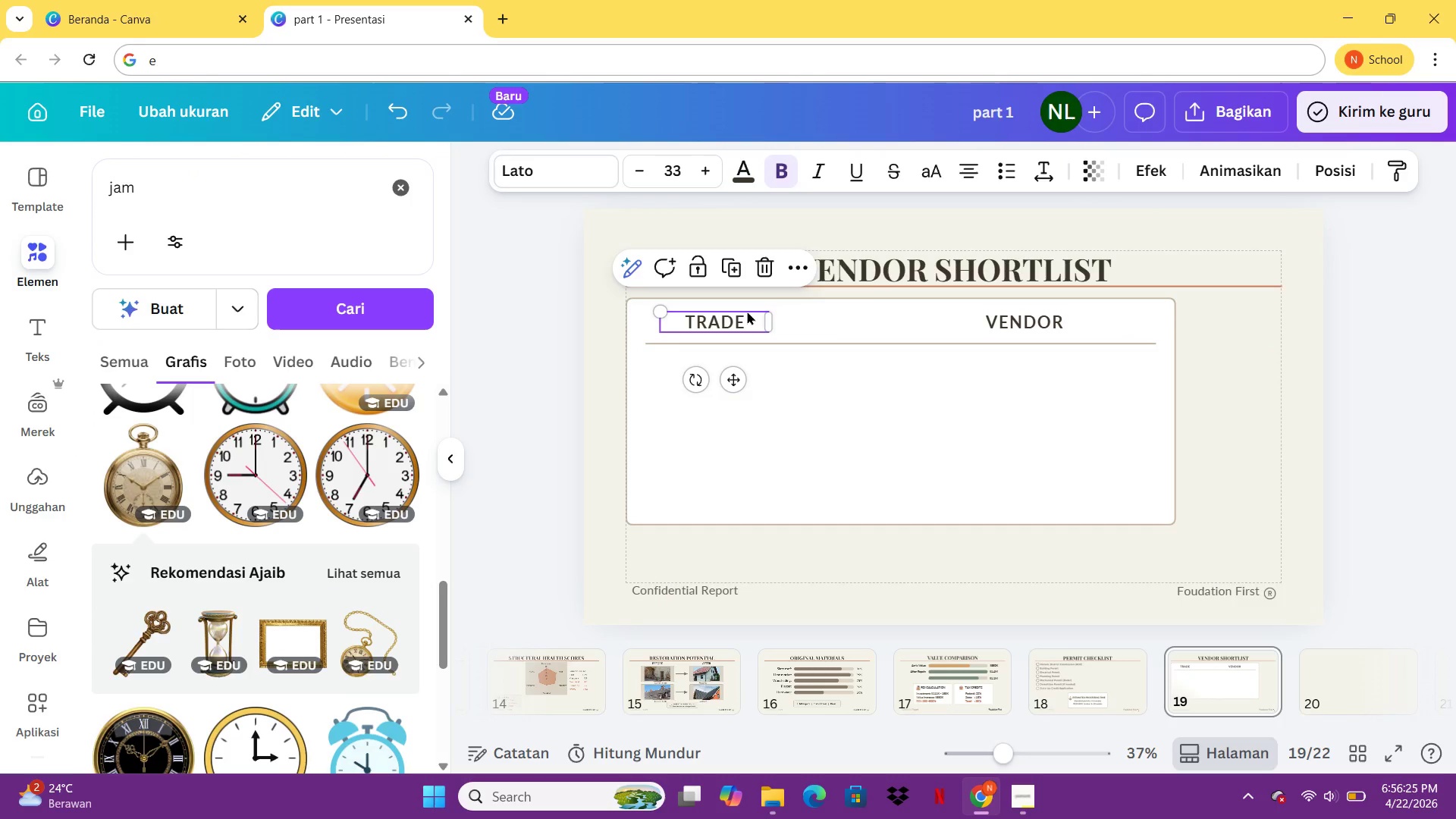 
key(Control+C)
 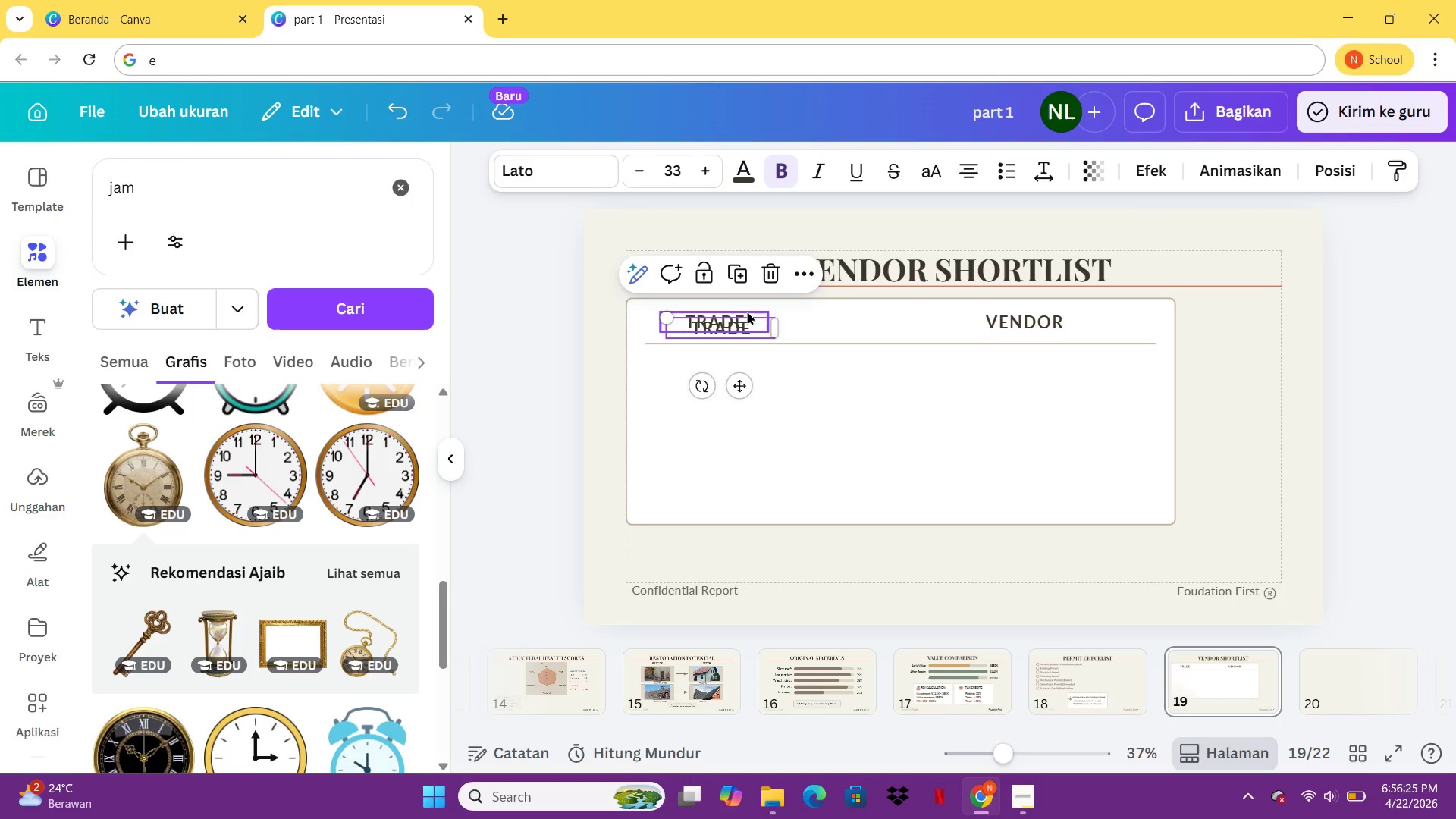 
key(Control+V)
 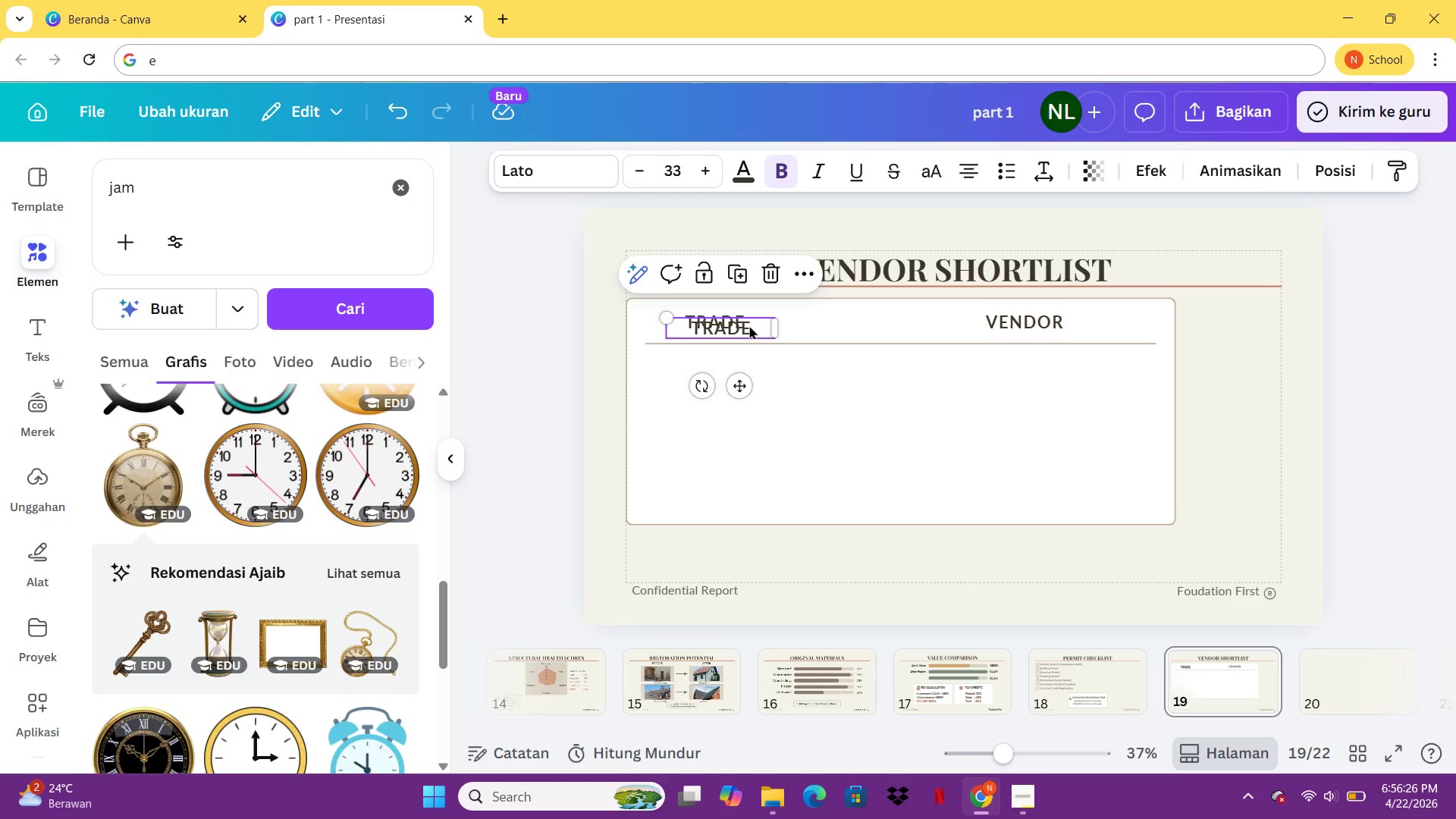 
left_click_drag(start_coordinate=[748, 325], to_coordinate=[736, 365])
 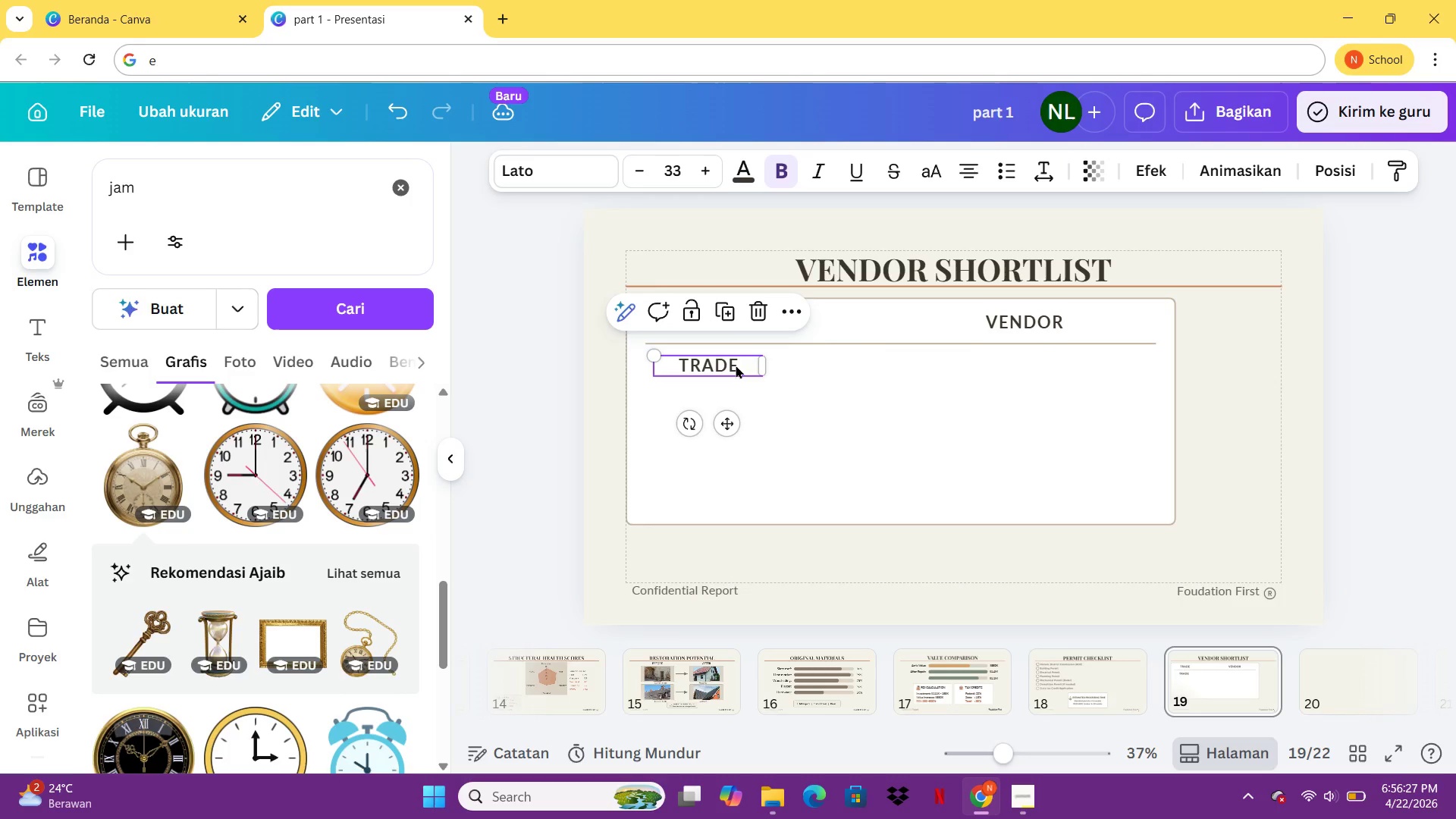 
left_click([736, 365])
 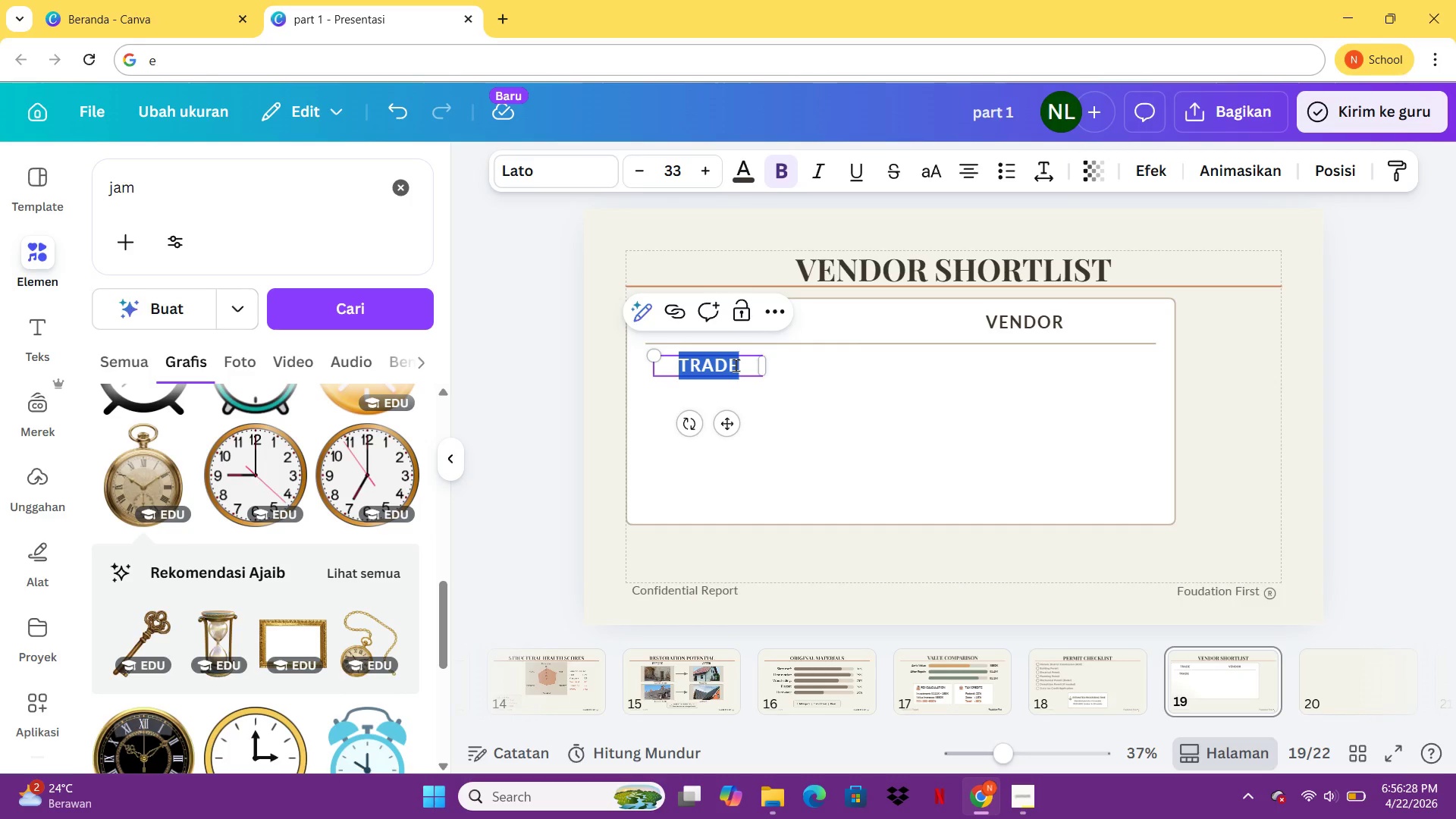 
type(Foundation)
 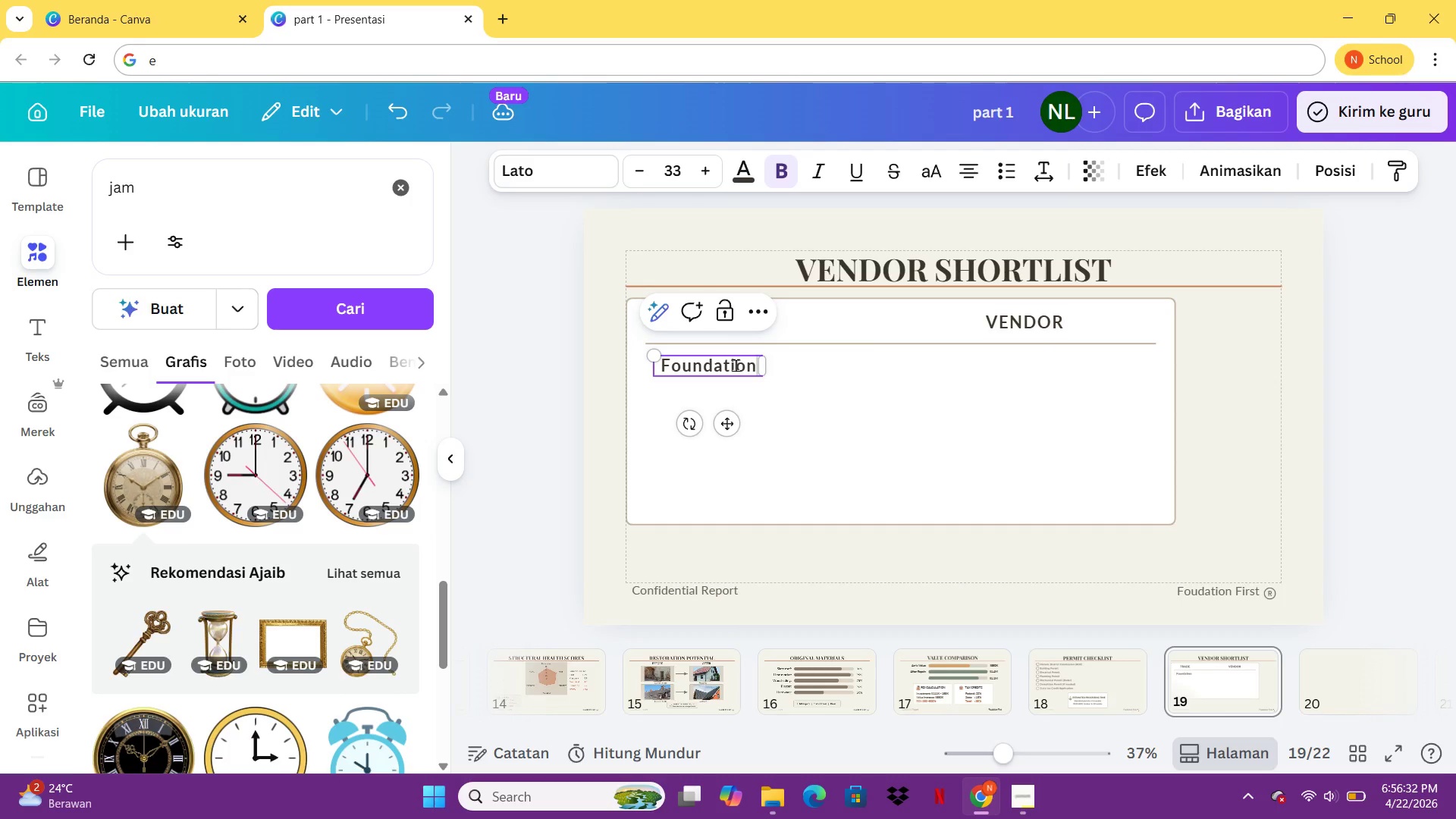 
key(Enter)
 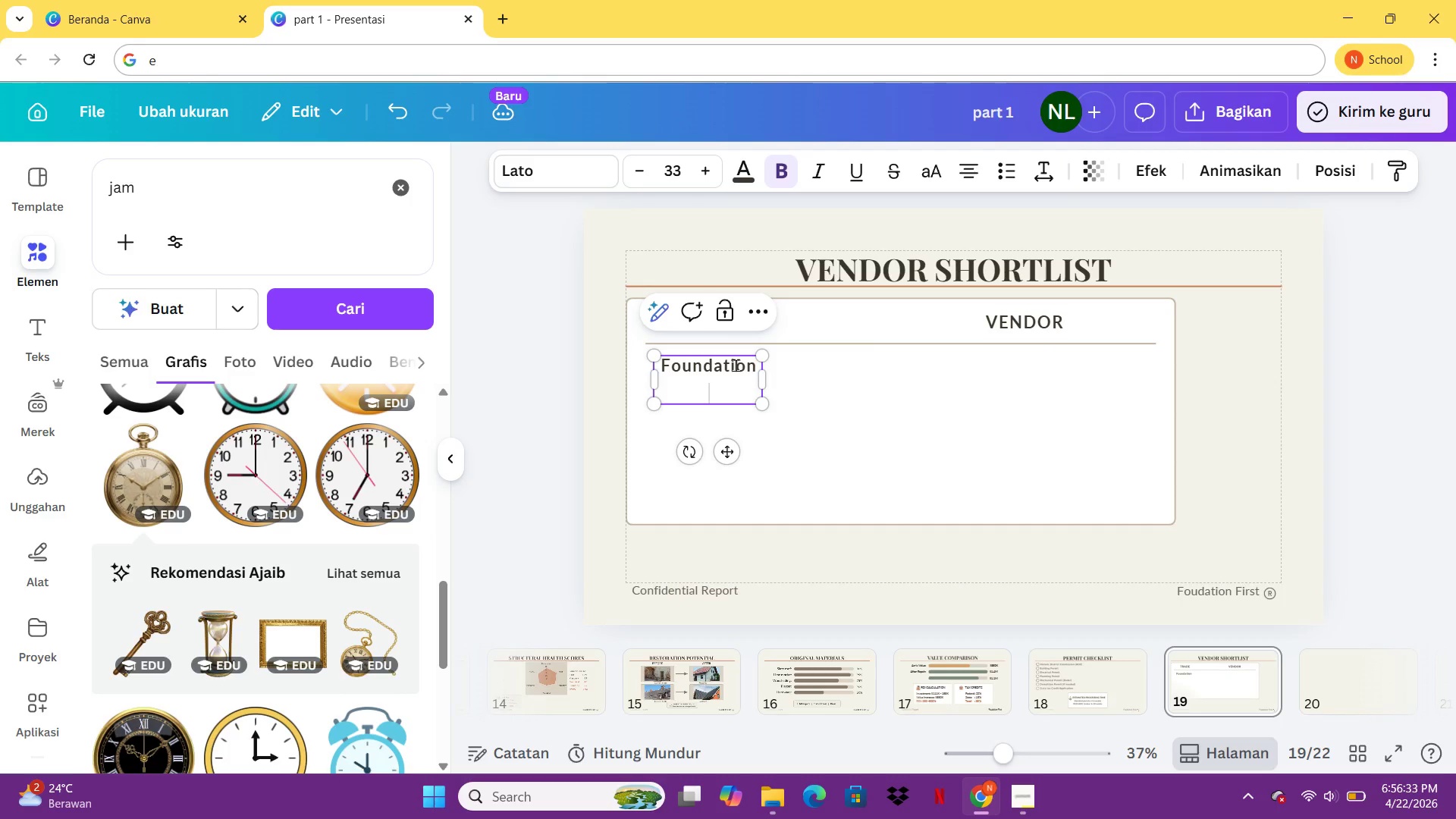 
type(Electrical)
 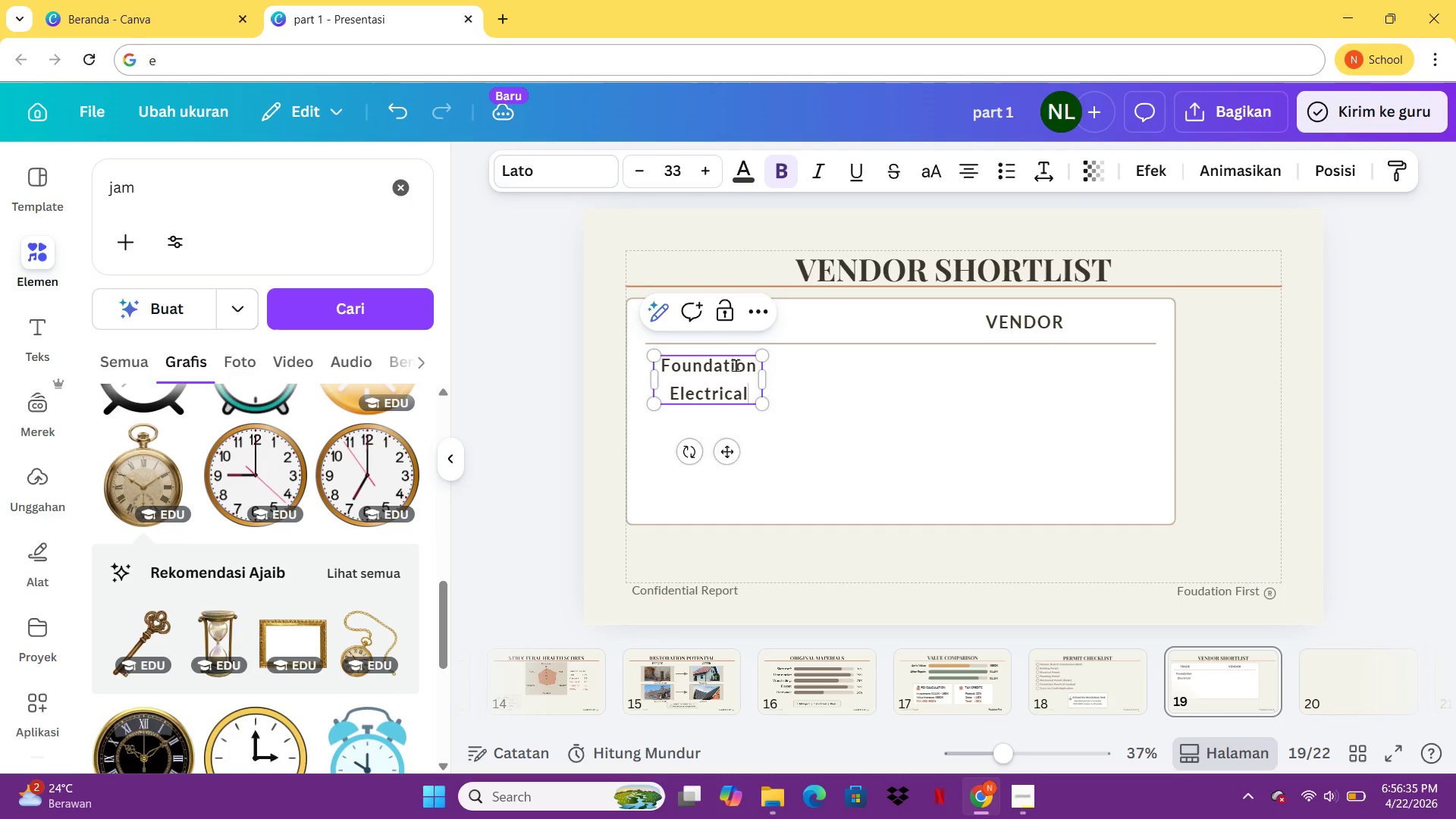 
key(Enter)
 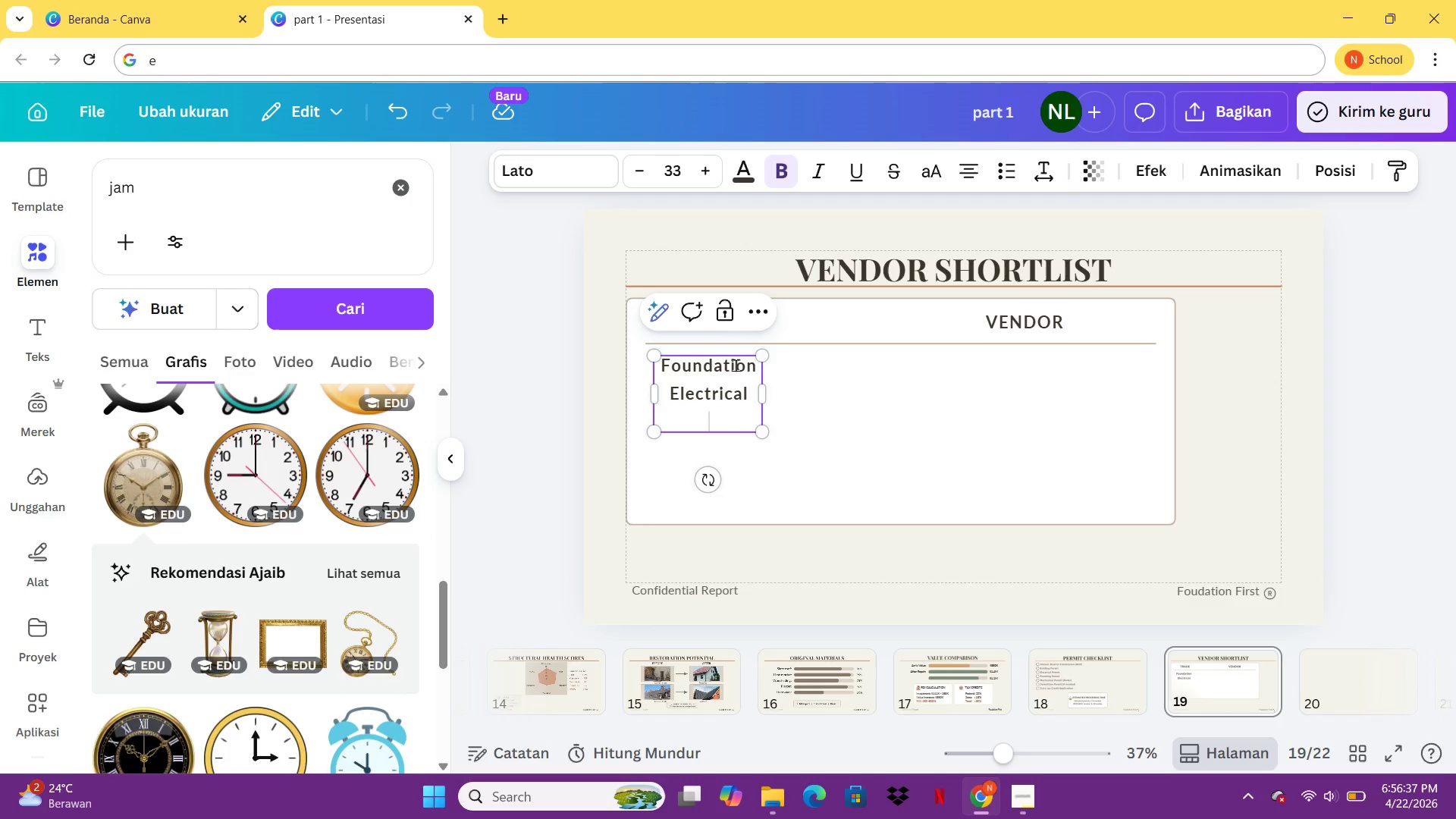 
type(Mansory)
 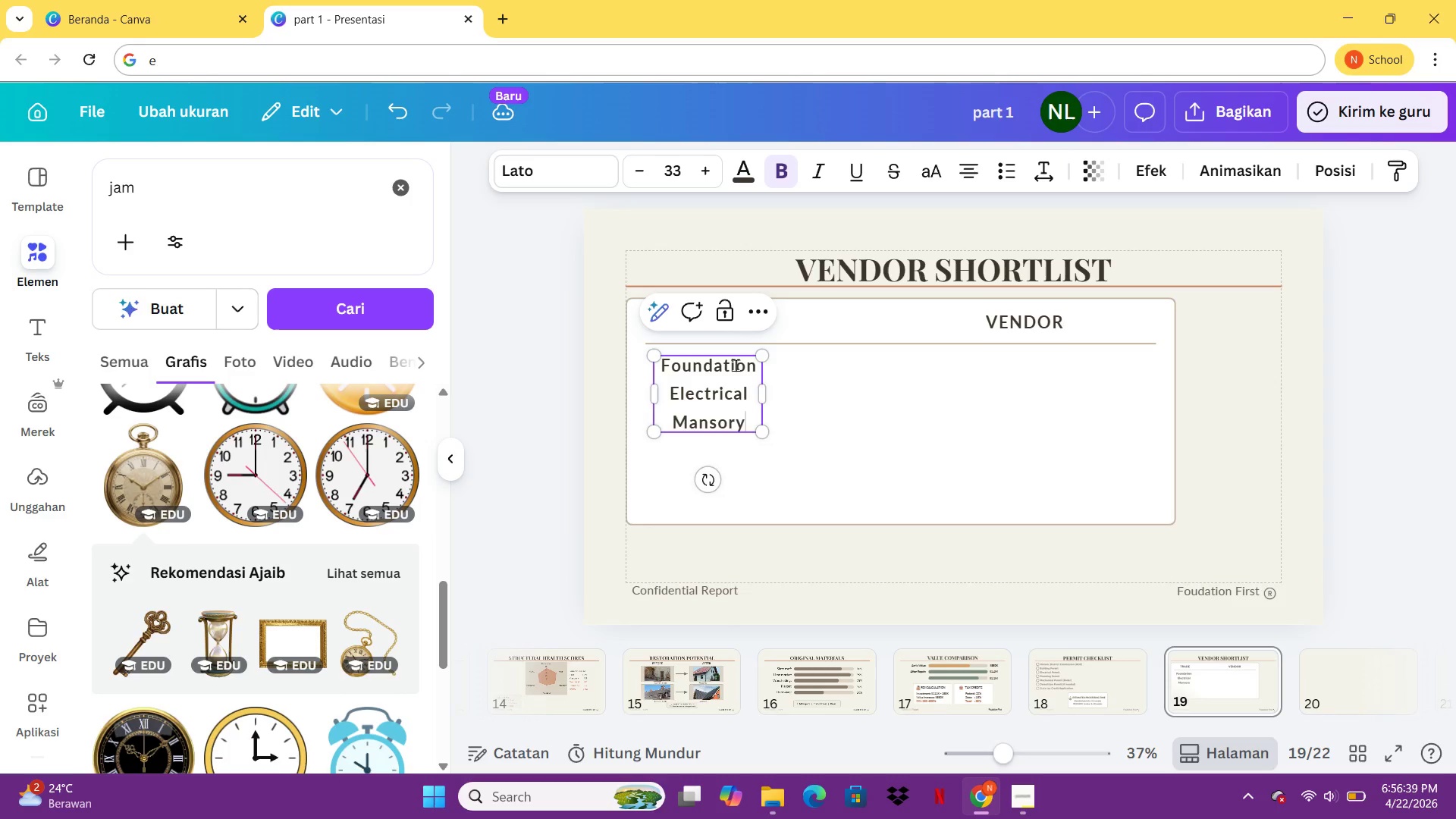 
key(Enter)
 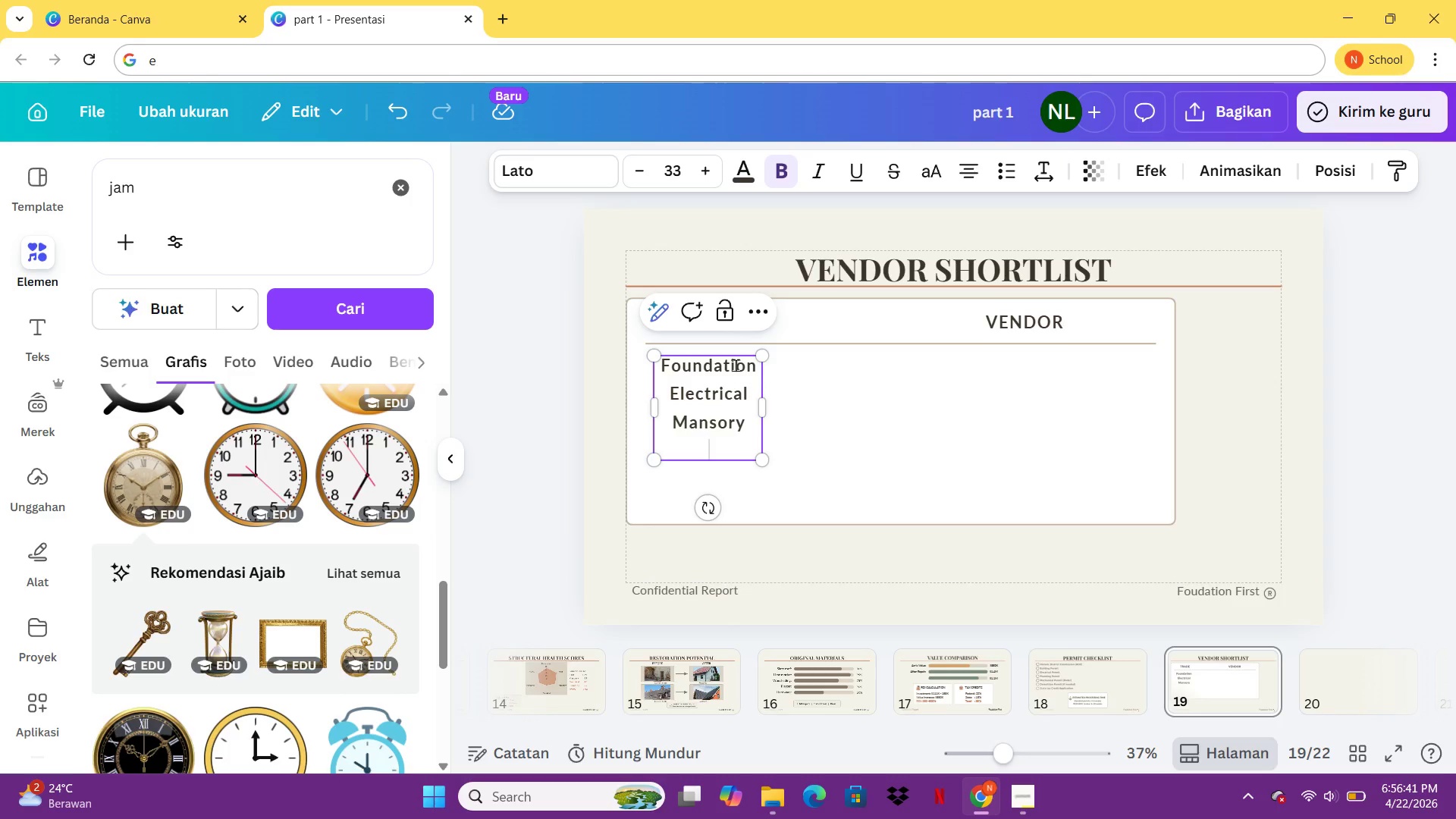 
key(Backspace)
key(Backspace)
key(Backspace)
key(Backspace)
key(Backspace)
key(Backspace)
type(sonry)
 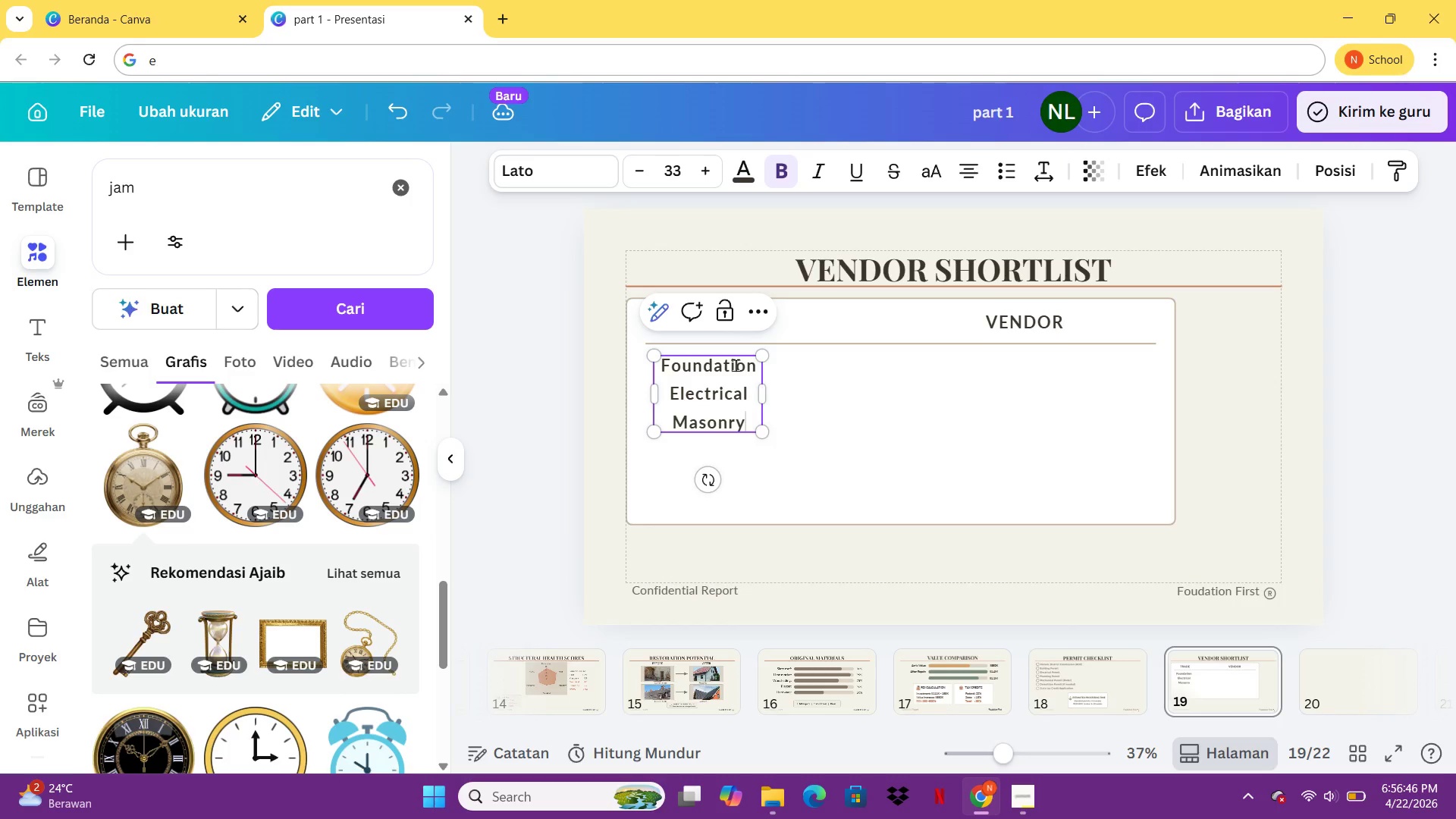 
key(Enter)
 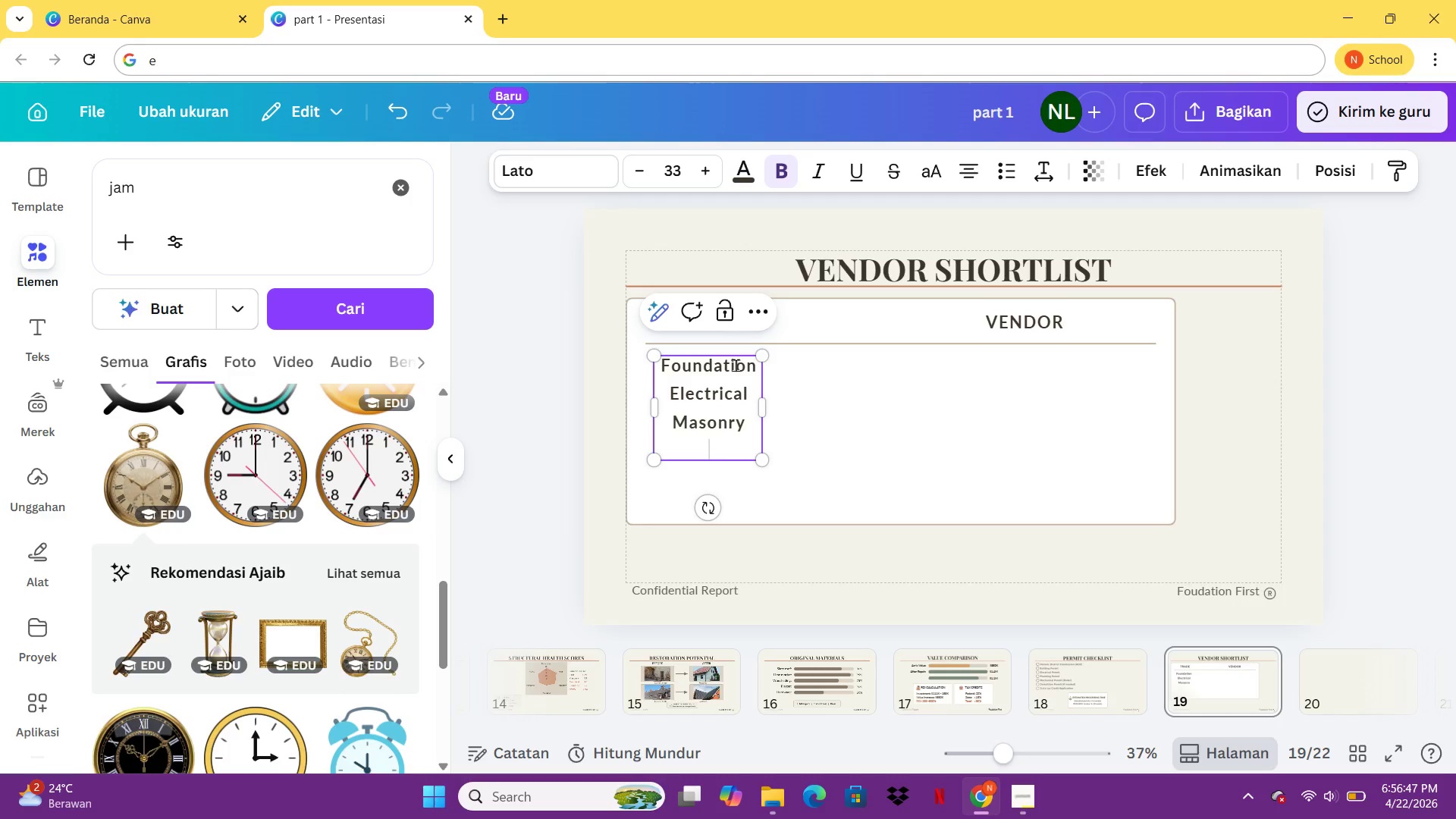 
type(Roofing)
 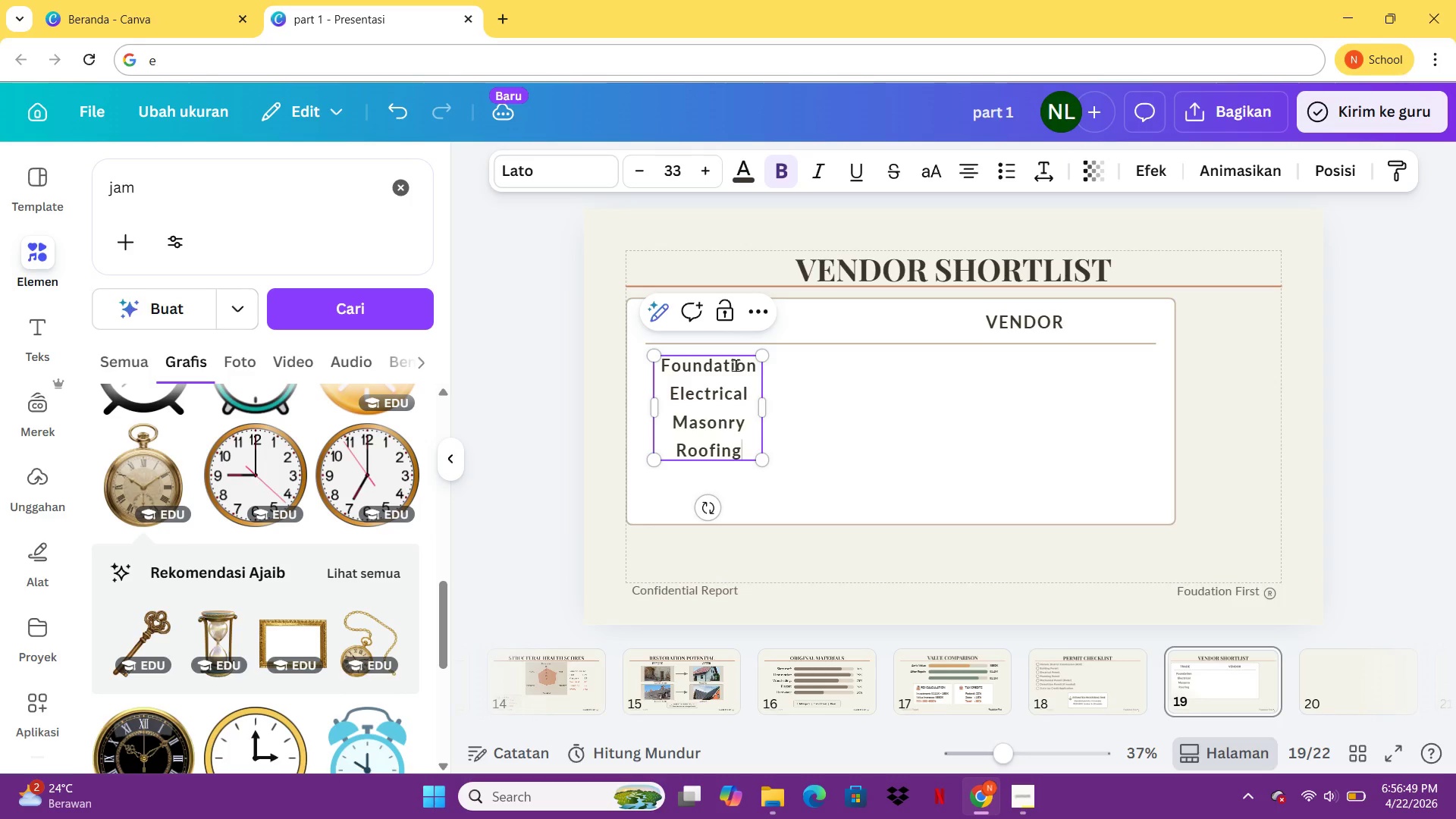 
key(Enter)
 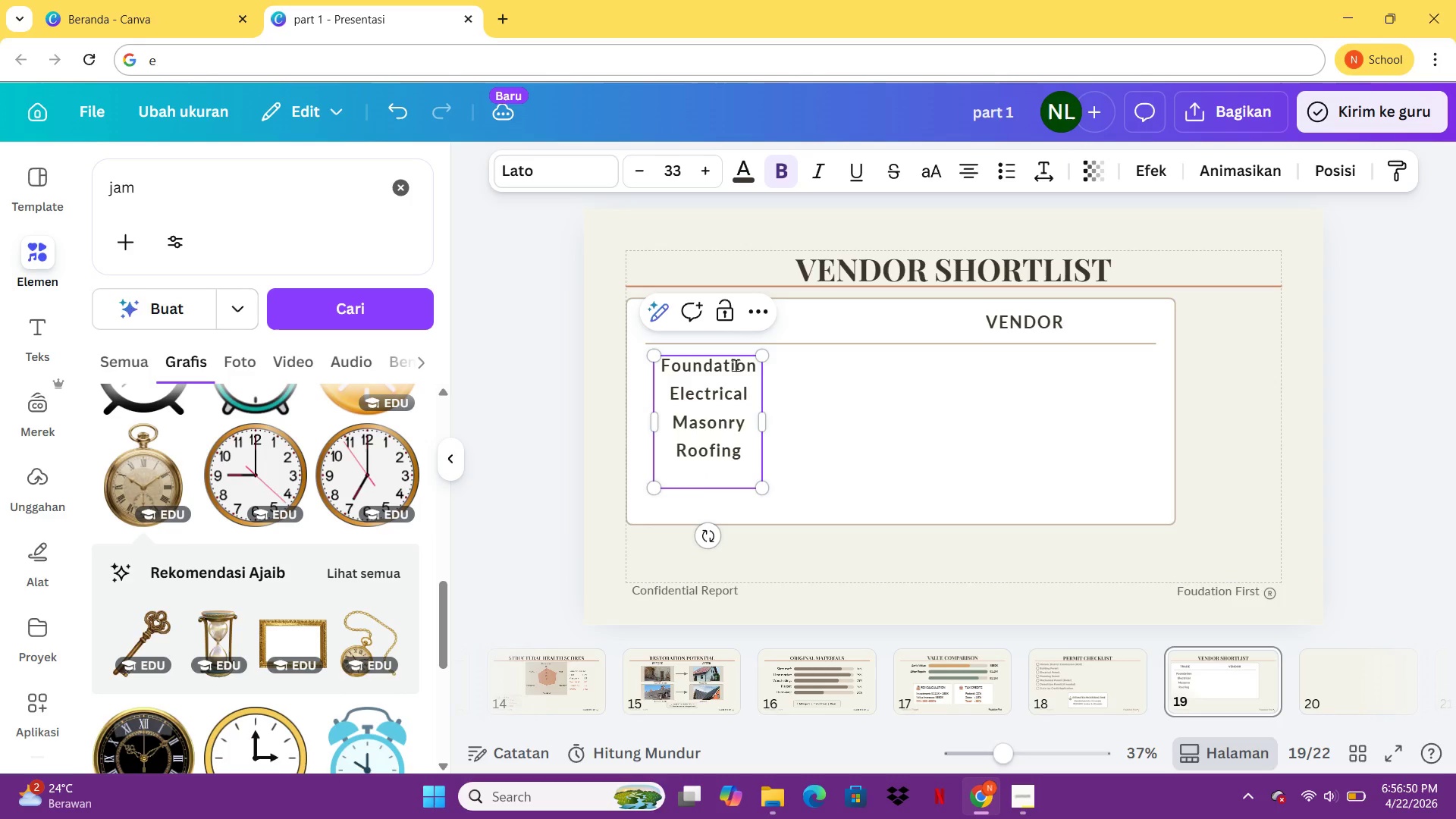 
type(HVAC)
 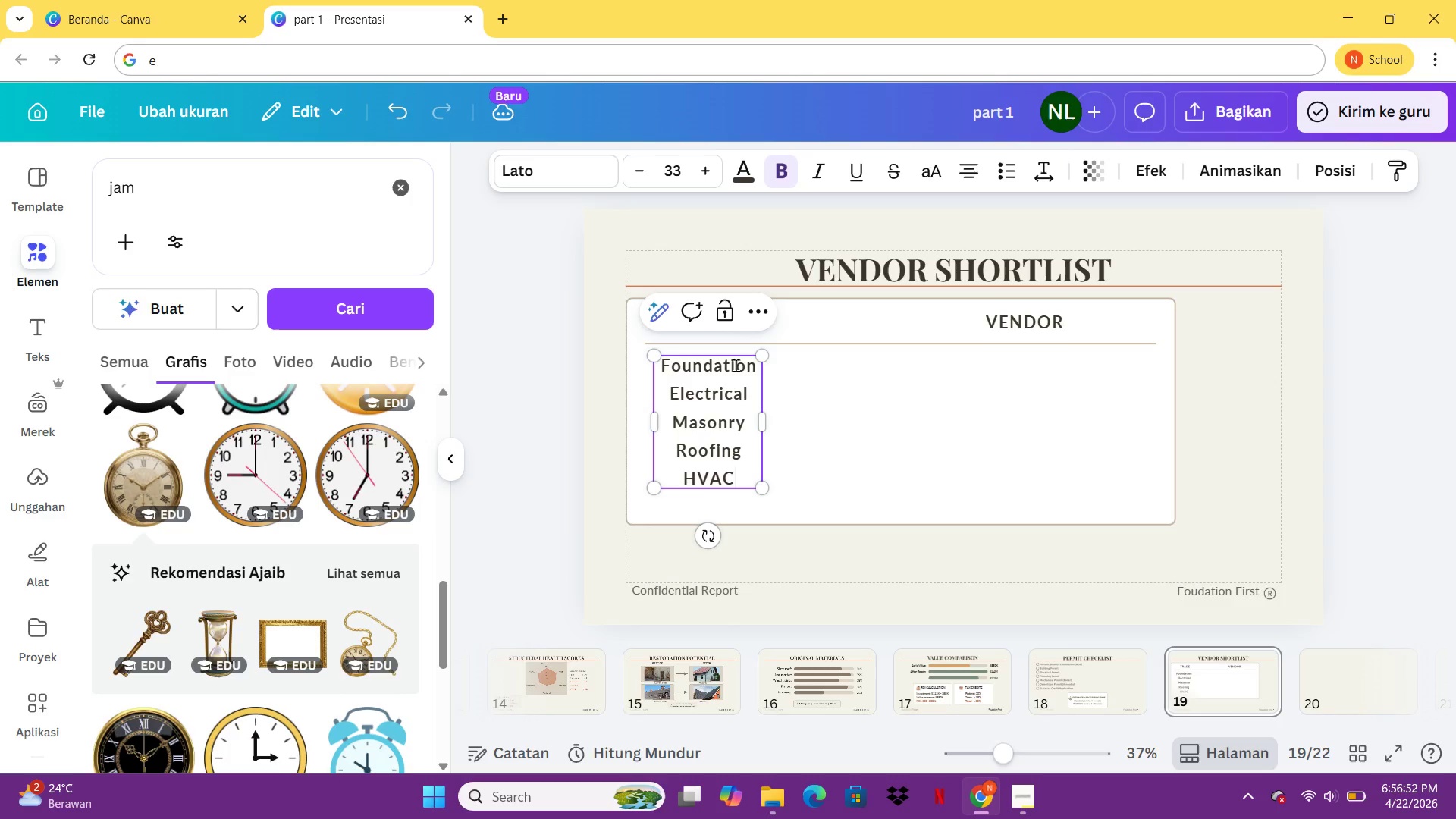 
key(Enter)
 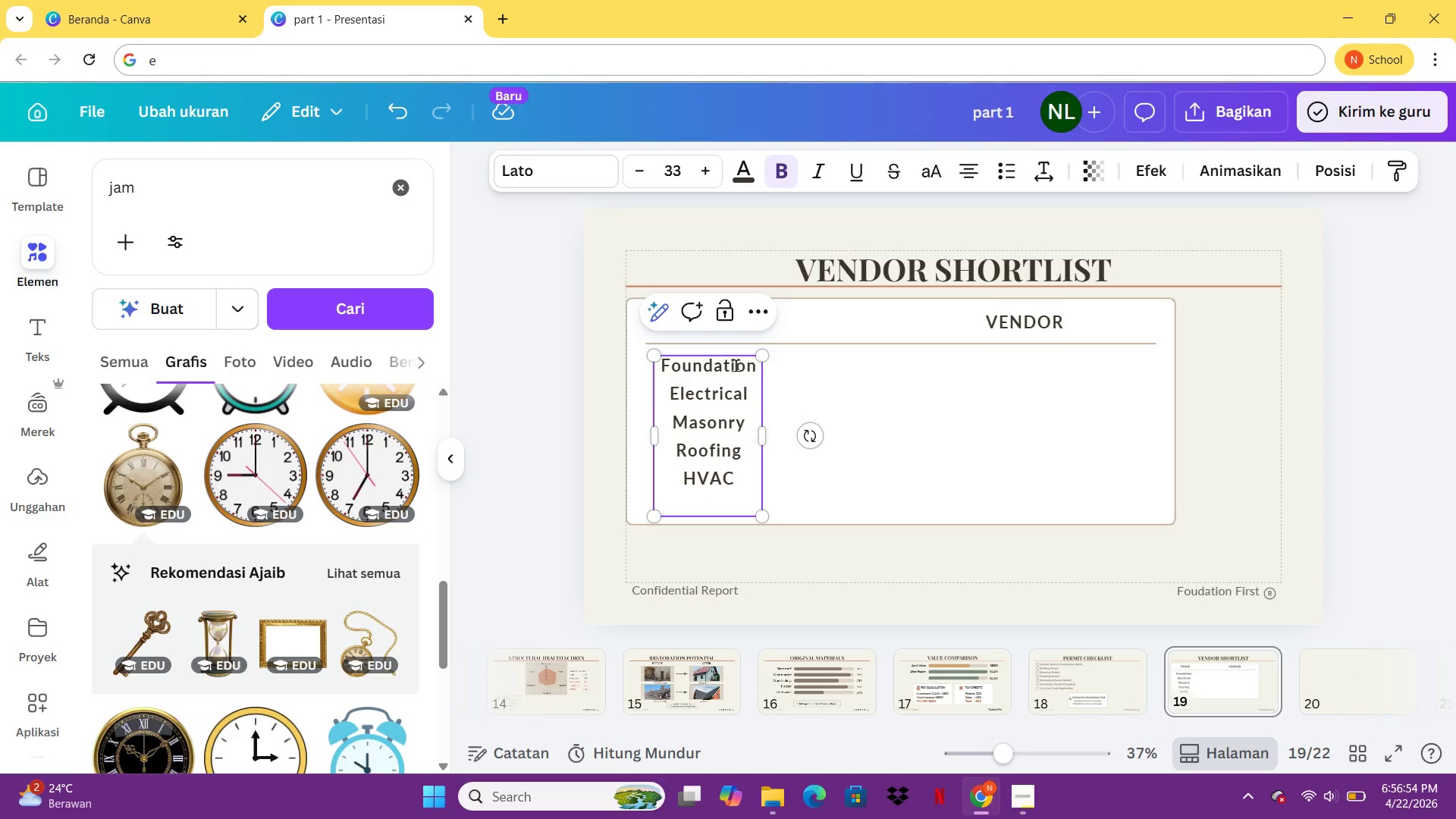 
type(Plub)
key(Backspace)
type(mbing)
 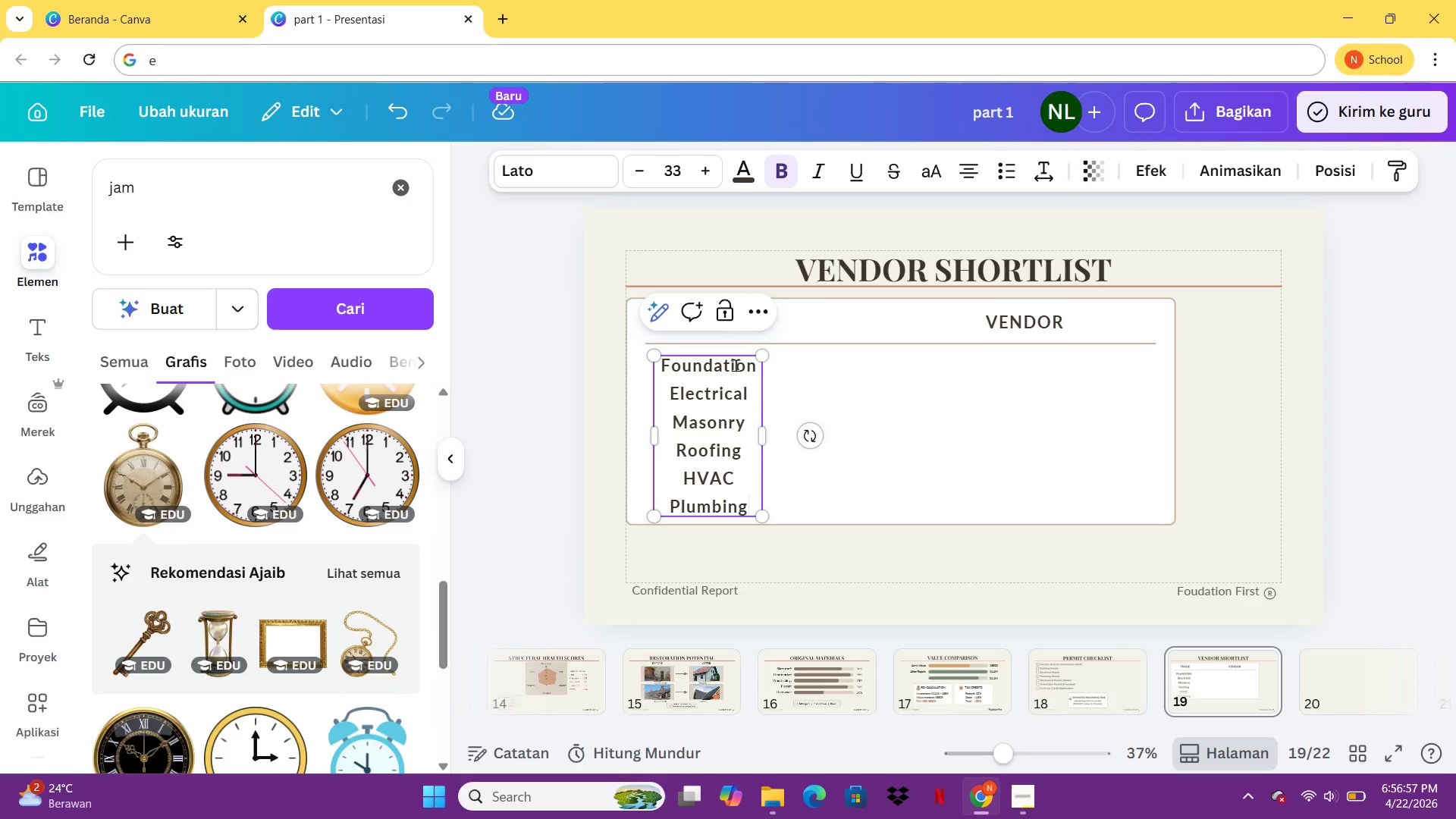 
key(Enter)
 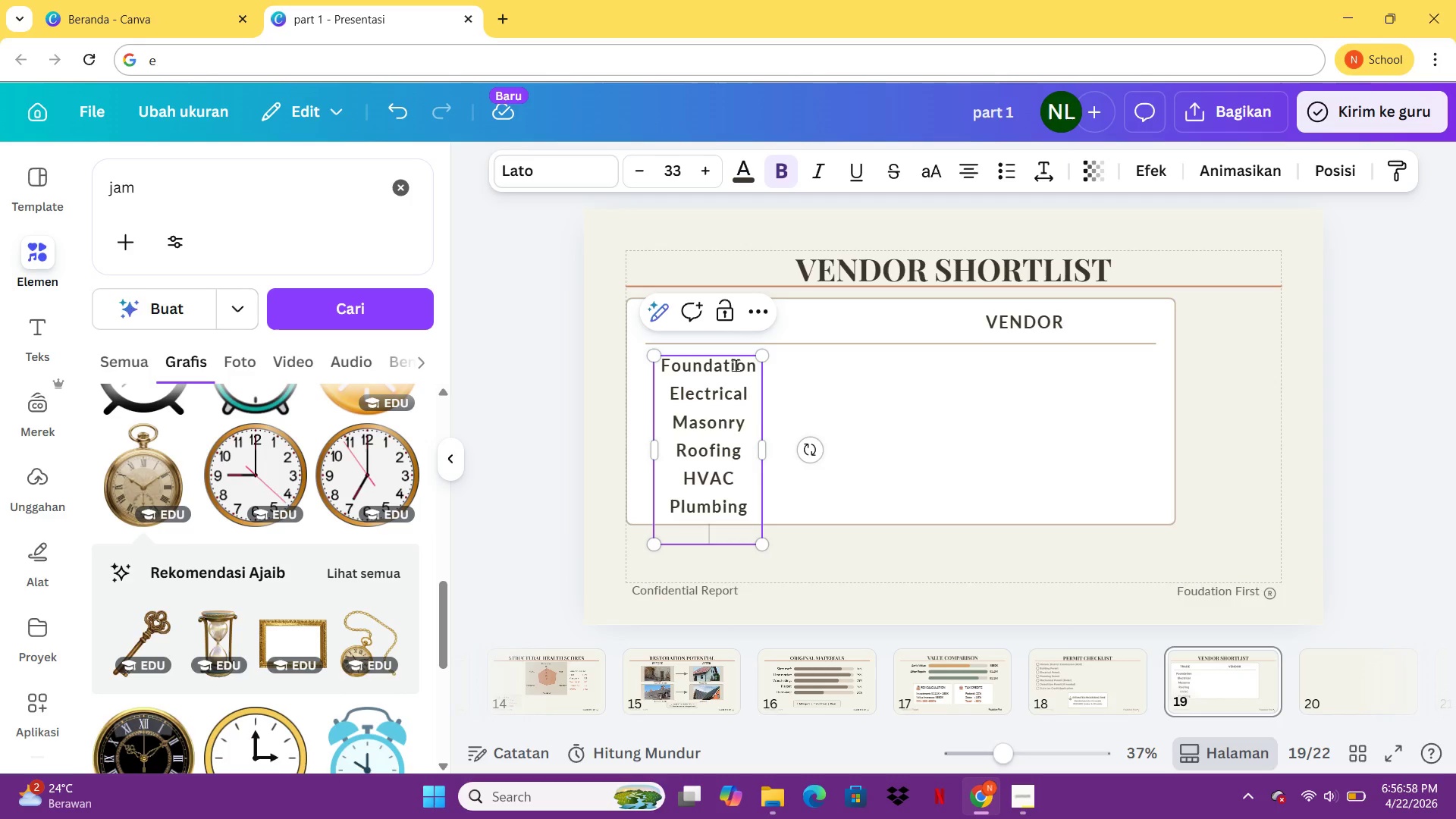 
type(Resoration)
 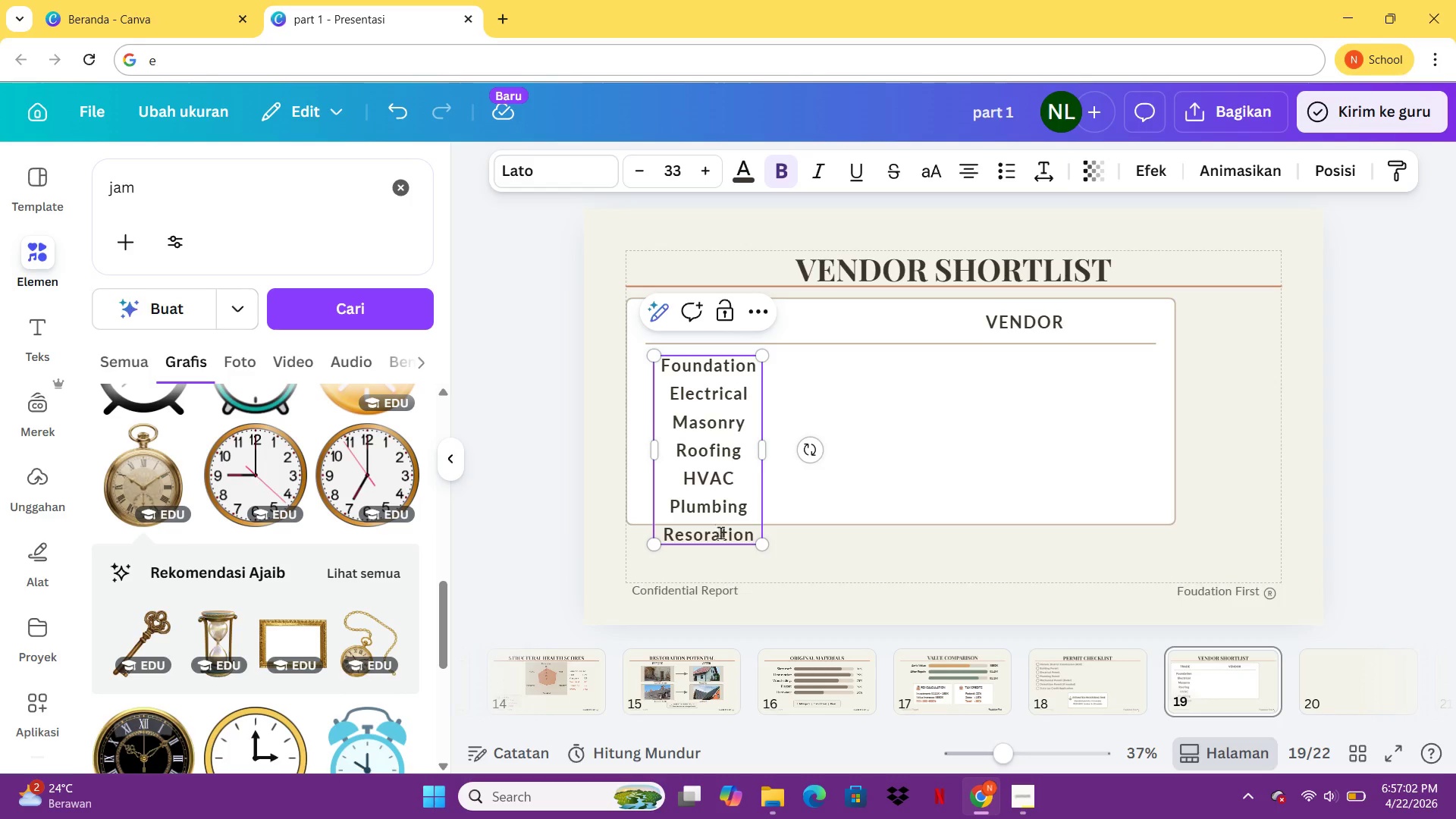 
left_click([721, 535])
 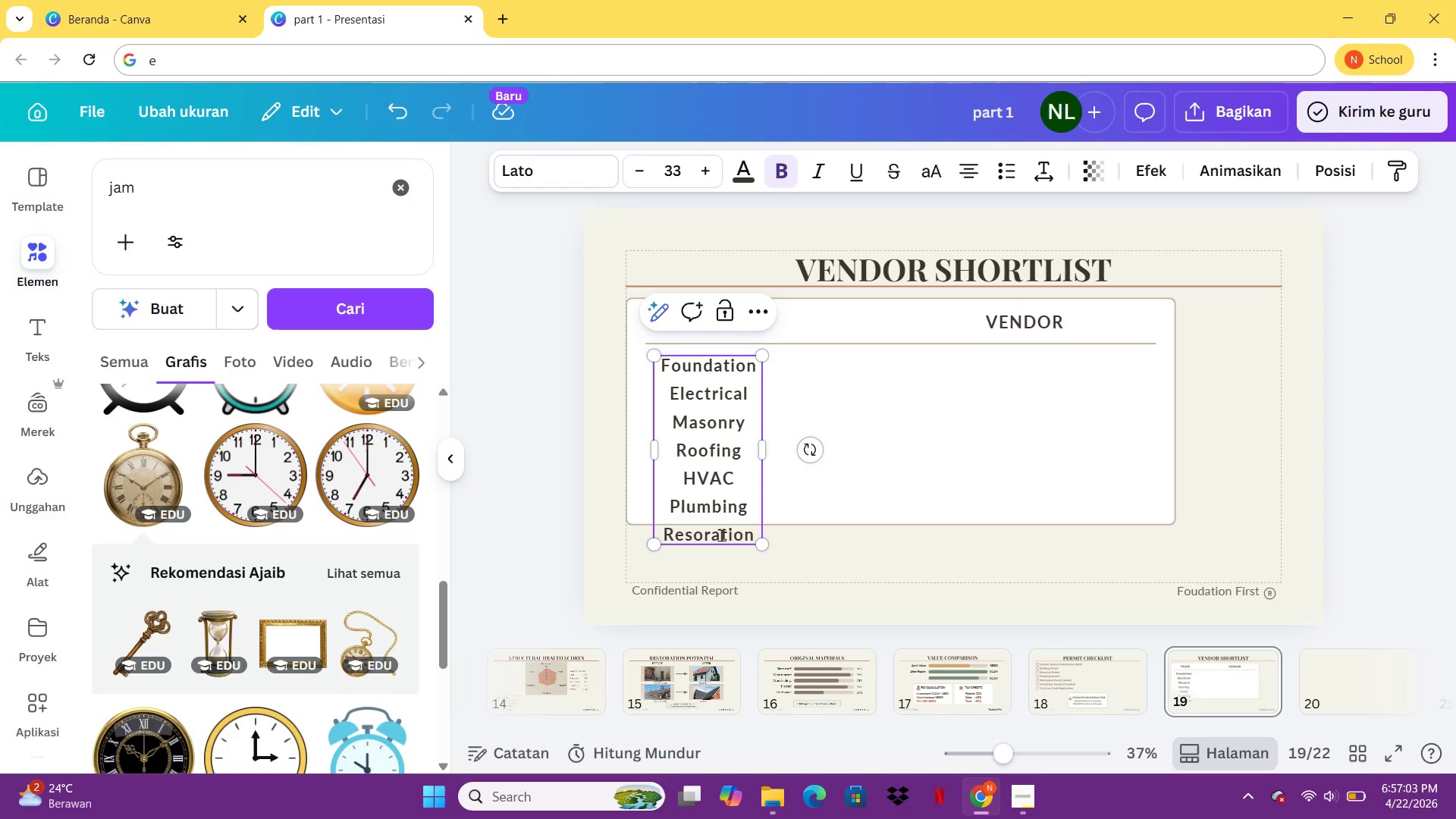 
key(Backspace)
key(Backspace)
key(Backspace)
type(tpra\)
key(Backspace)
key(Backspace)
key(Backspace)
key(Backspace)
type(ora)
 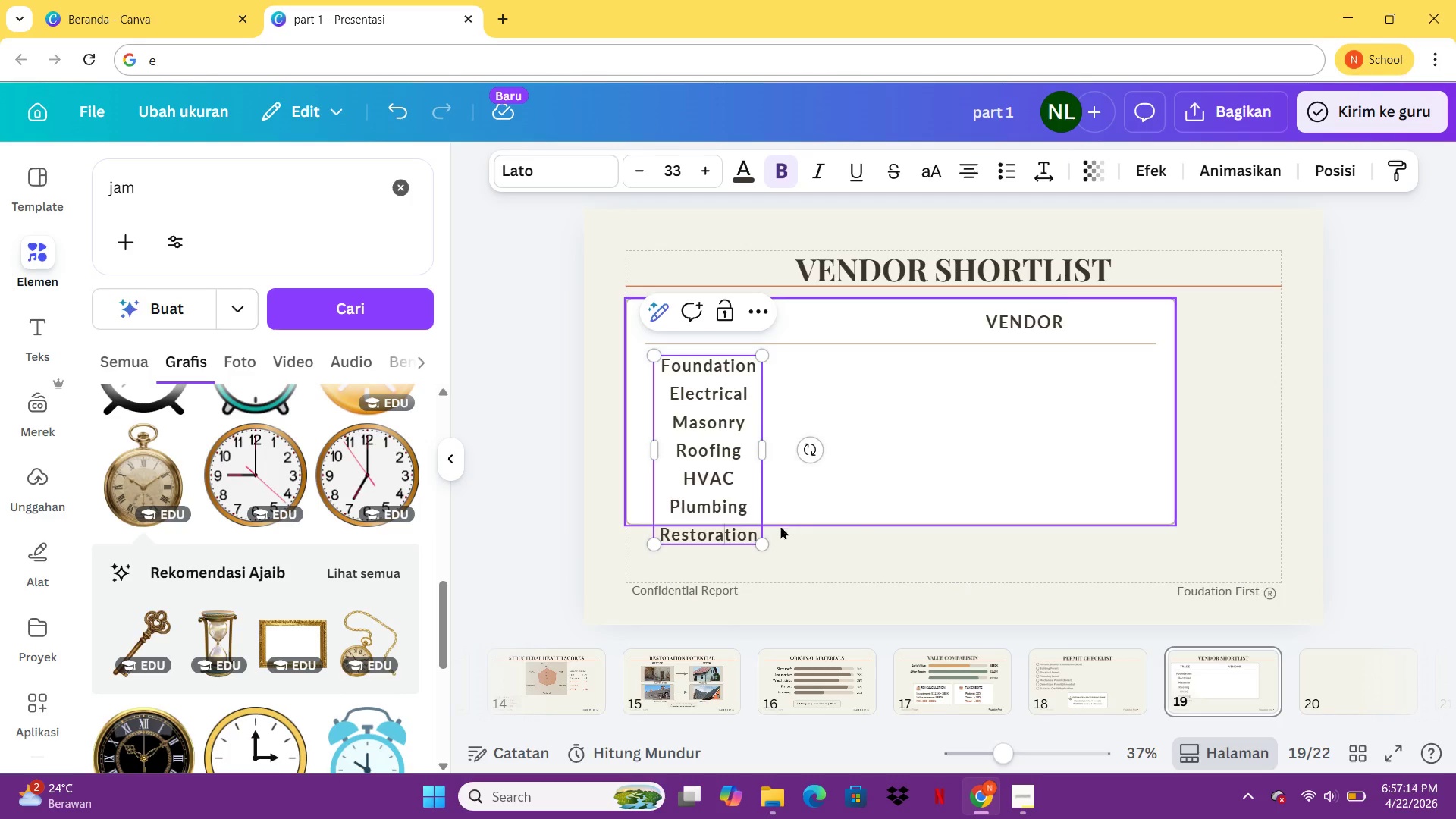 
left_click_drag(start_coordinate=[759, 542], to_coordinate=[742, 501])
 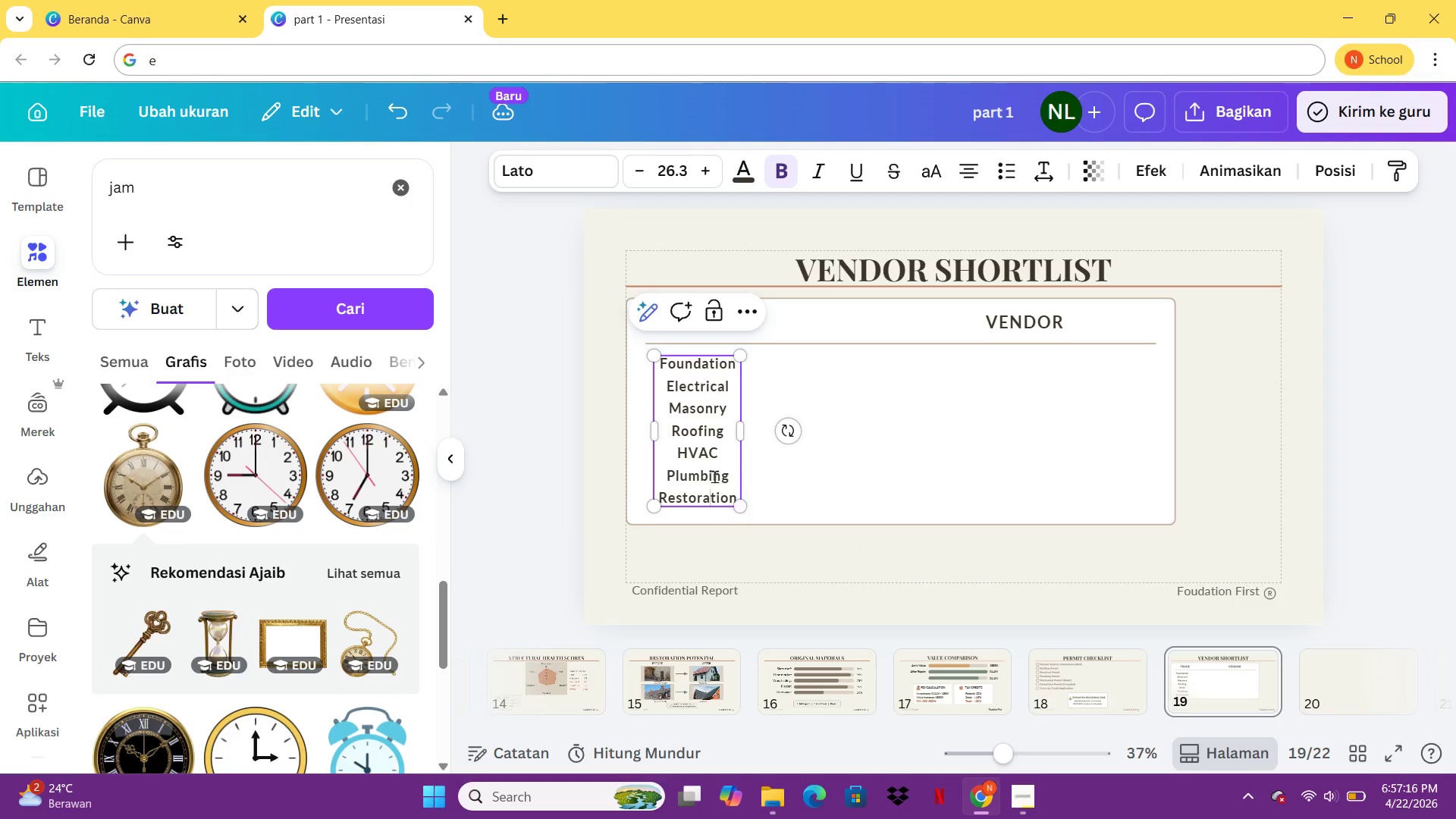 
left_click_drag(start_coordinate=[714, 475], to_coordinate=[735, 475])
 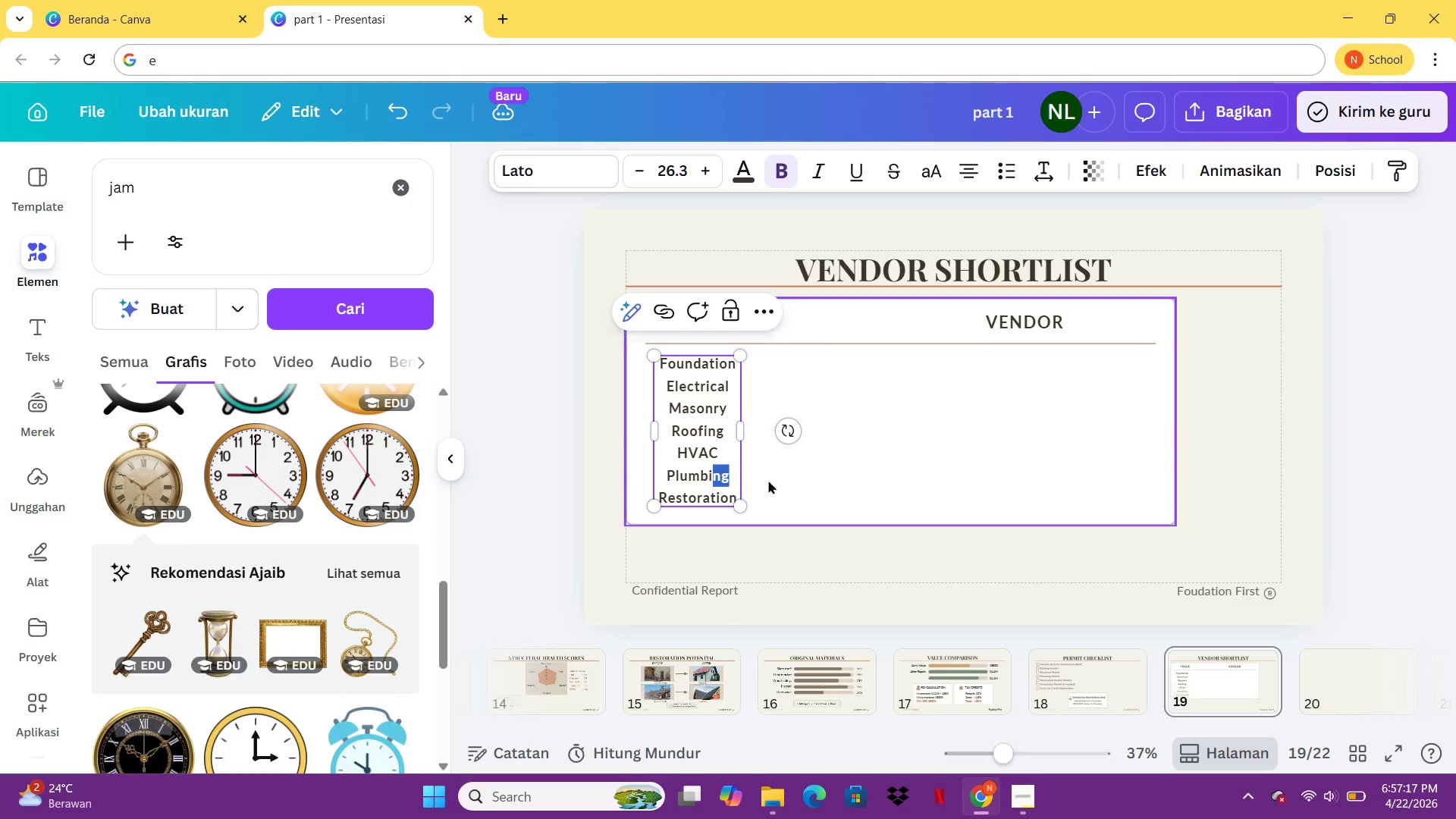 
left_click([768, 480])
 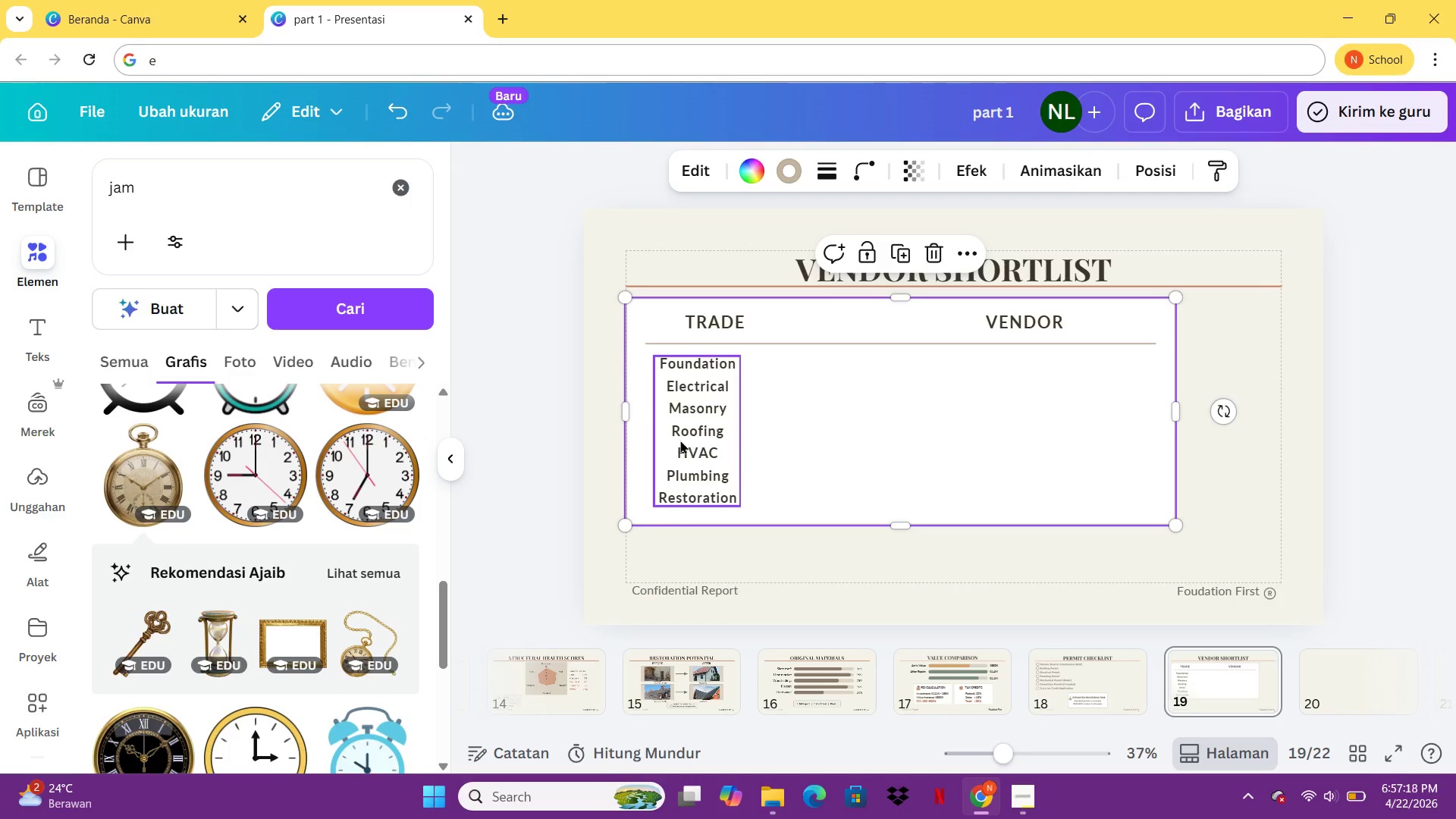 
left_click_drag(start_coordinate=[676, 438], to_coordinate=[698, 436])
 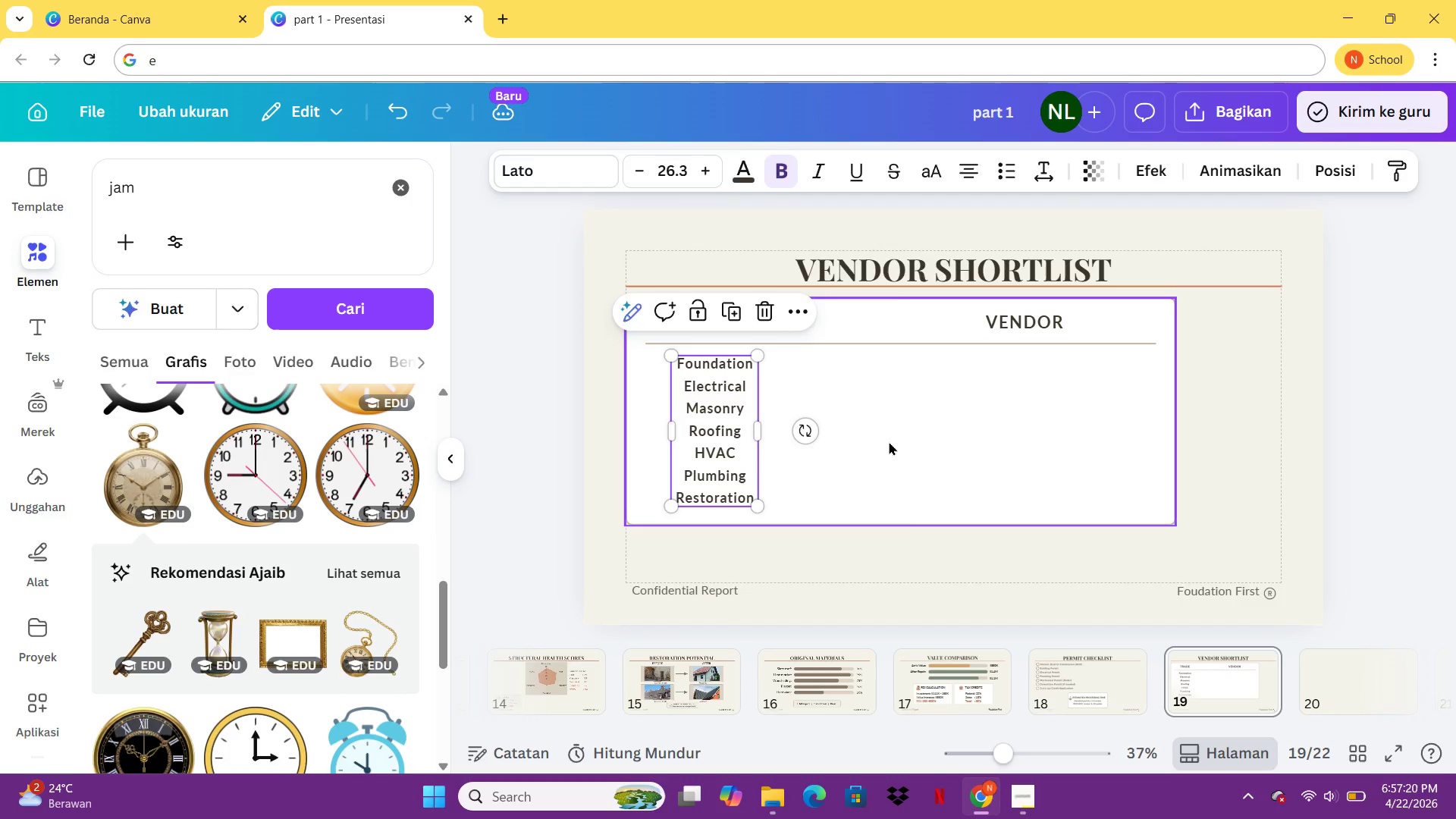 
left_click([891, 442])
 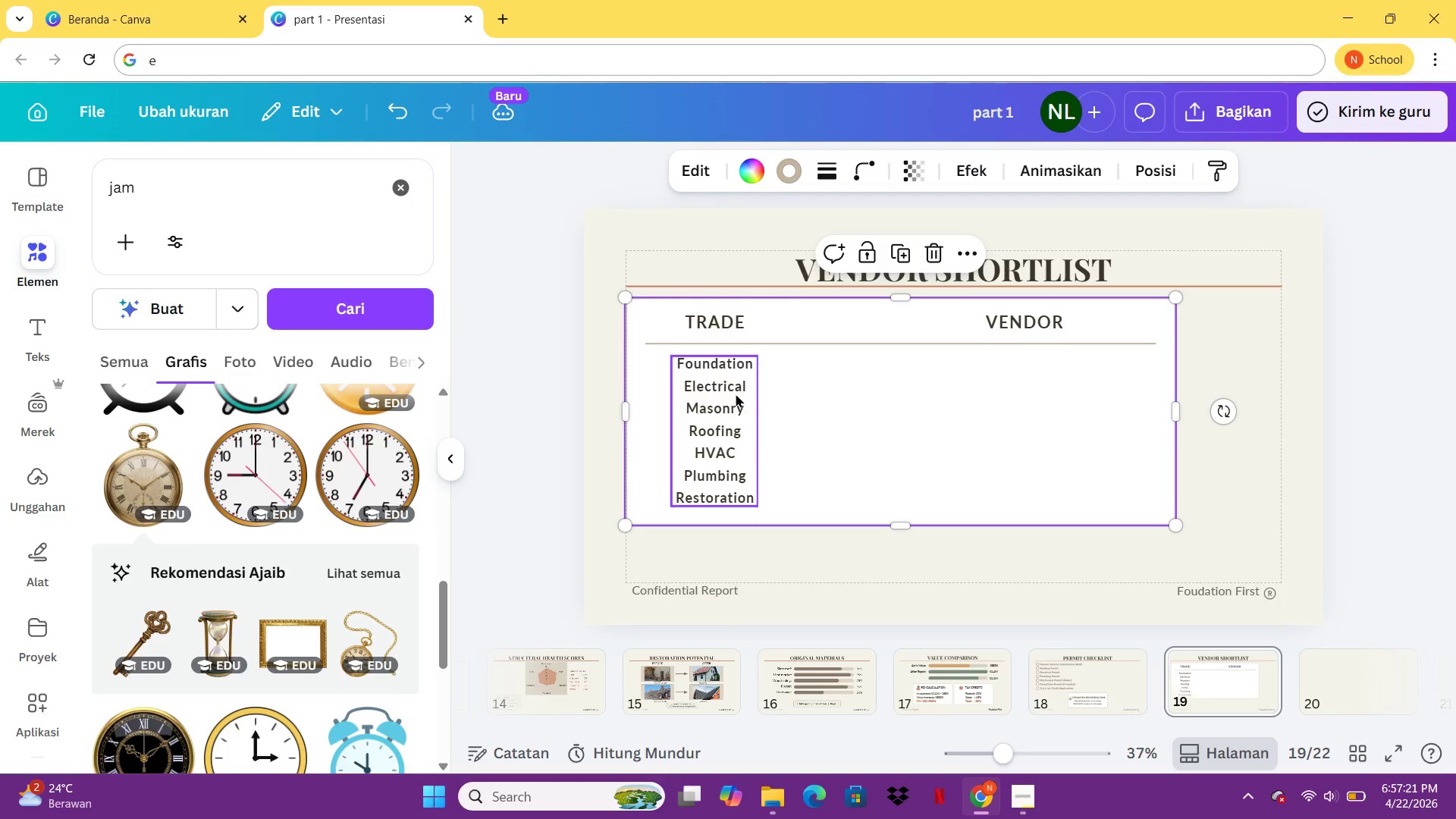 
left_click([736, 394])
 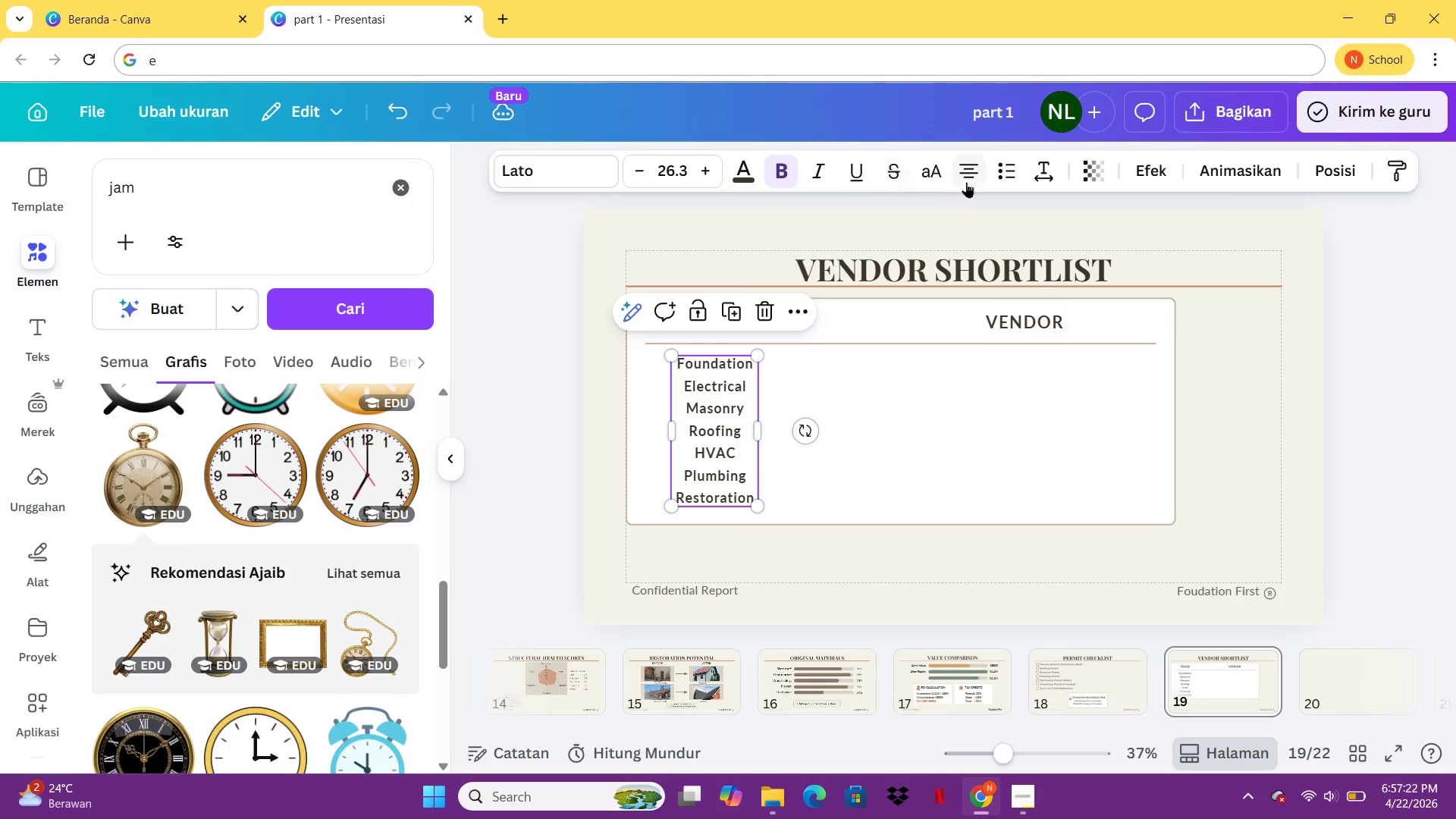 
left_click([967, 182])
 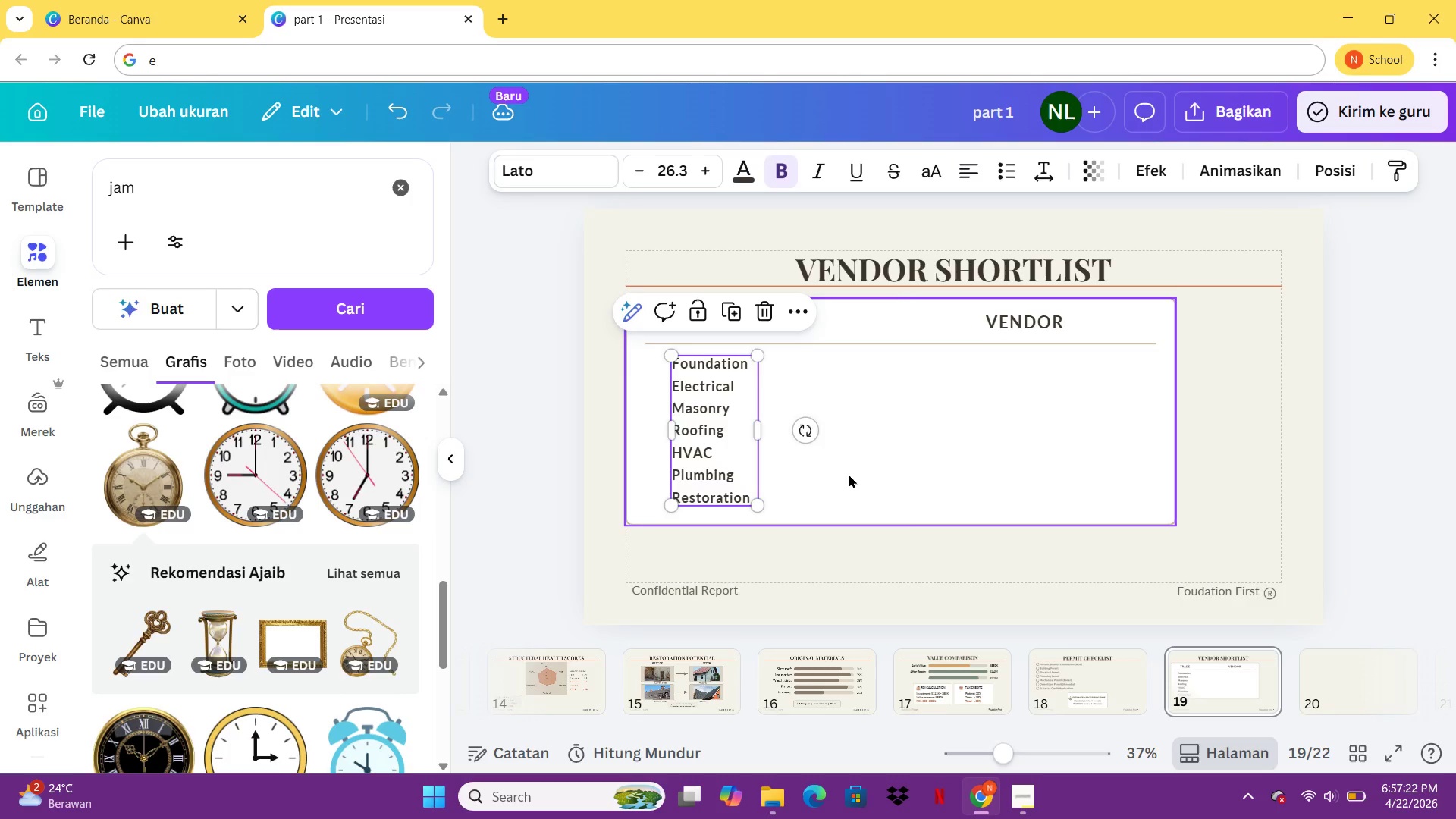 
left_click([849, 475])
 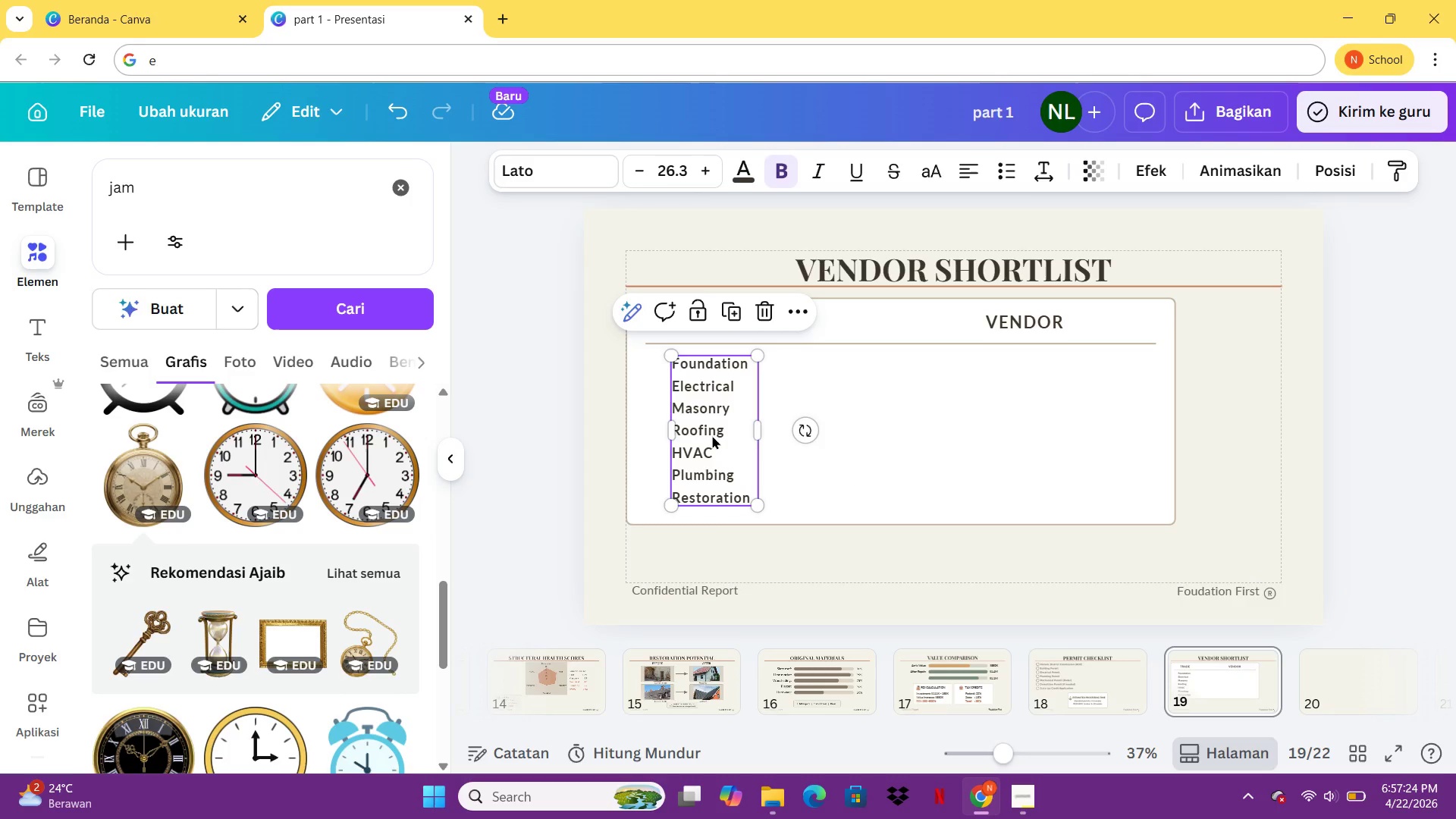 
left_click([712, 435])
 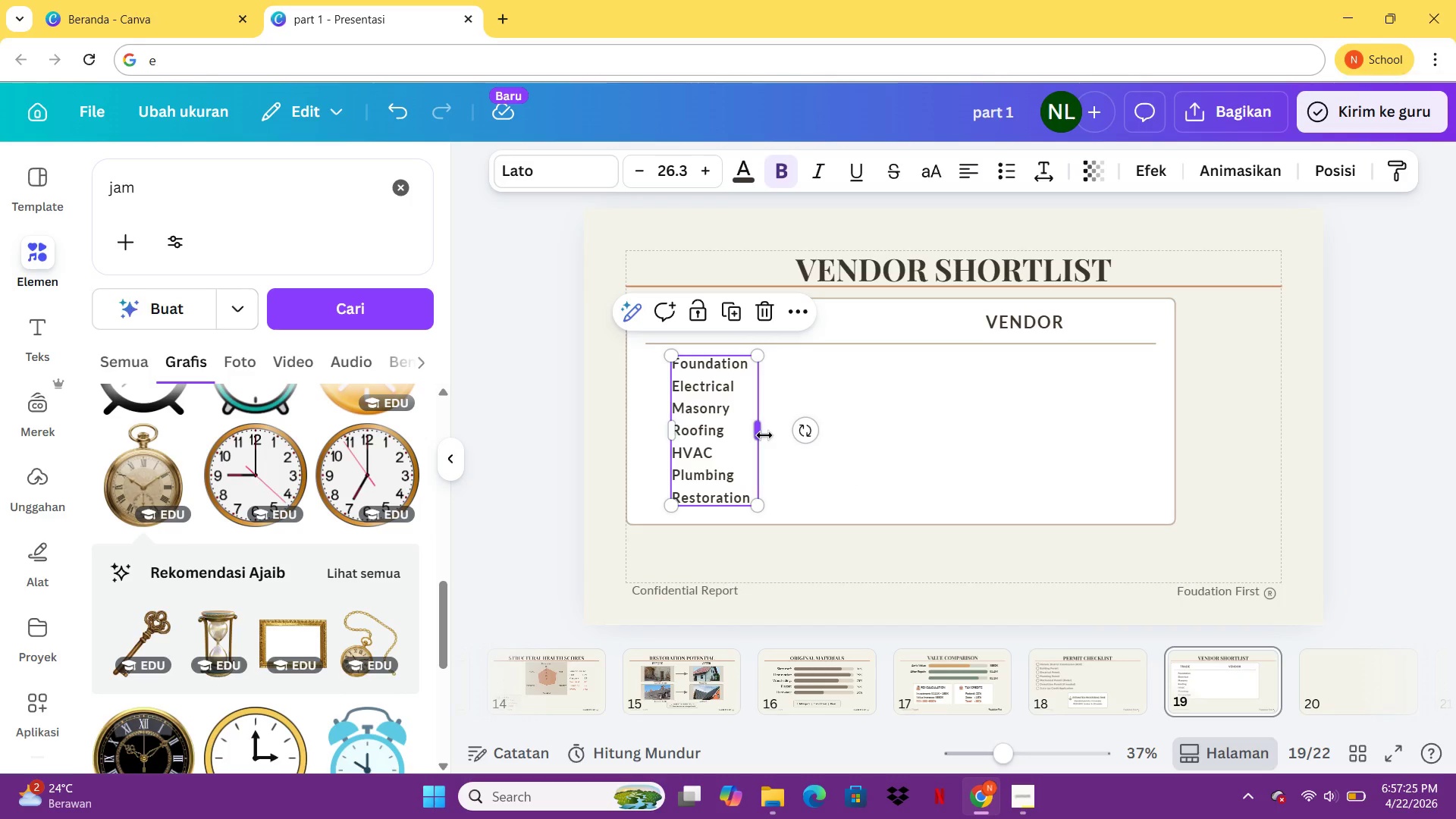 
left_click_drag(start_coordinate=[764, 435], to_coordinate=[829, 444])
 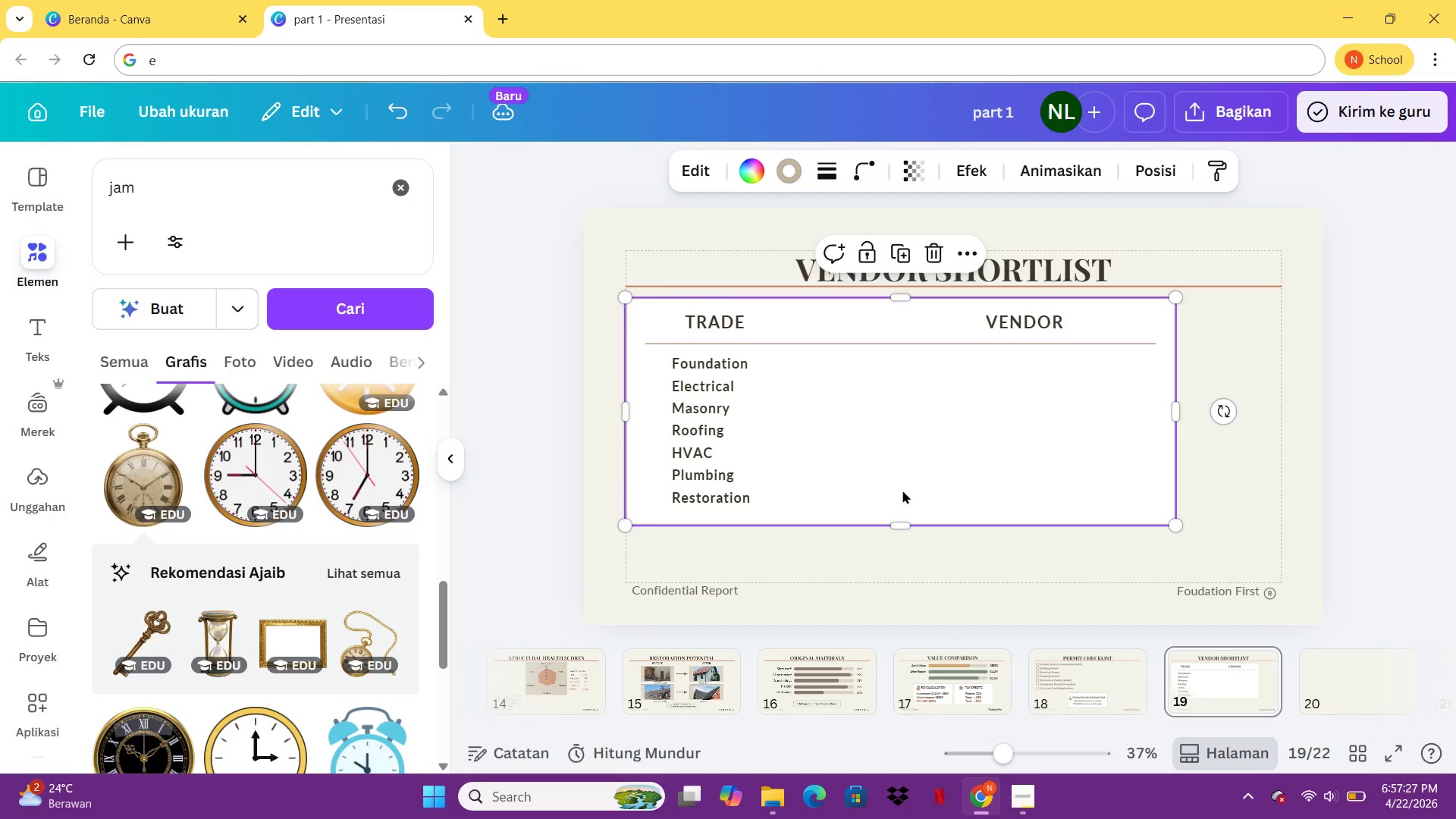 
double_click([749, 453])
 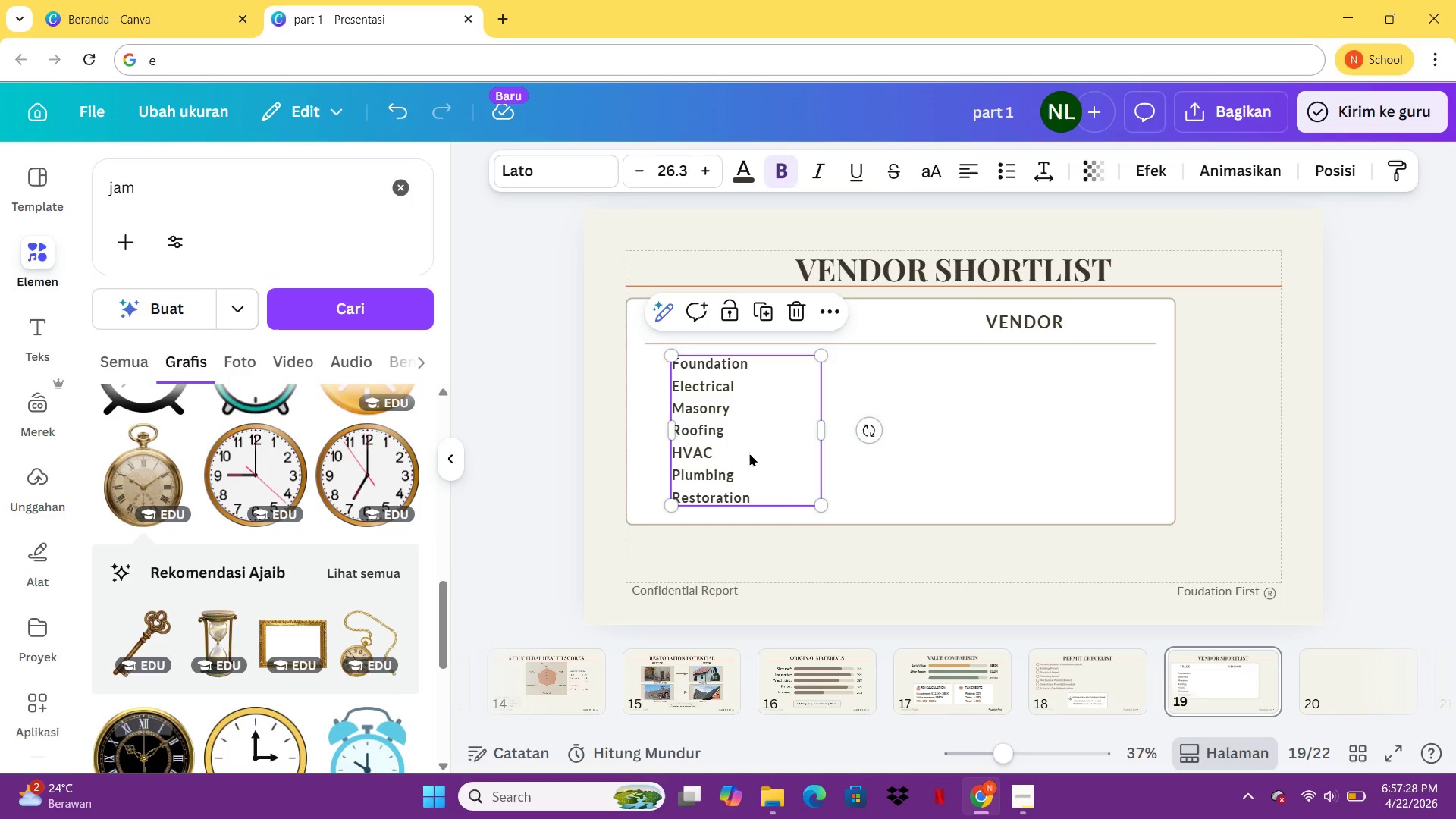 
key(Control+C)
 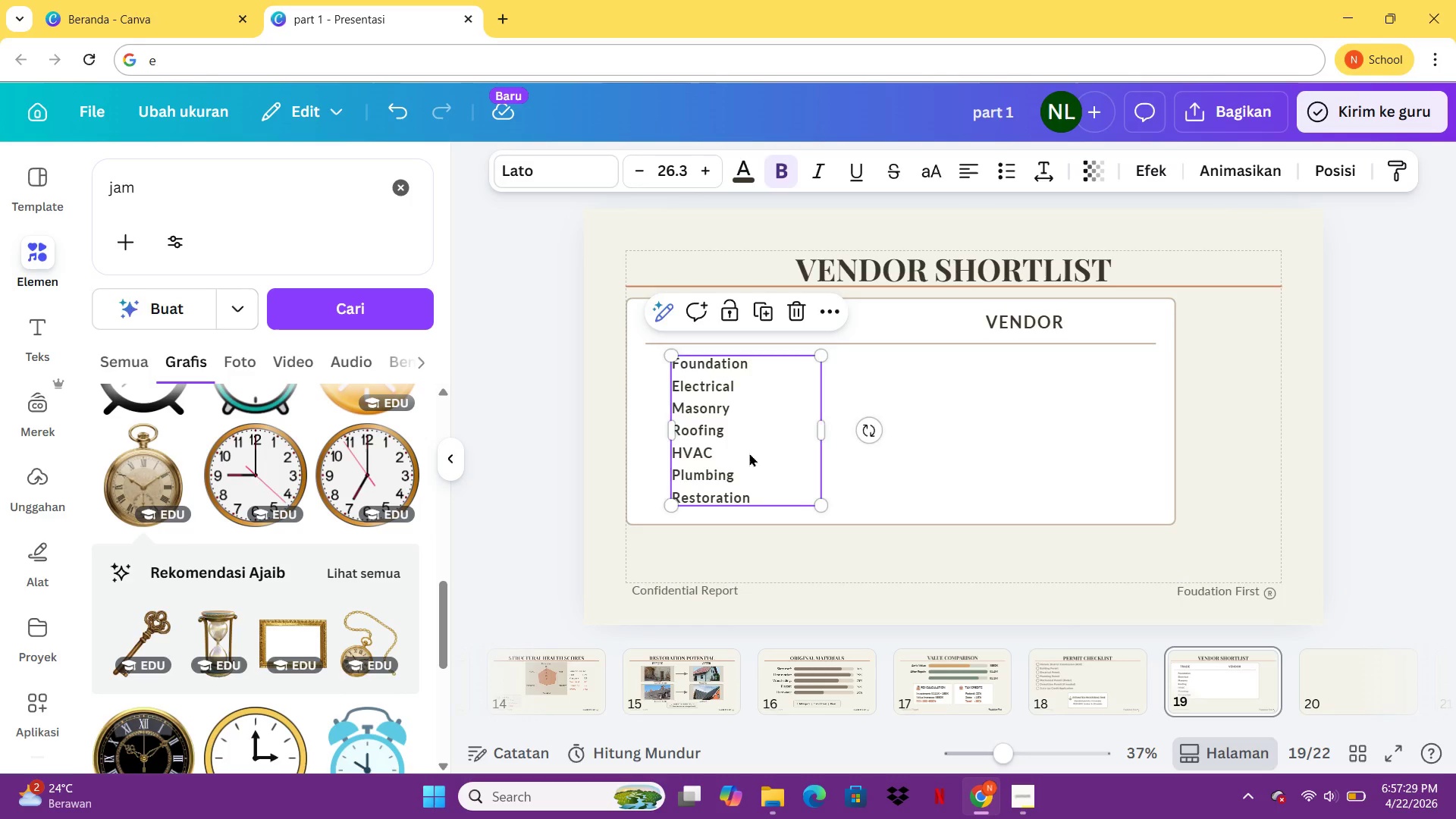 
key(Control+V)
 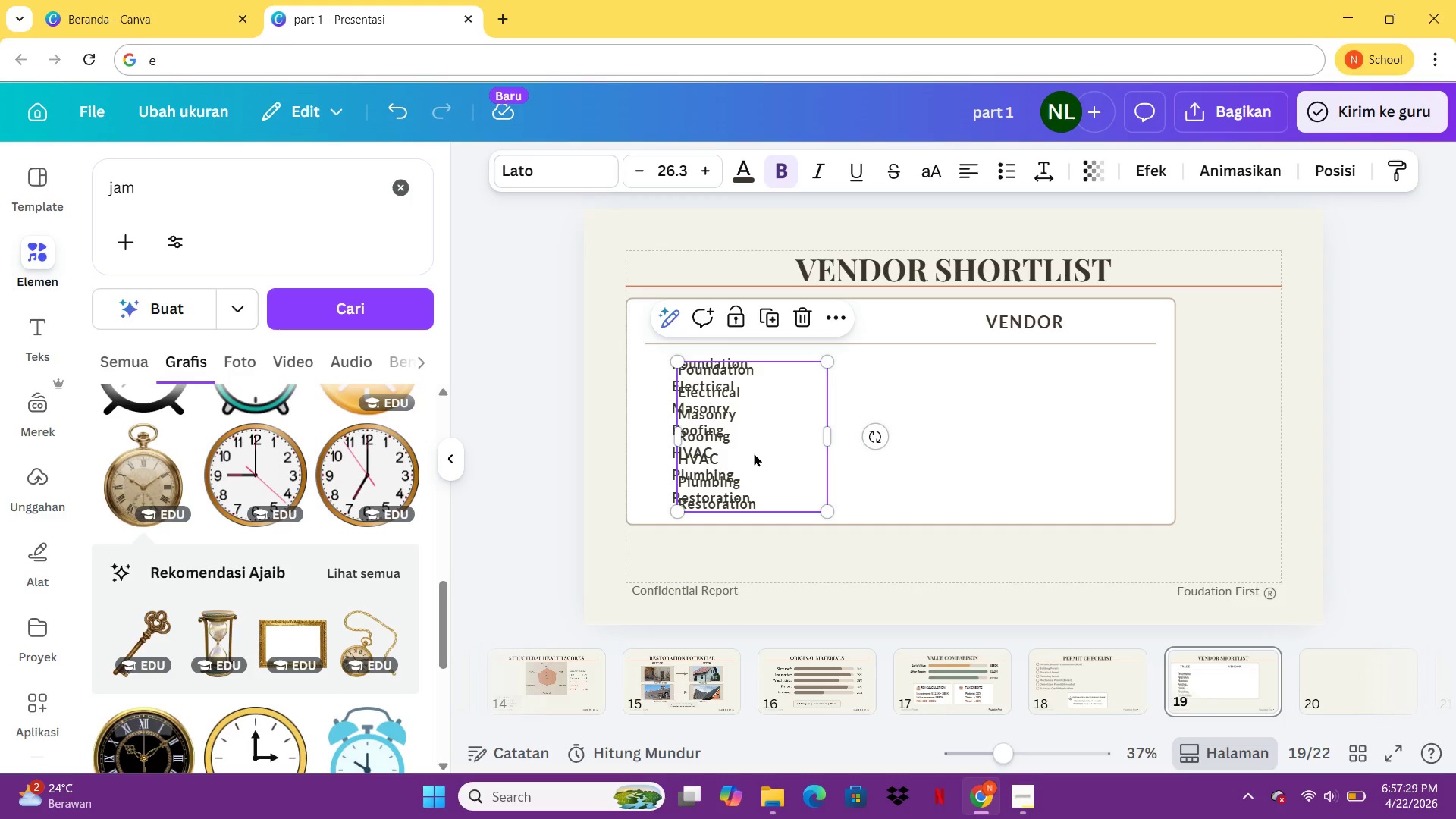 
left_click_drag(start_coordinate=[749, 453], to_coordinate=[941, 450])
 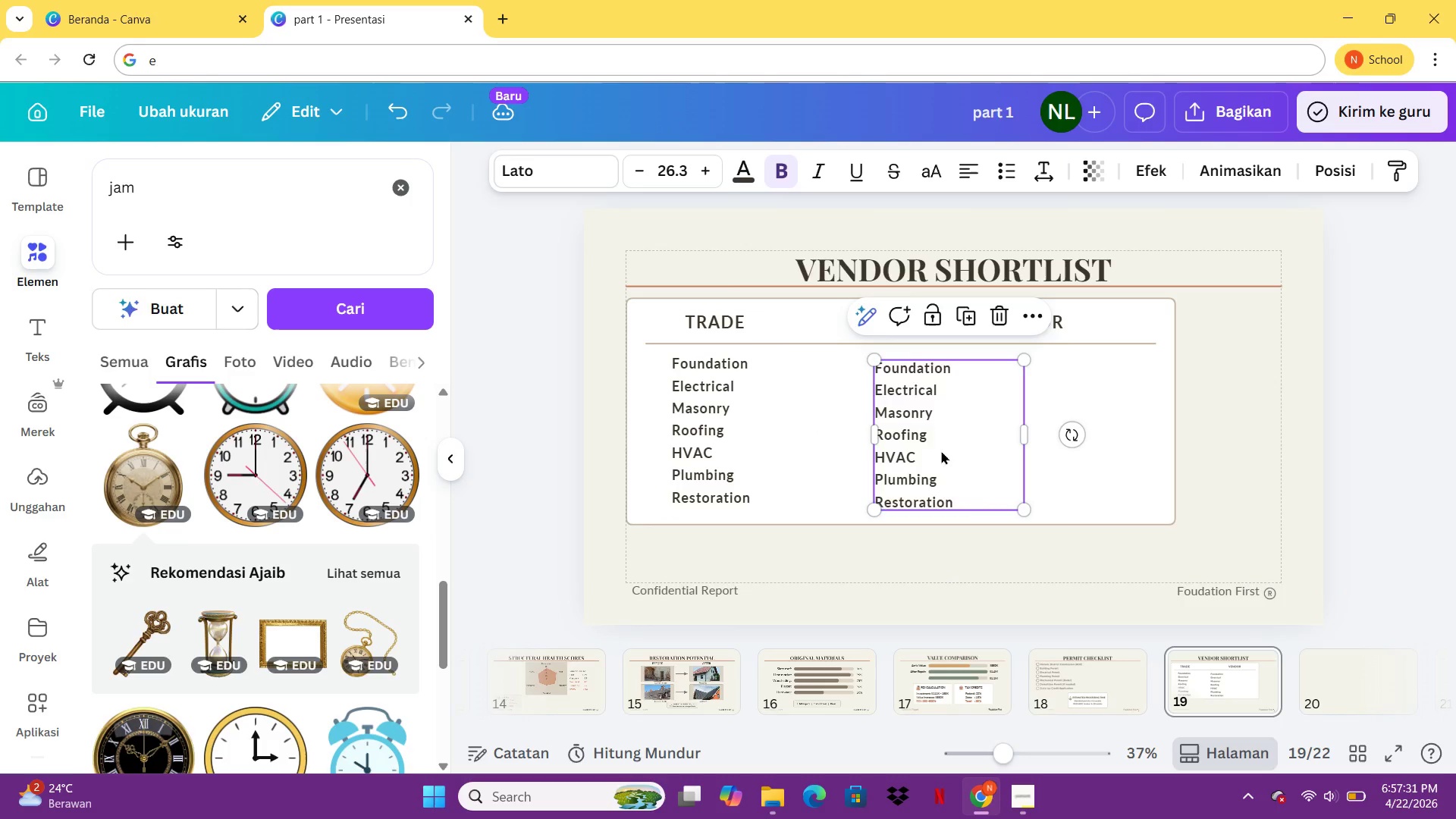 
left_click([941, 450])
 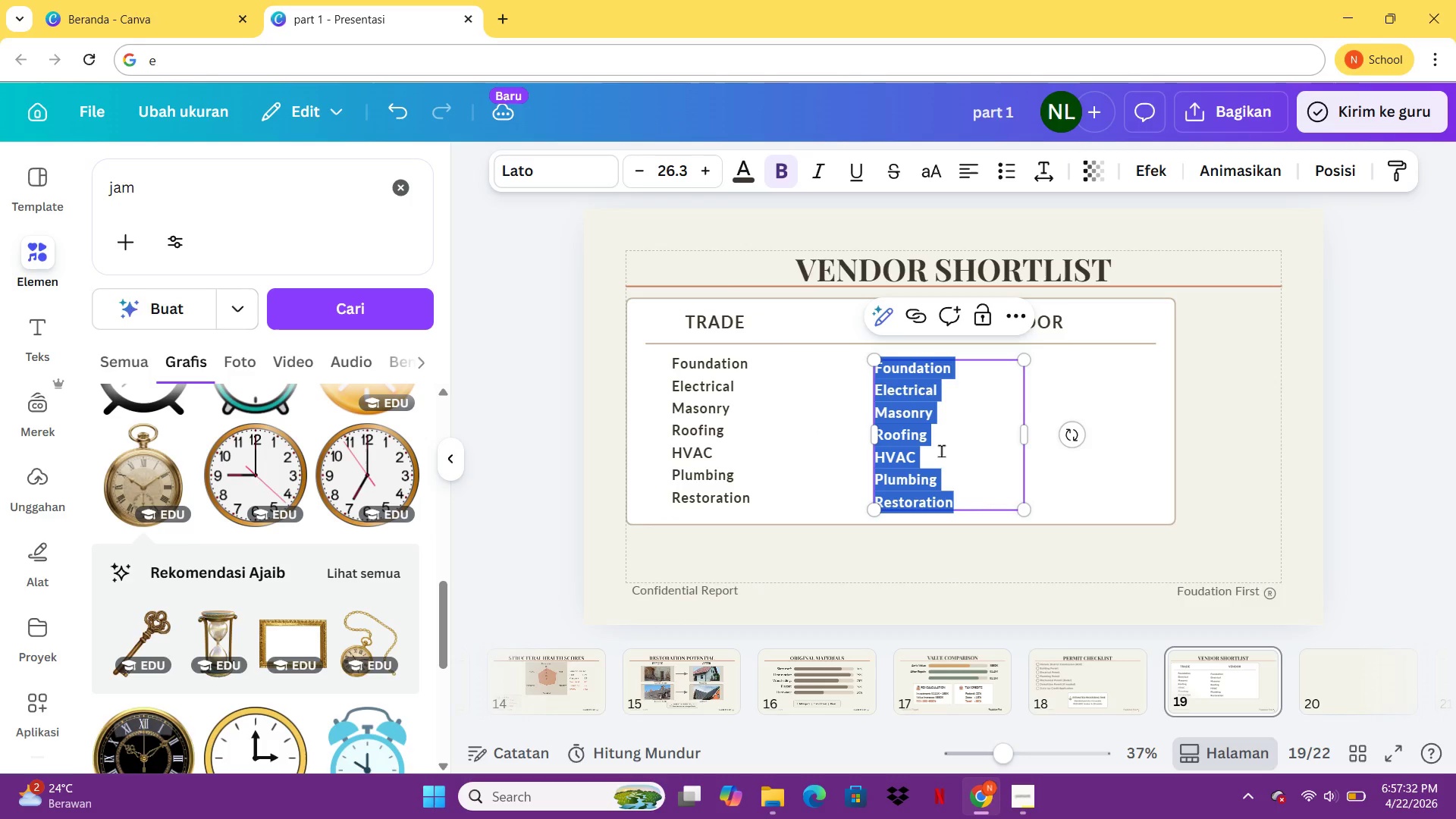 
type(Heritah)
key(Backspace)
key(Backspace)
type(ge)
 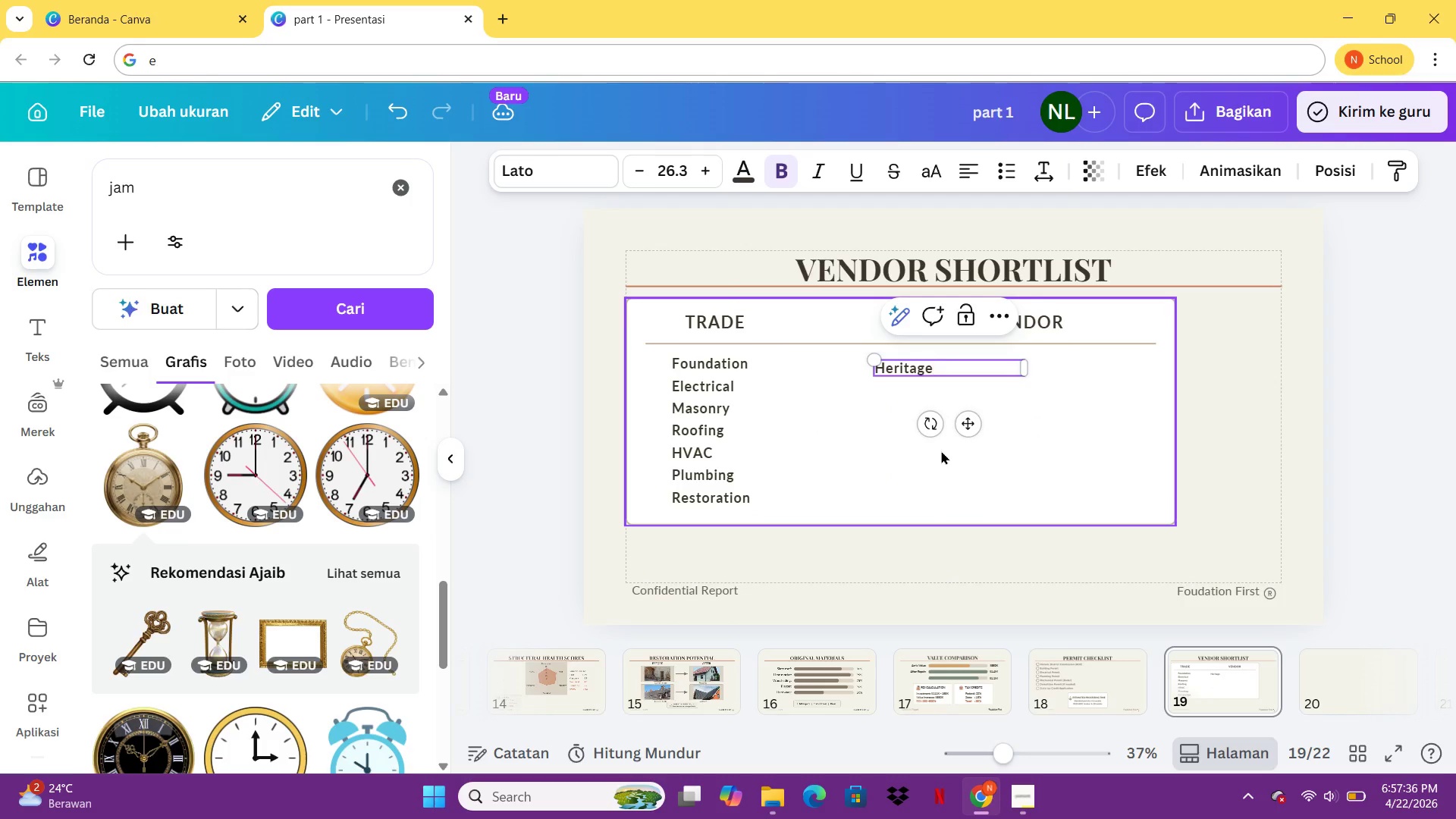 
wait(6.16)
 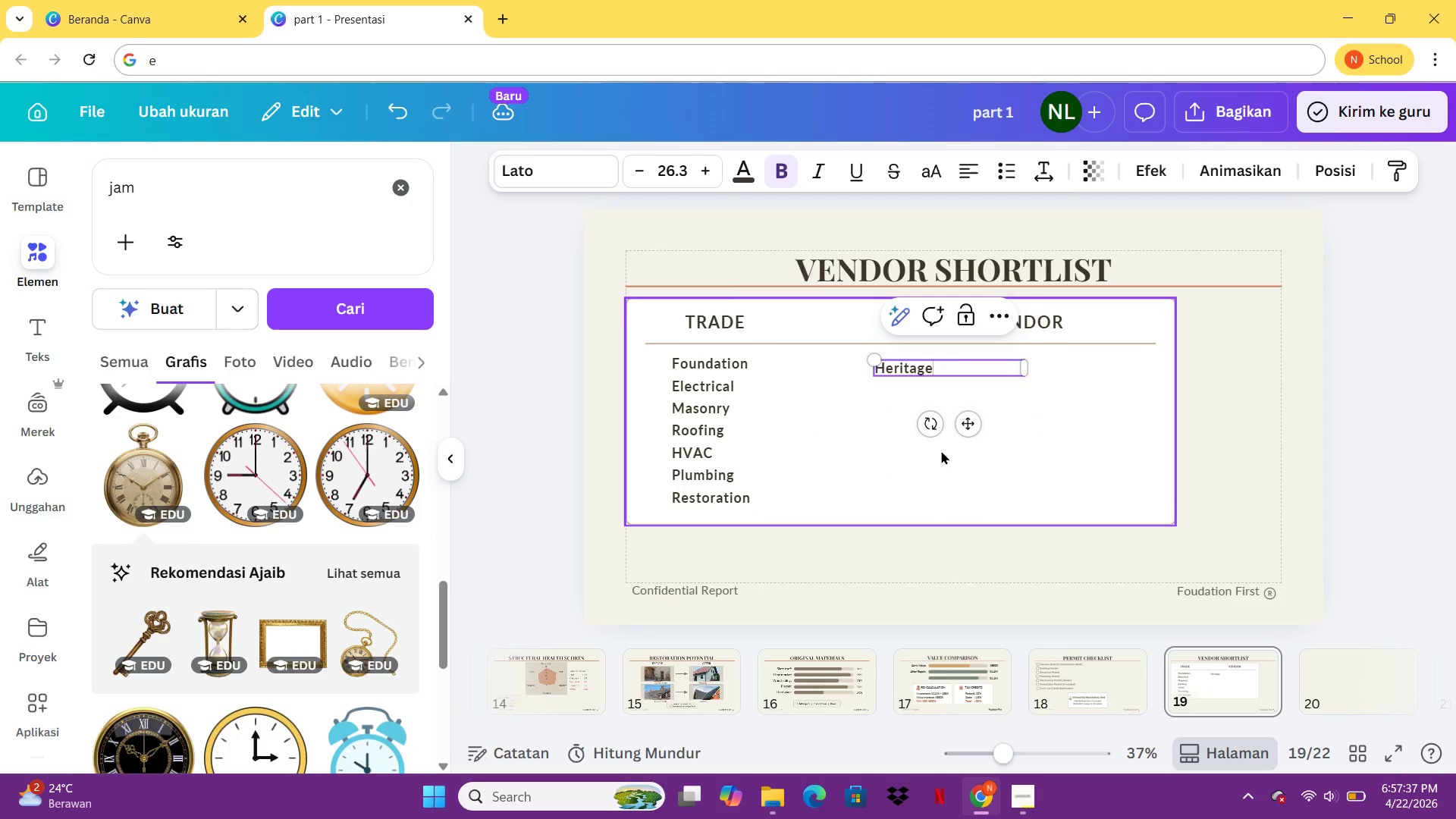 
type( Strutursl)
key(Backspace)
key(Backspace)
key(Backspace)
key(Backspace)
key(Backspace)
type(ctural)
 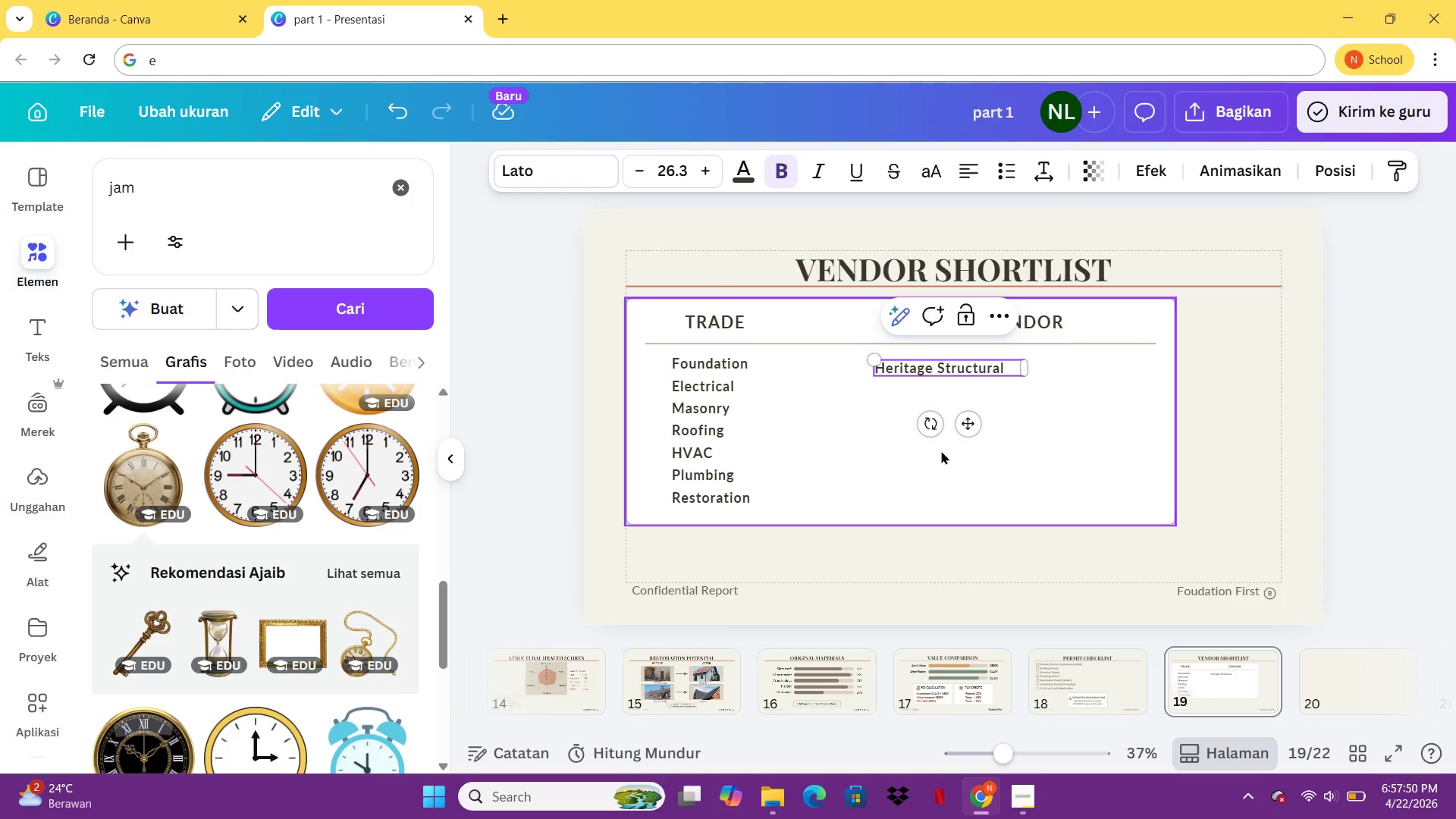 
key(Enter)
 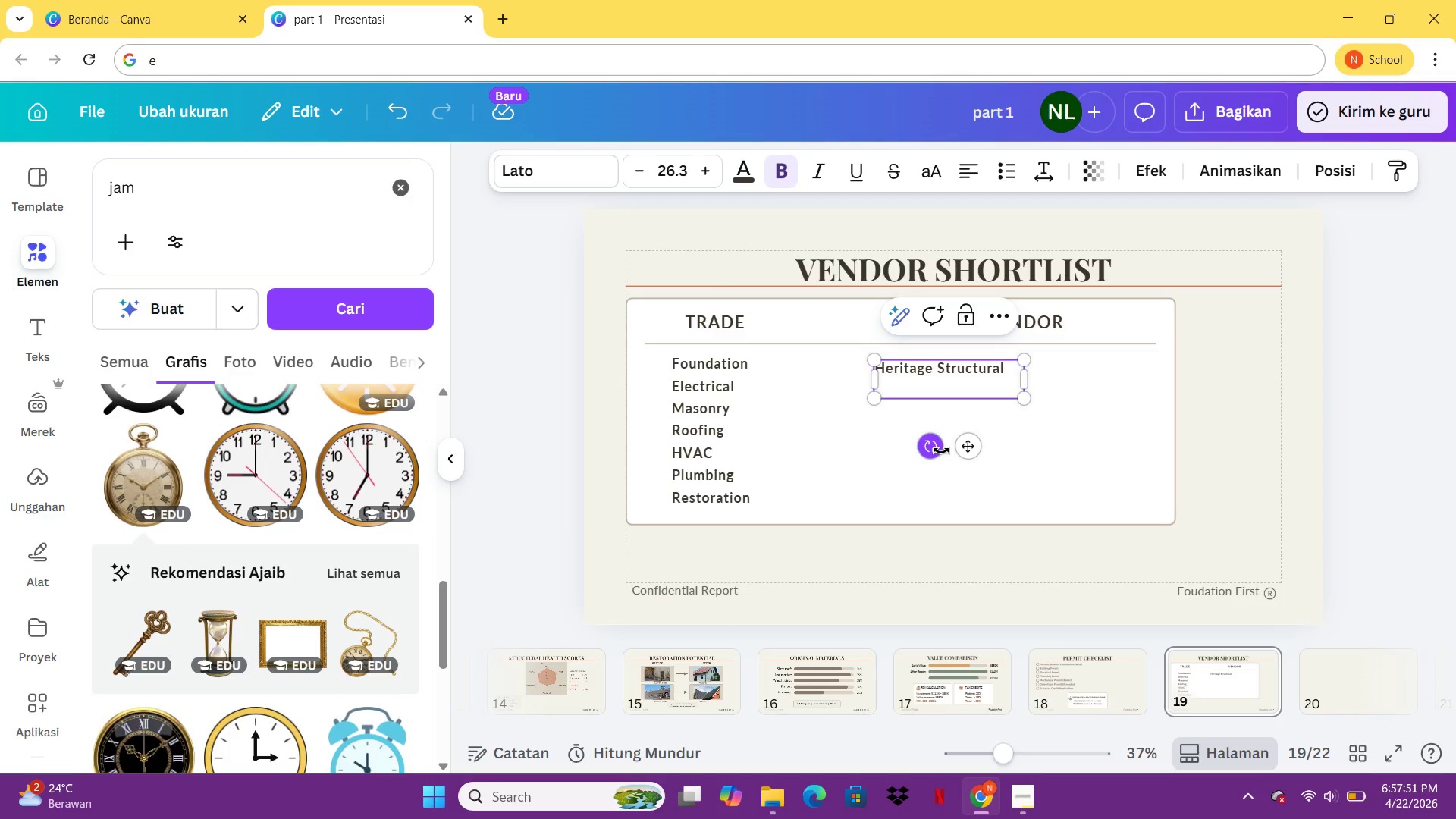 
type(Vintage Wire Co.)
 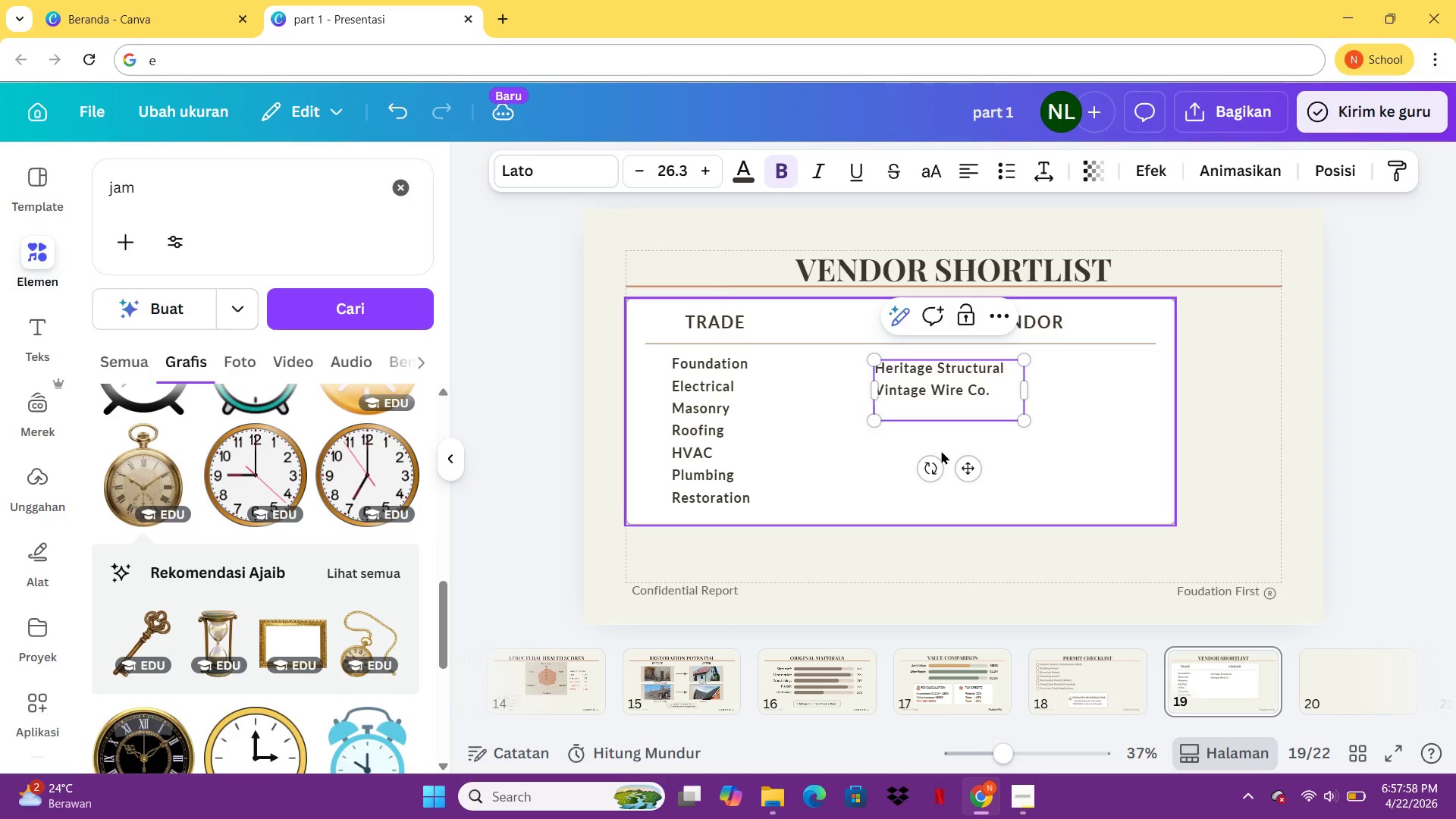 
 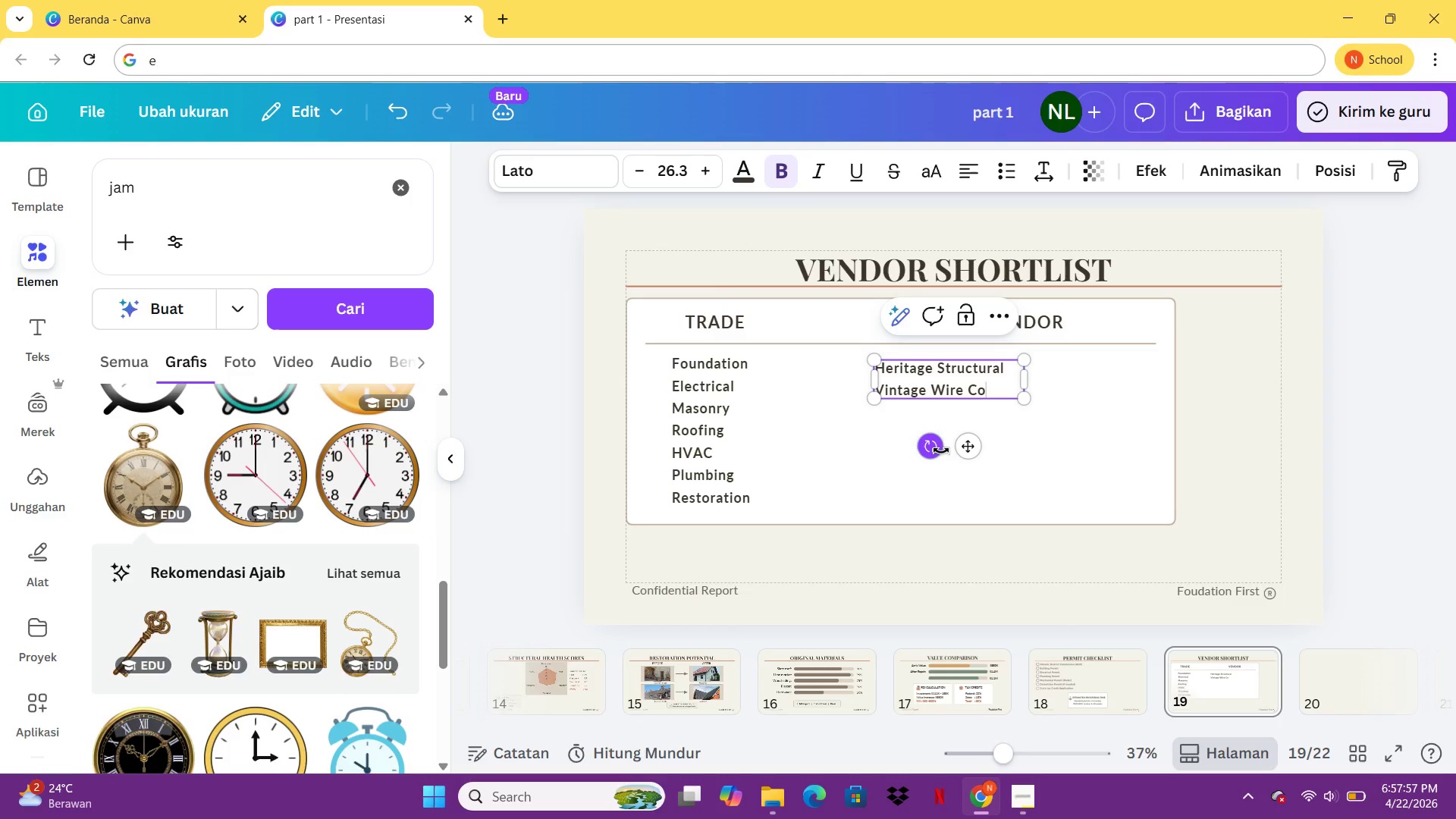 
key(Enter)
 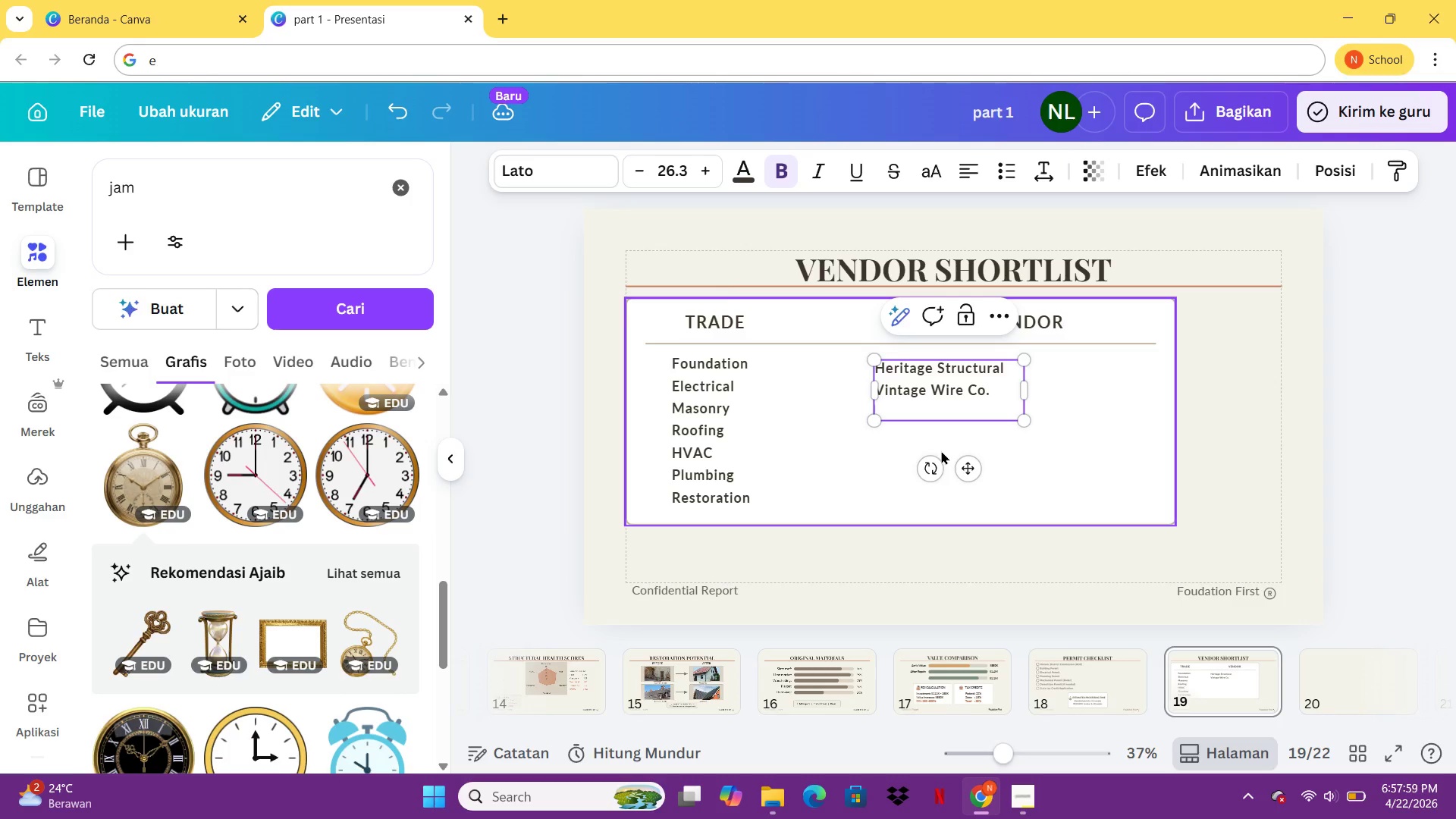 
key(Control+Shift+ControlLeft)
 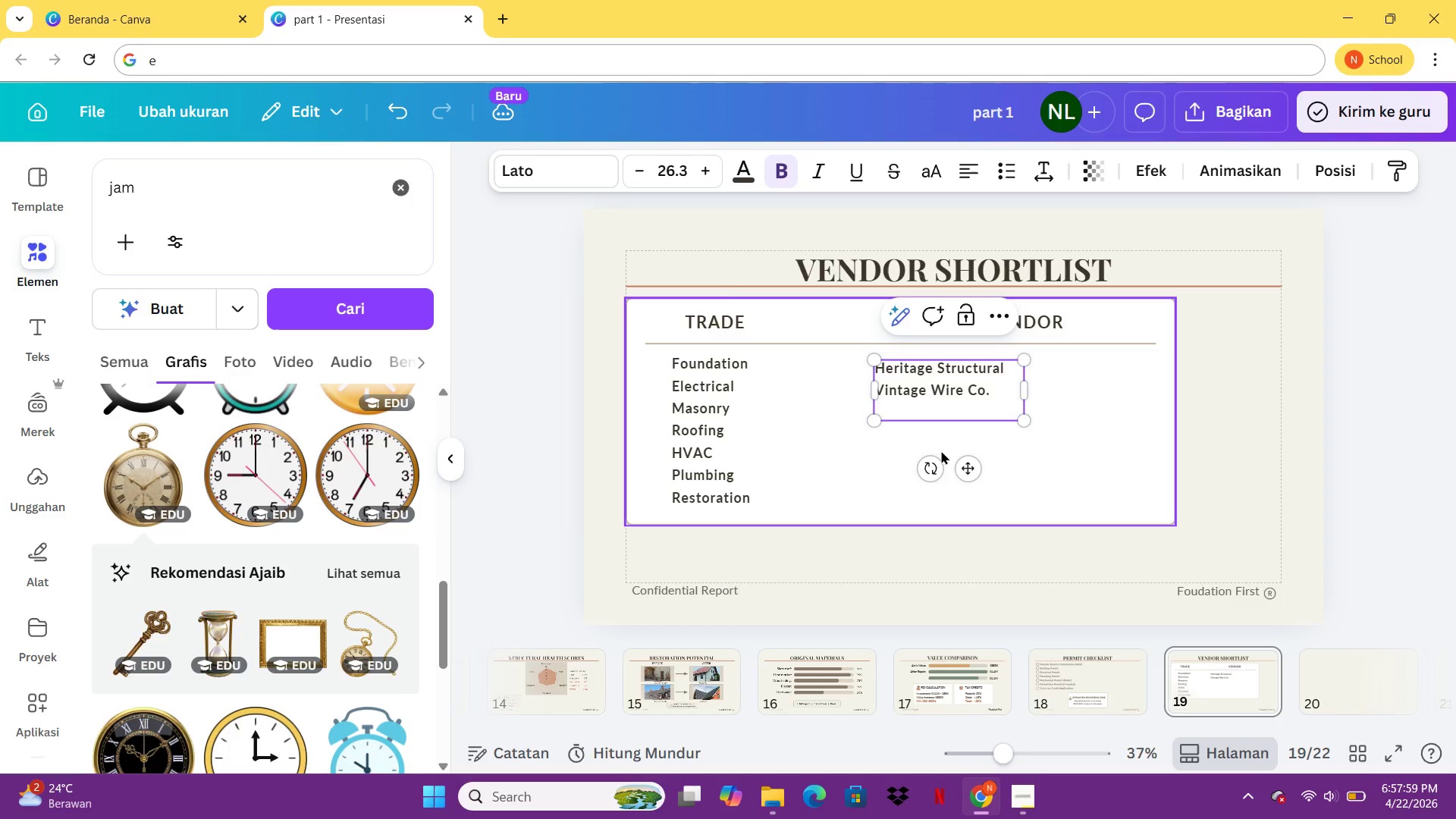 
type(Olde City Masonry)
 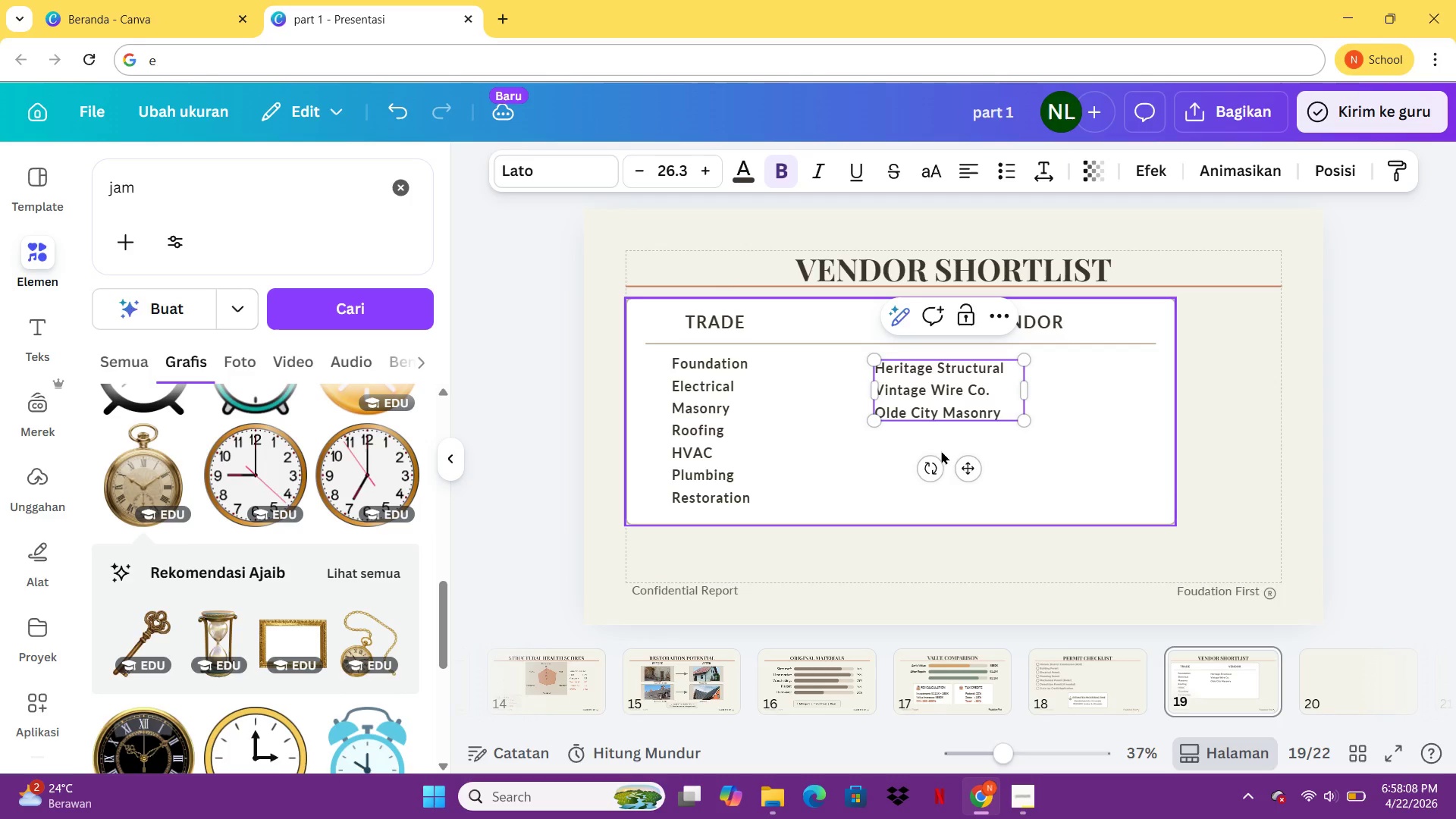 
key(Enter)
 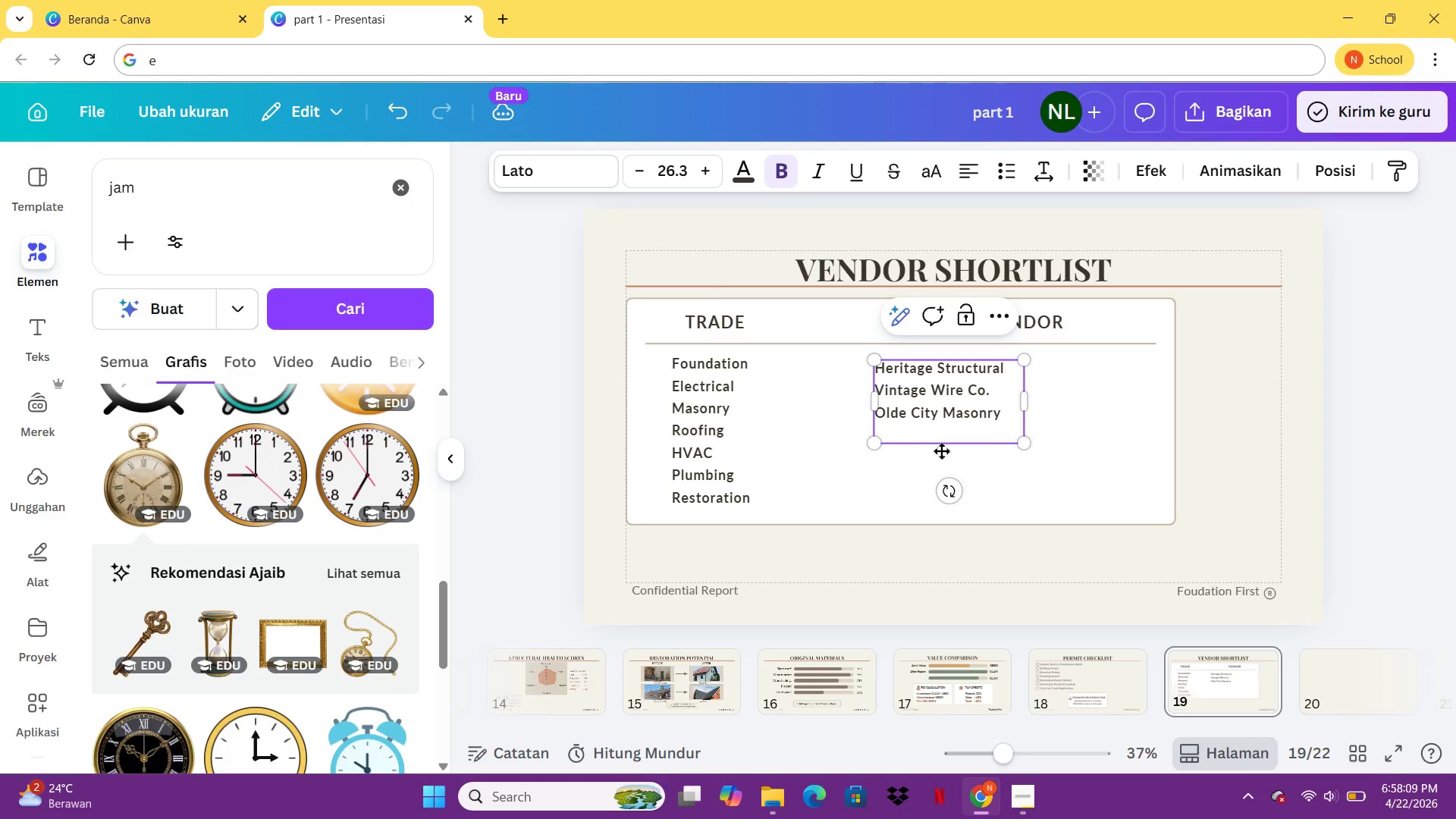 
type(Slate & Copper )
 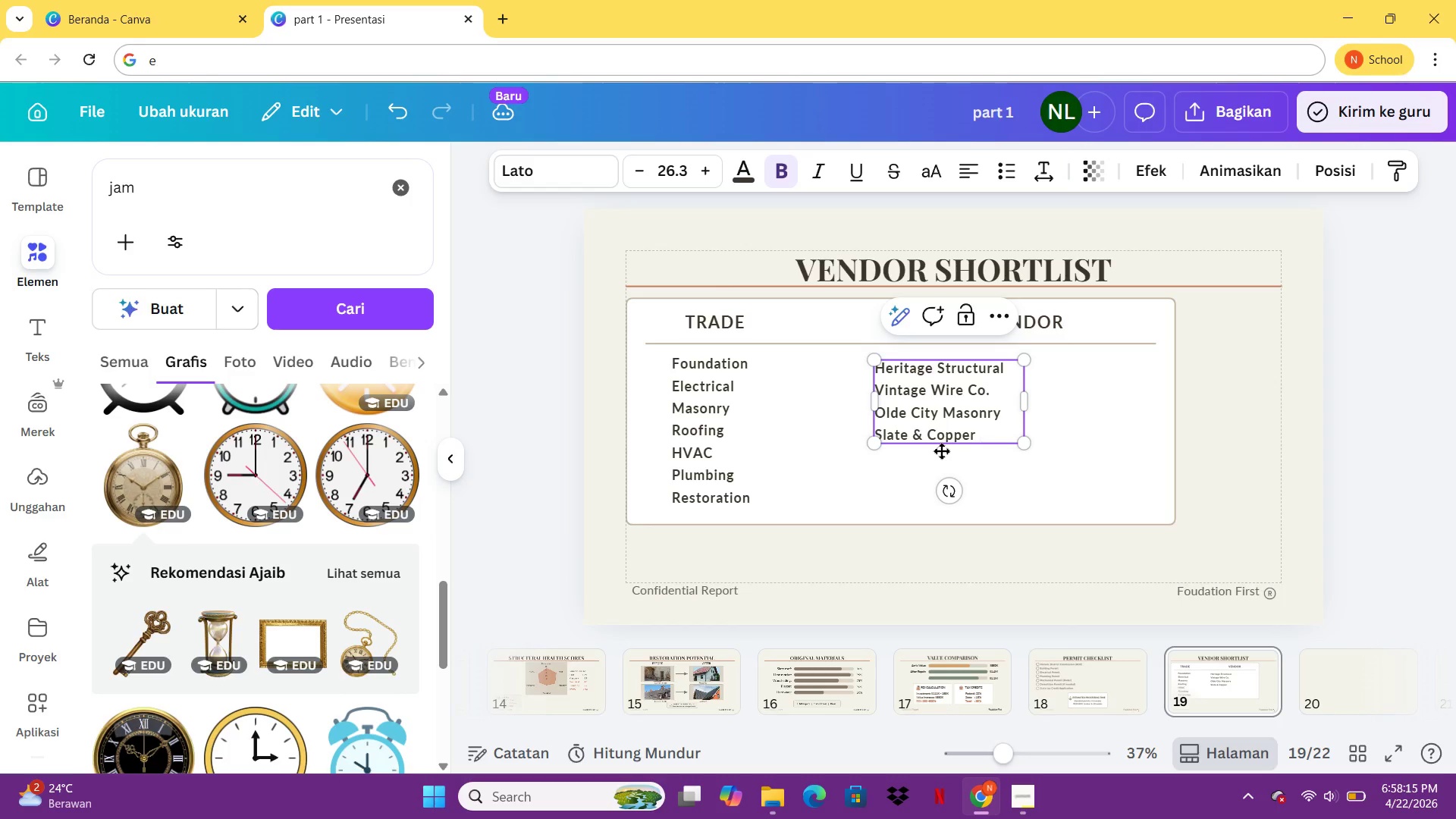 
key(Control+ControlLeft)
 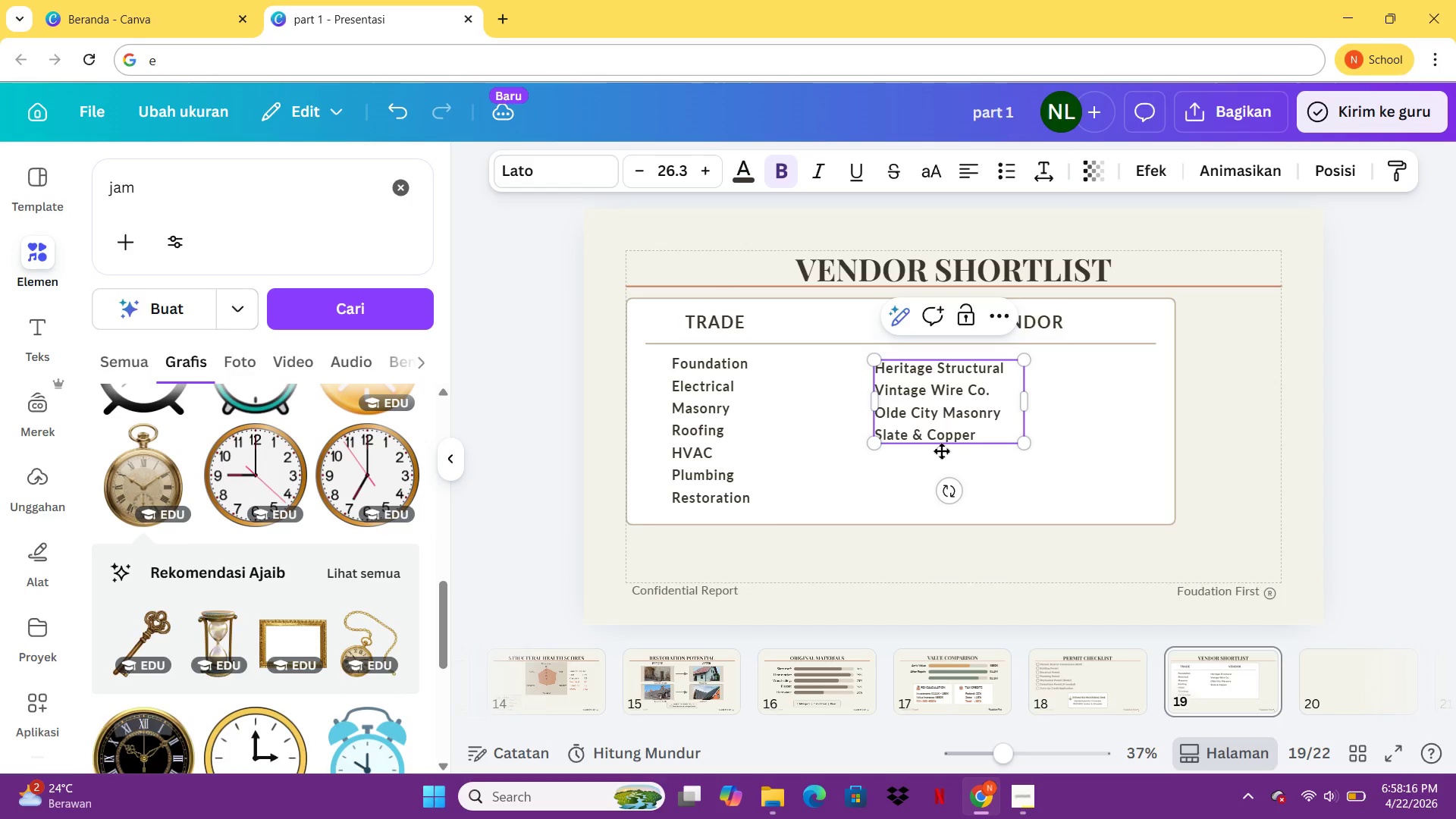 
key(Control+P)
 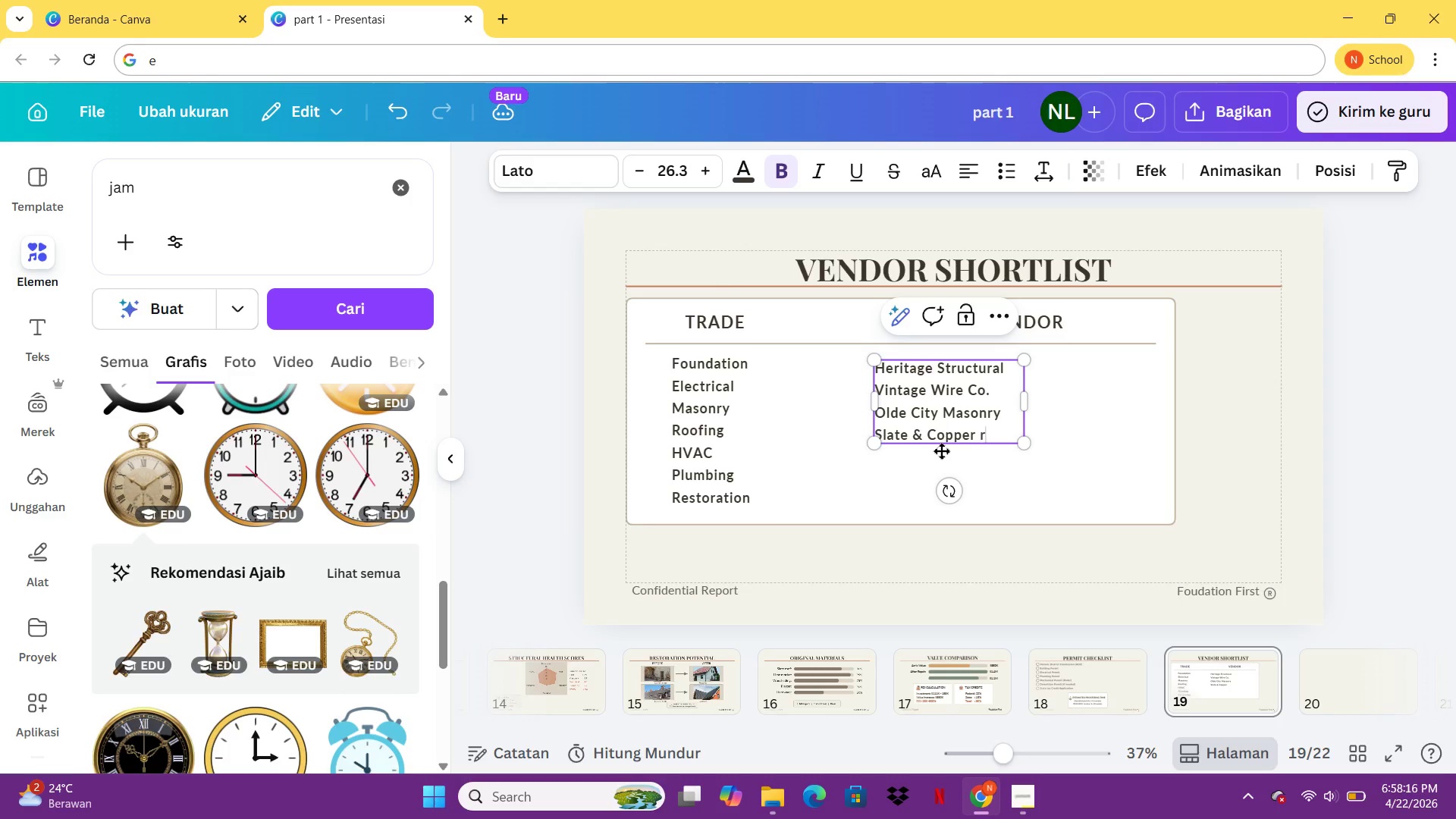 
type(ro)
 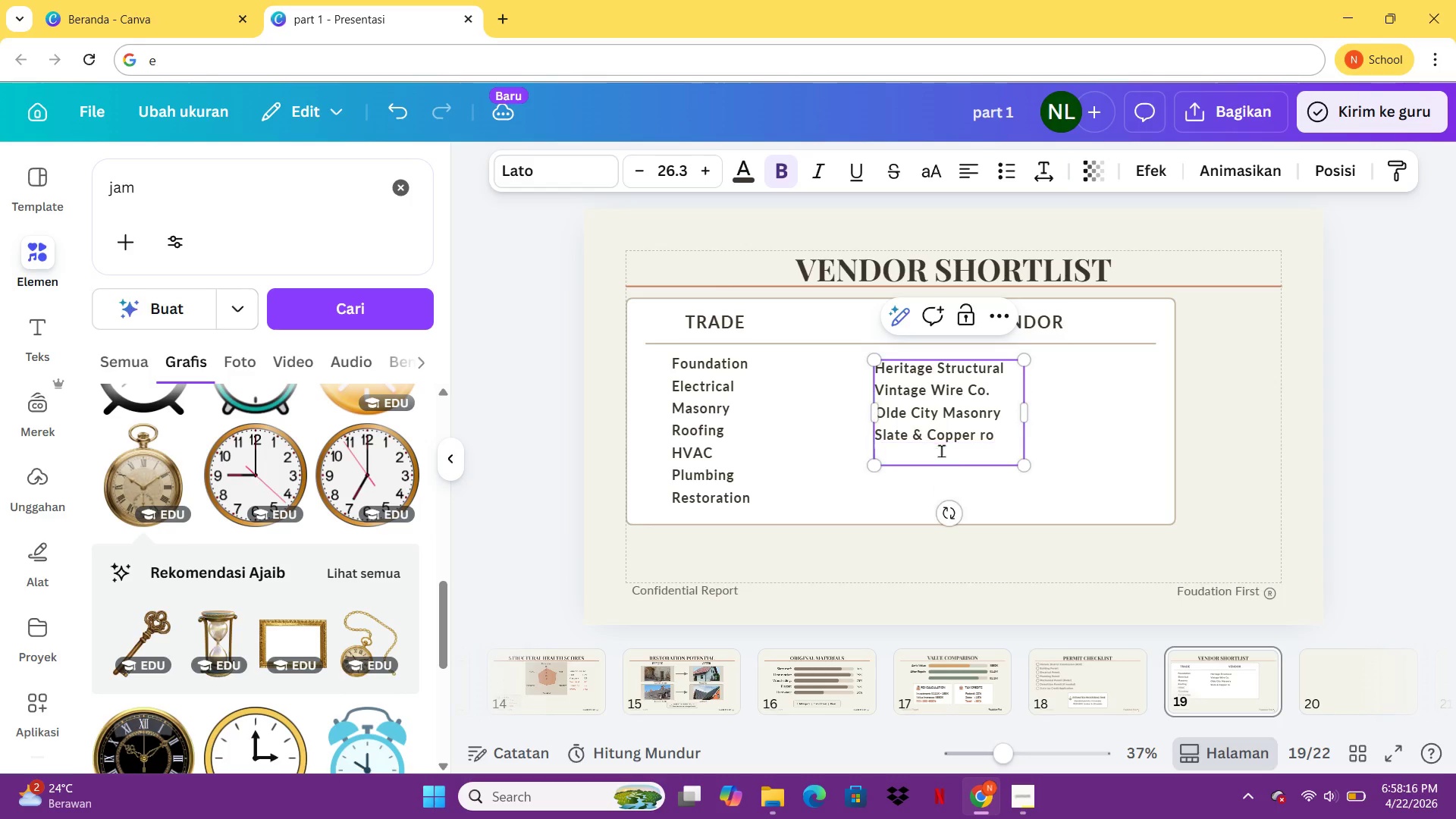 
key(Enter)
 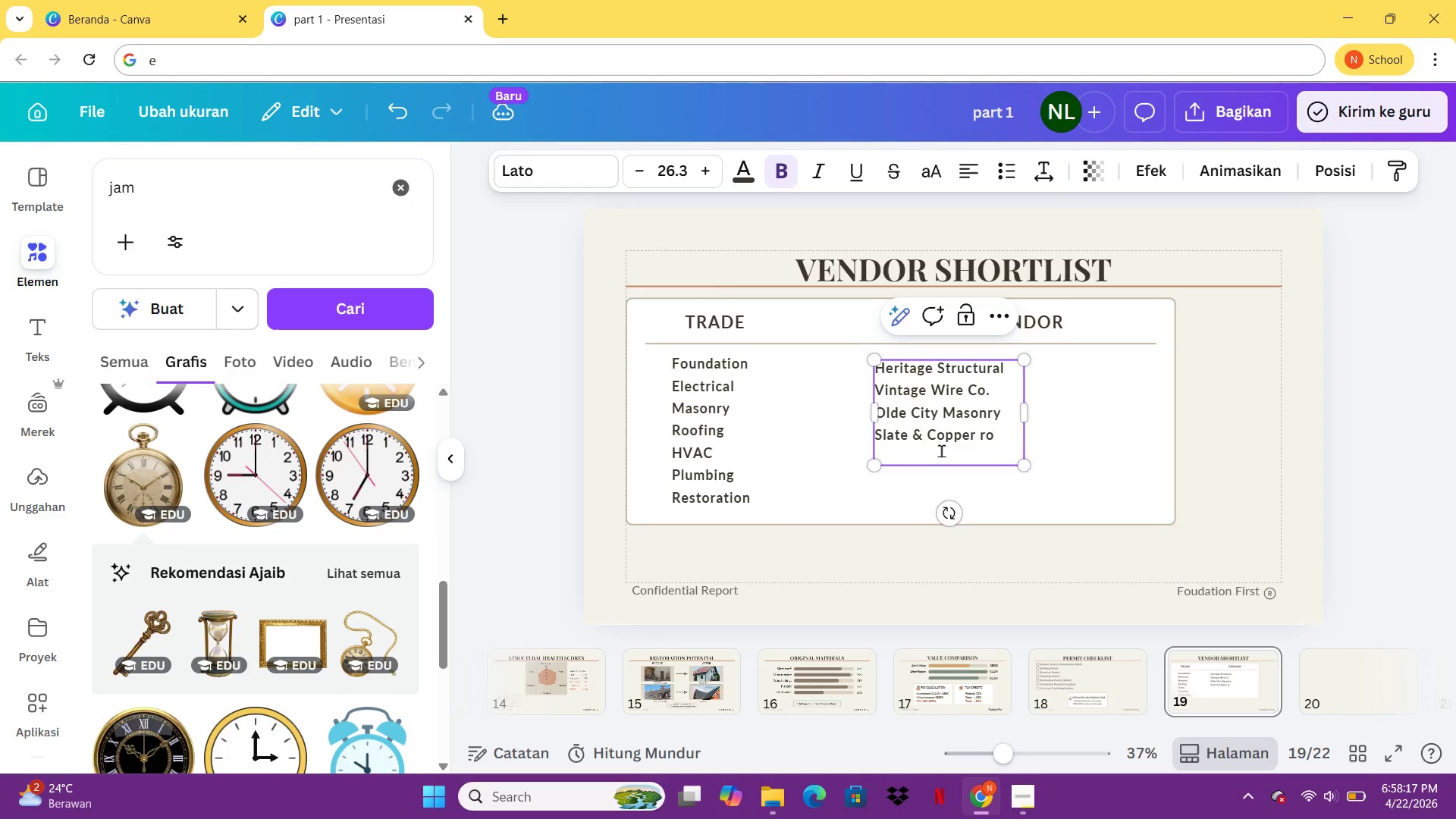 
key(Backspace)
key(Backspace)
key(Backspace)
type(Pro)
 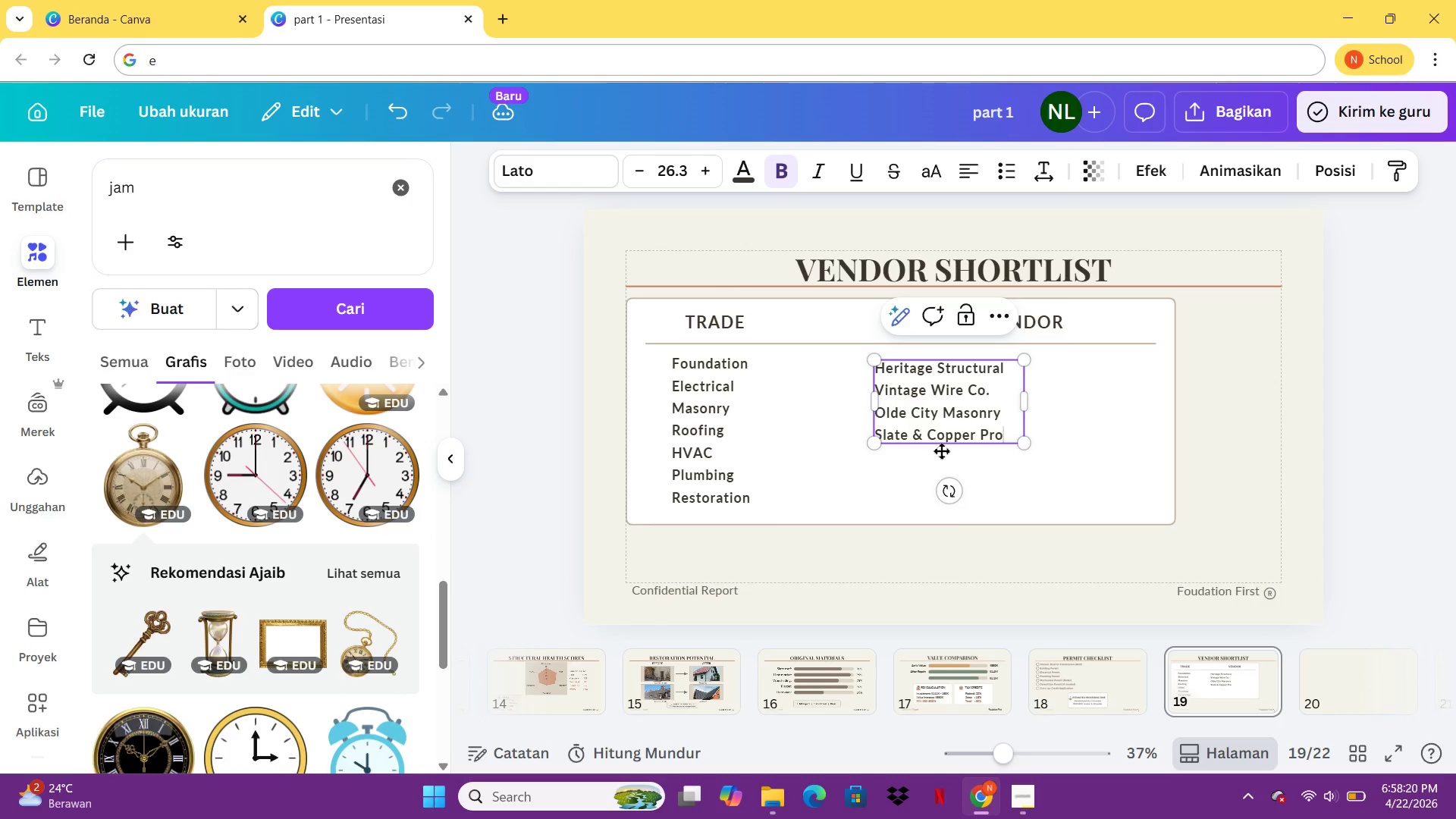 
key(Enter)
 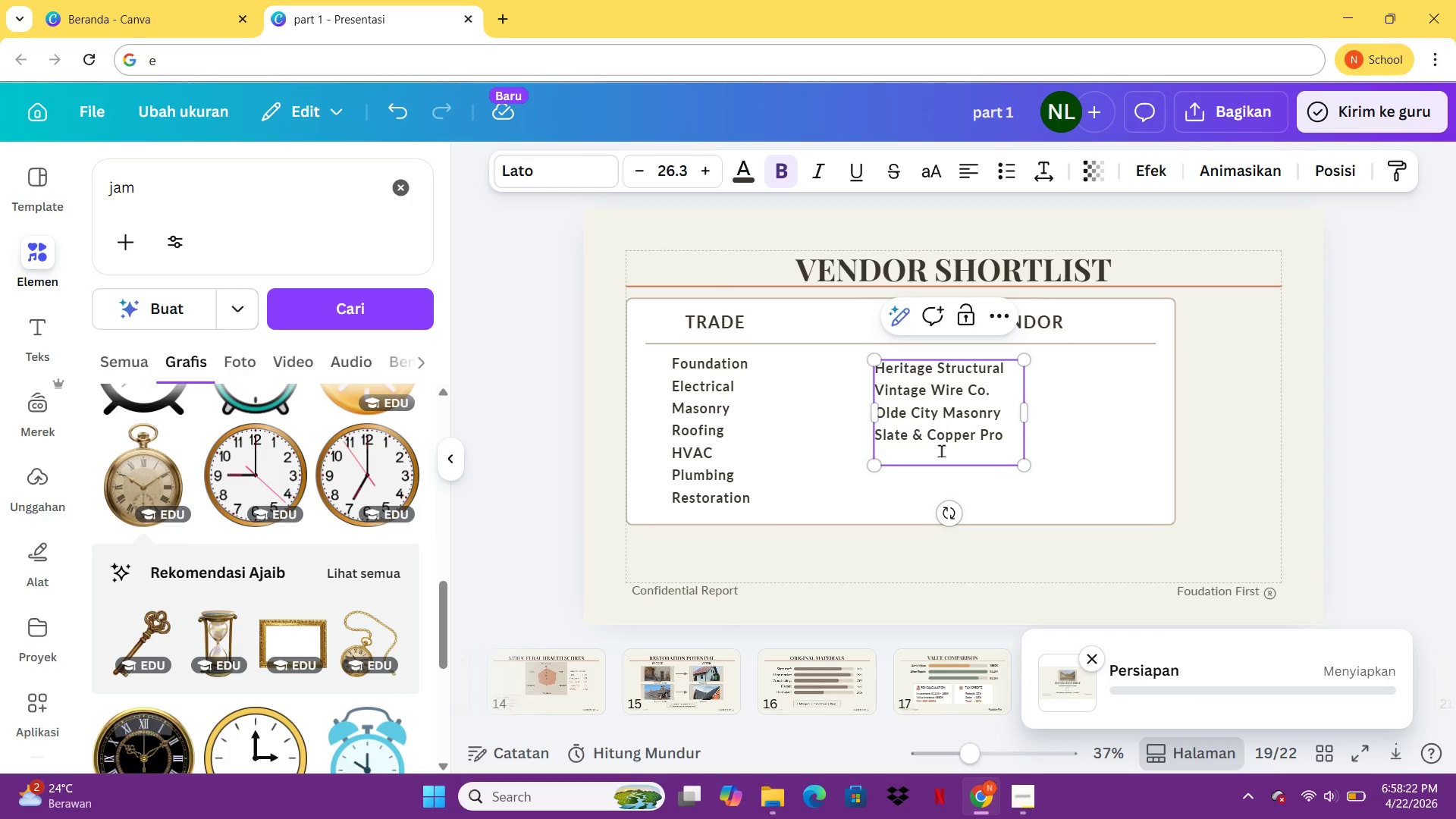 
type(Heritage)
 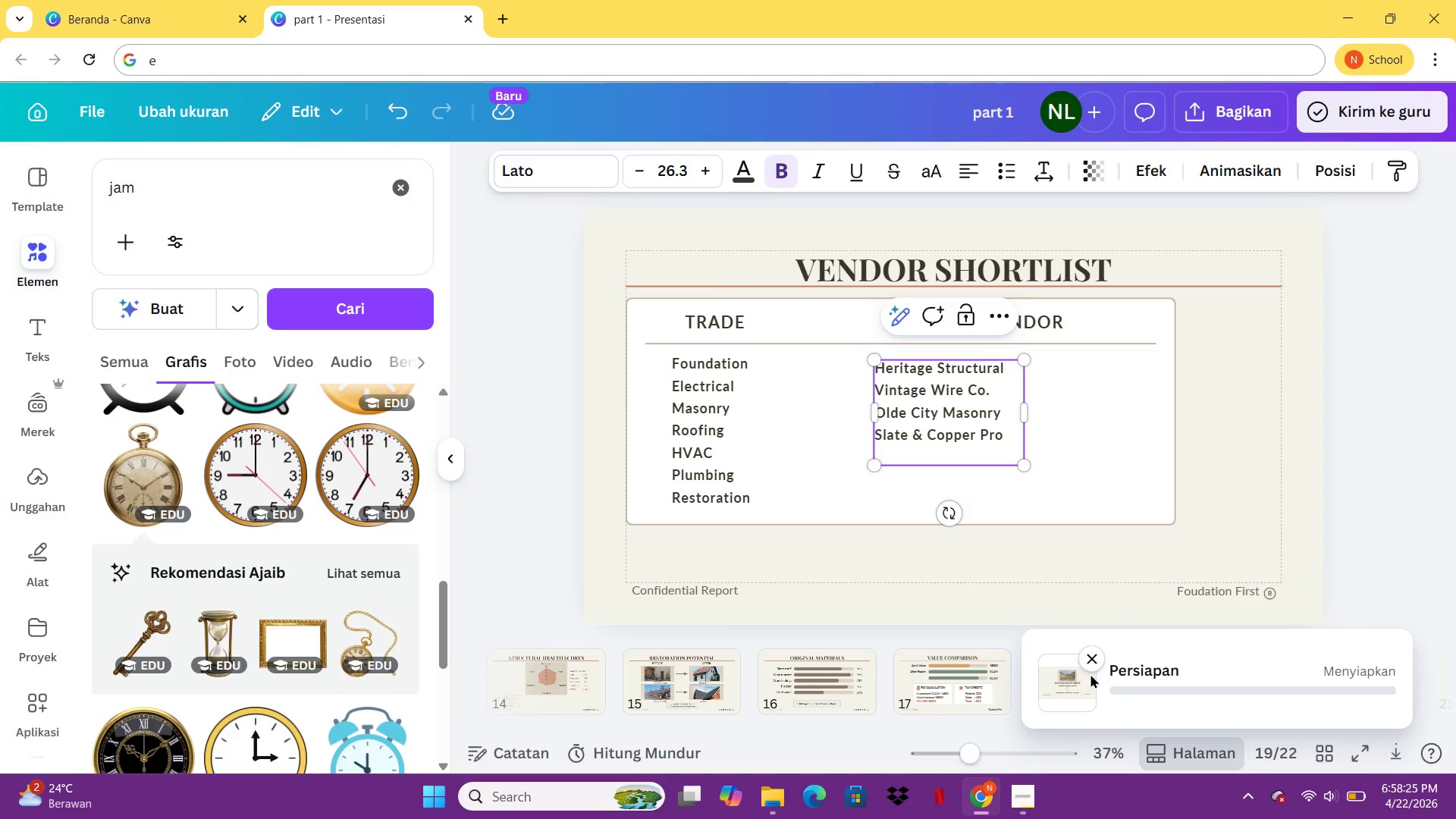 
left_click([1094, 667])
 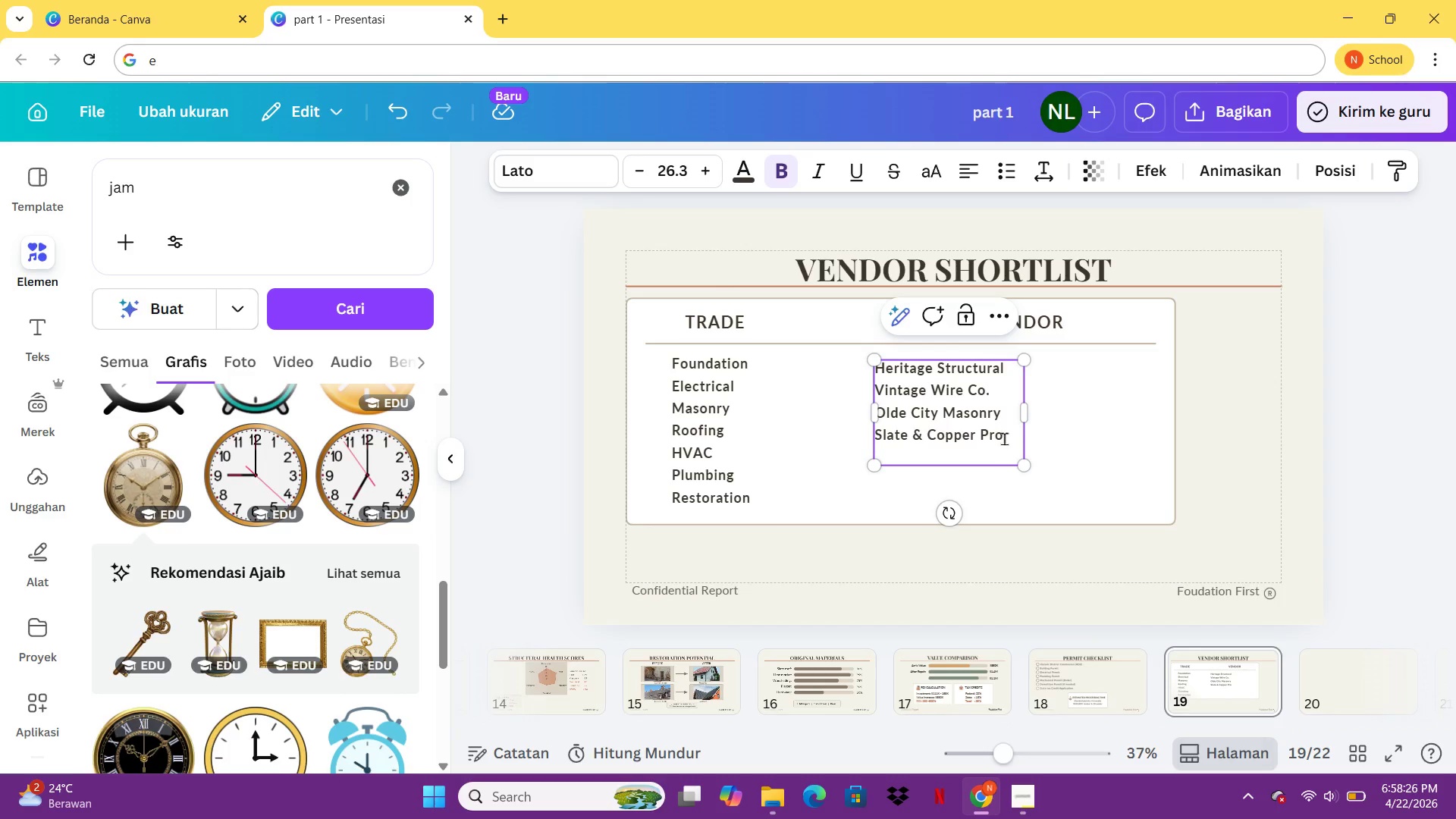 
left_click([1004, 434])
 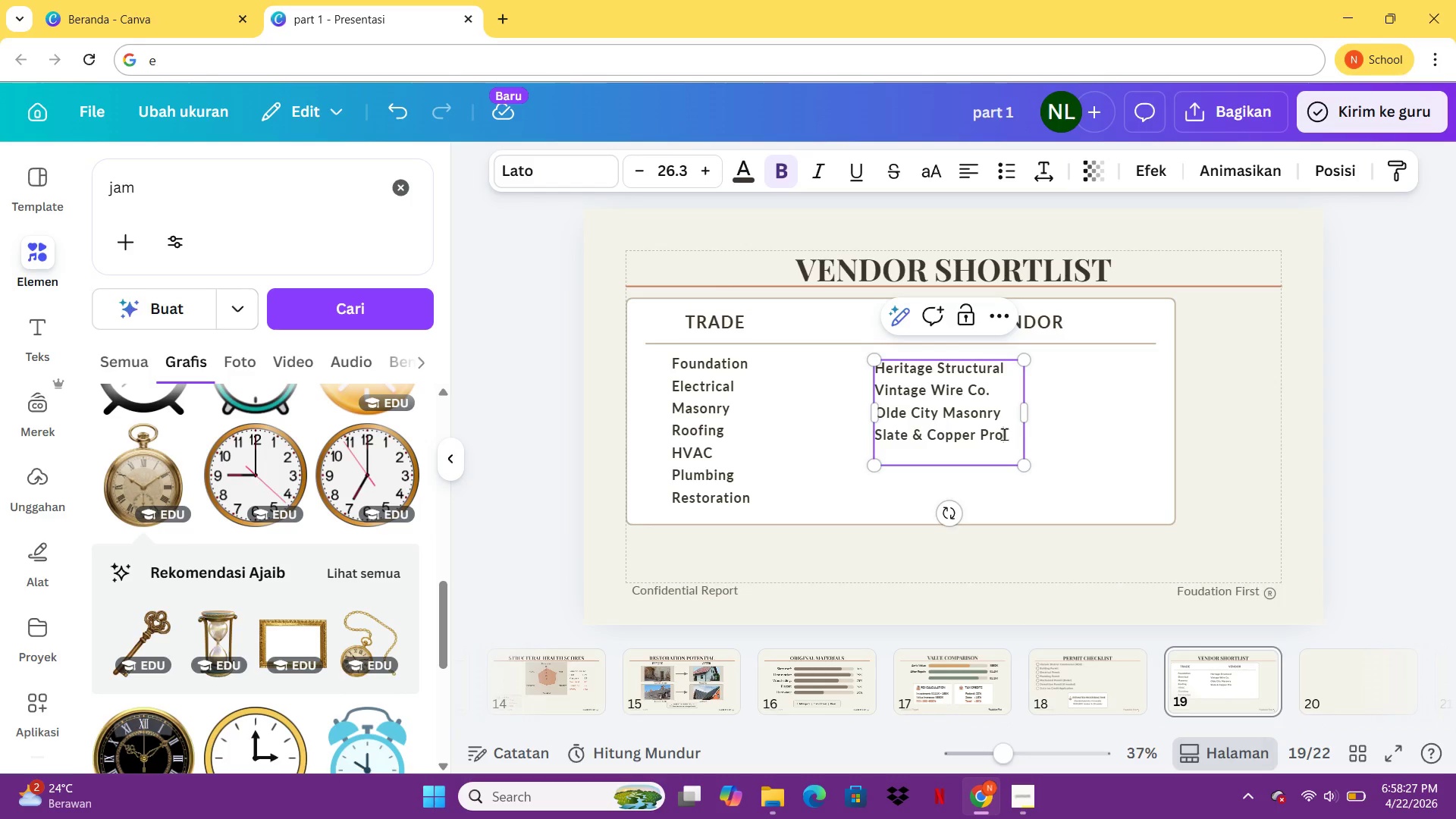 
key(Enter)
 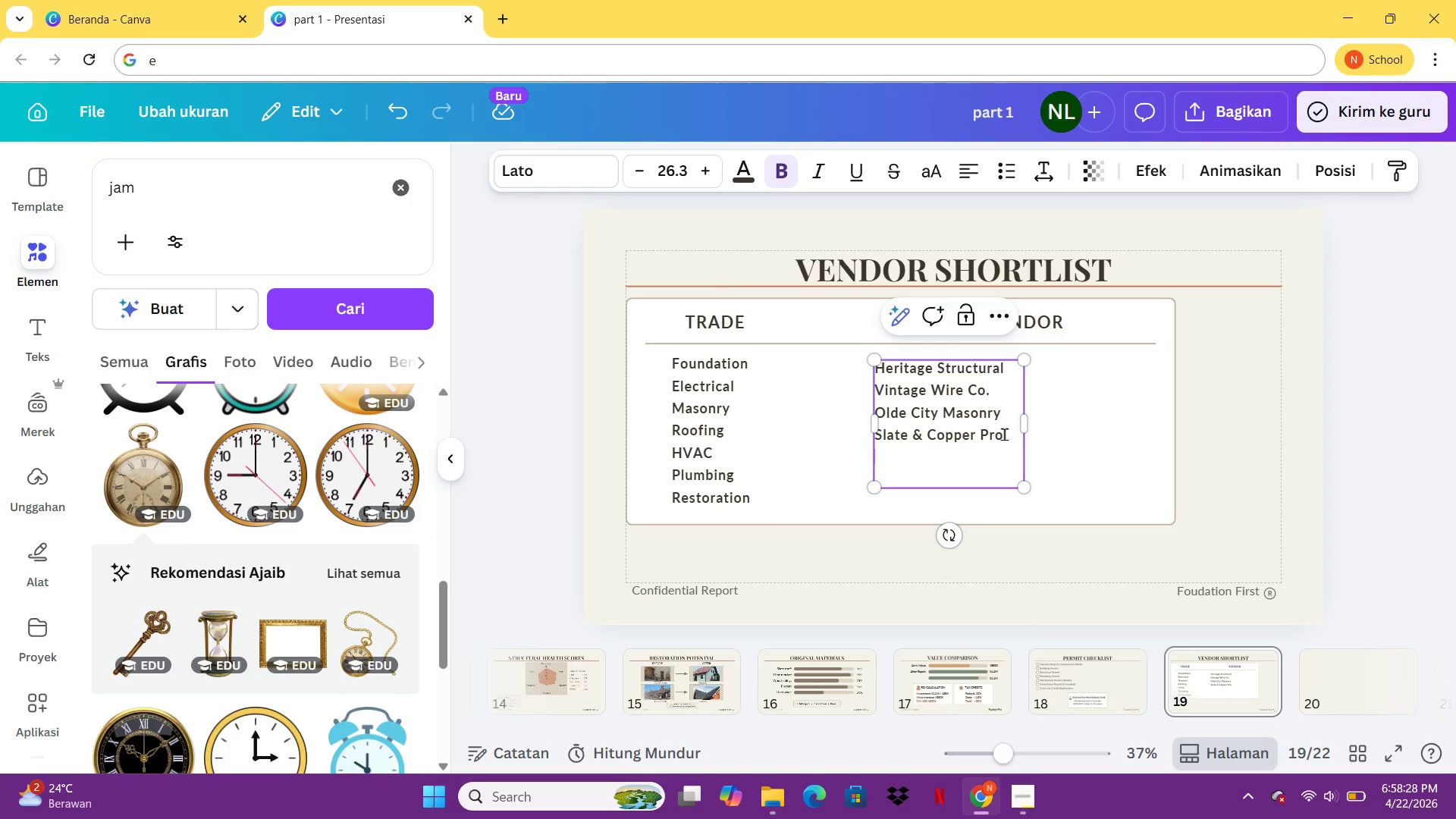 
type(GH)
key(Backspace)
key(Backspace)
type(Heii)
key(Backspace)
key(Backspace)
type(ritage Mechanicl)
key(Backspace)
type(al)
 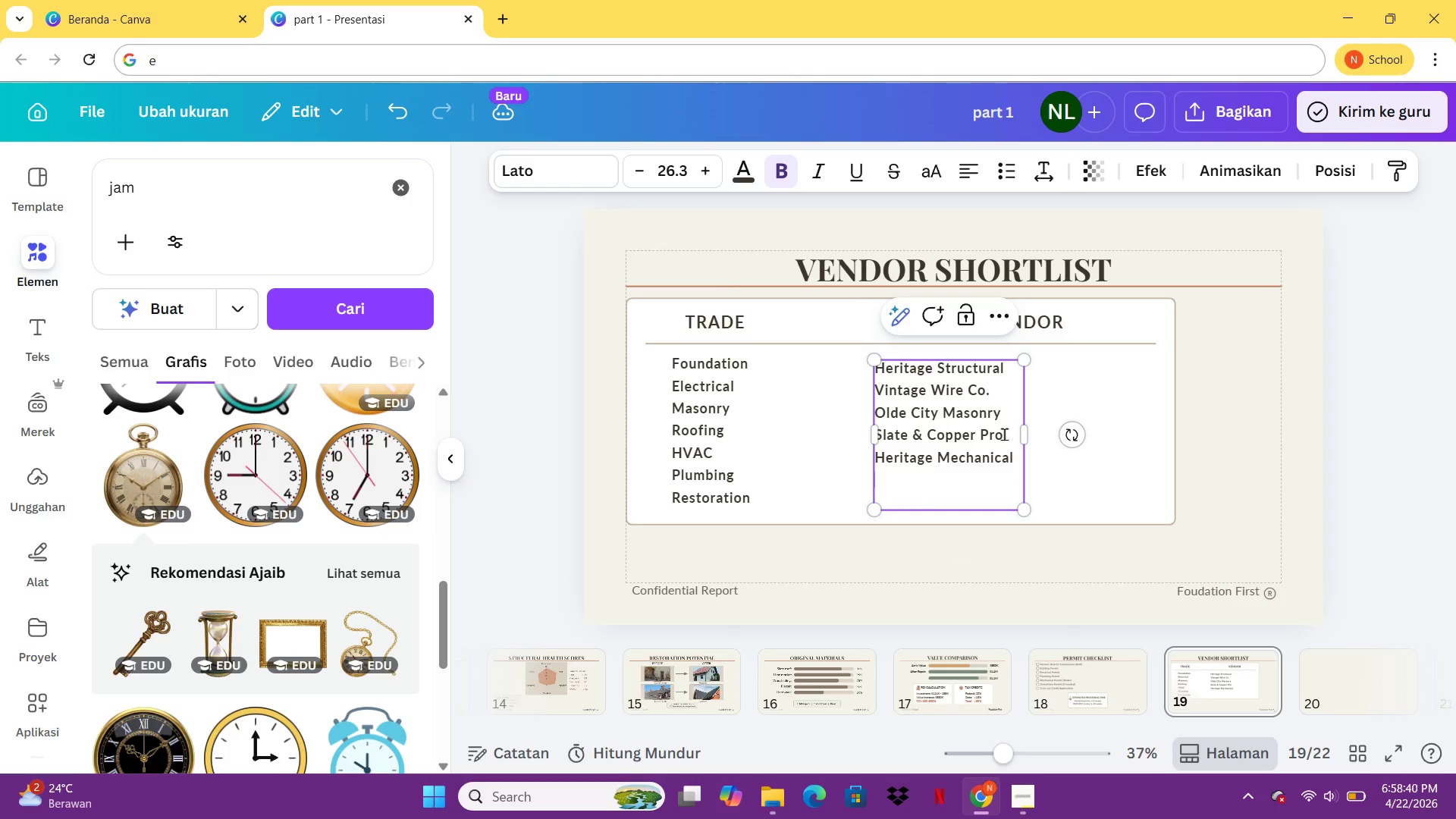 
 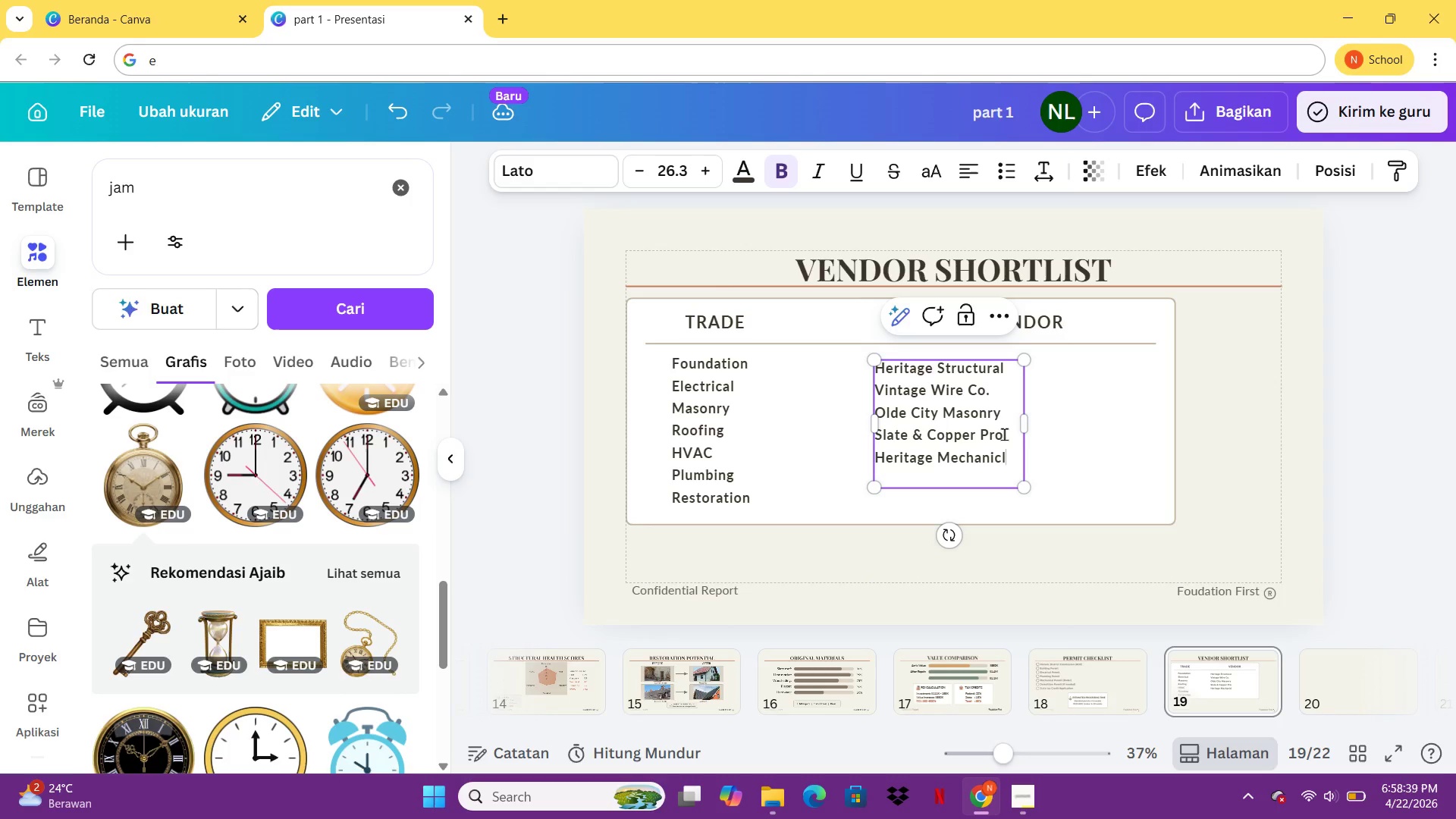 
key(Enter)
 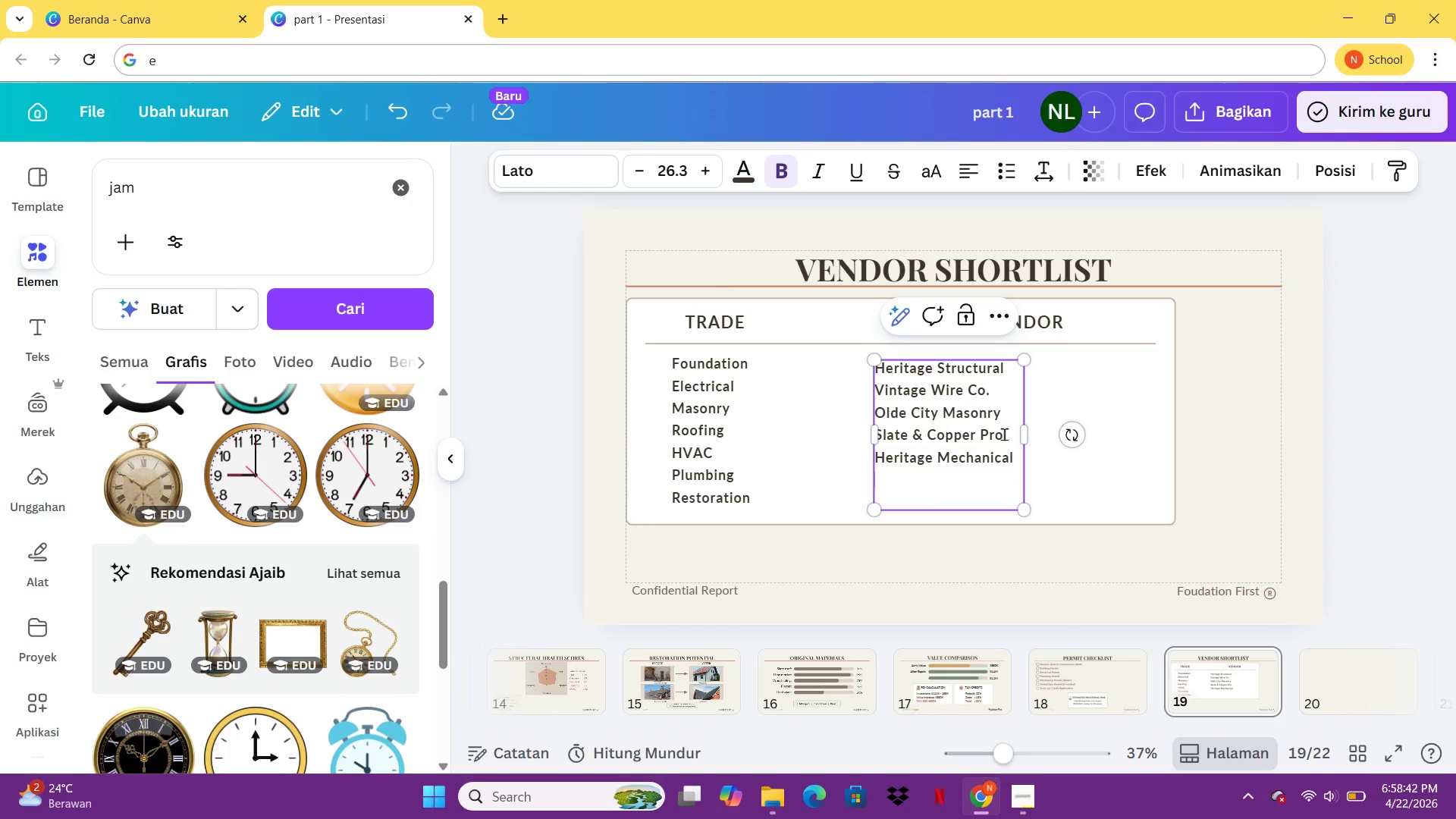 
type(Period Pipe Works)
 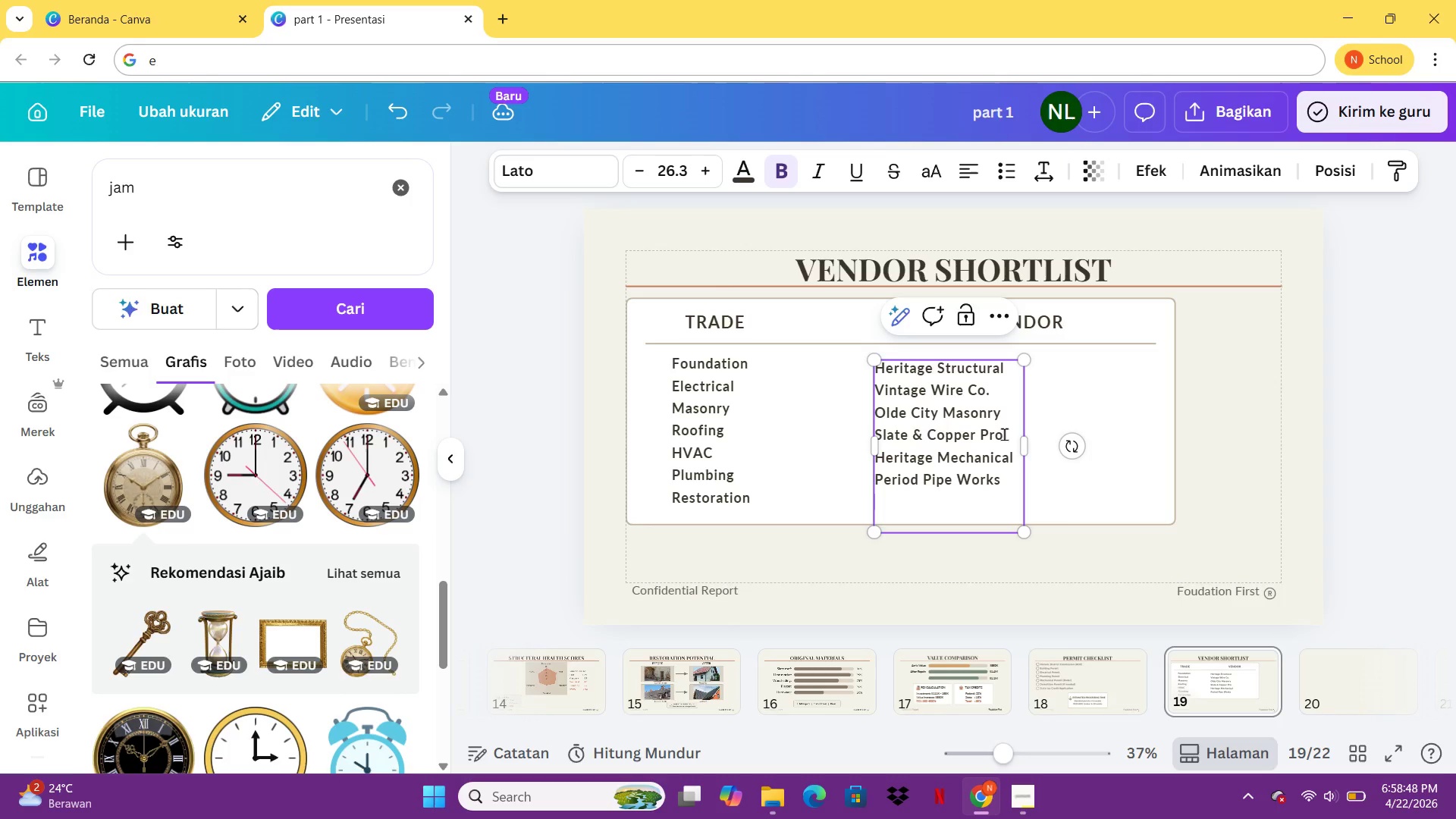 
 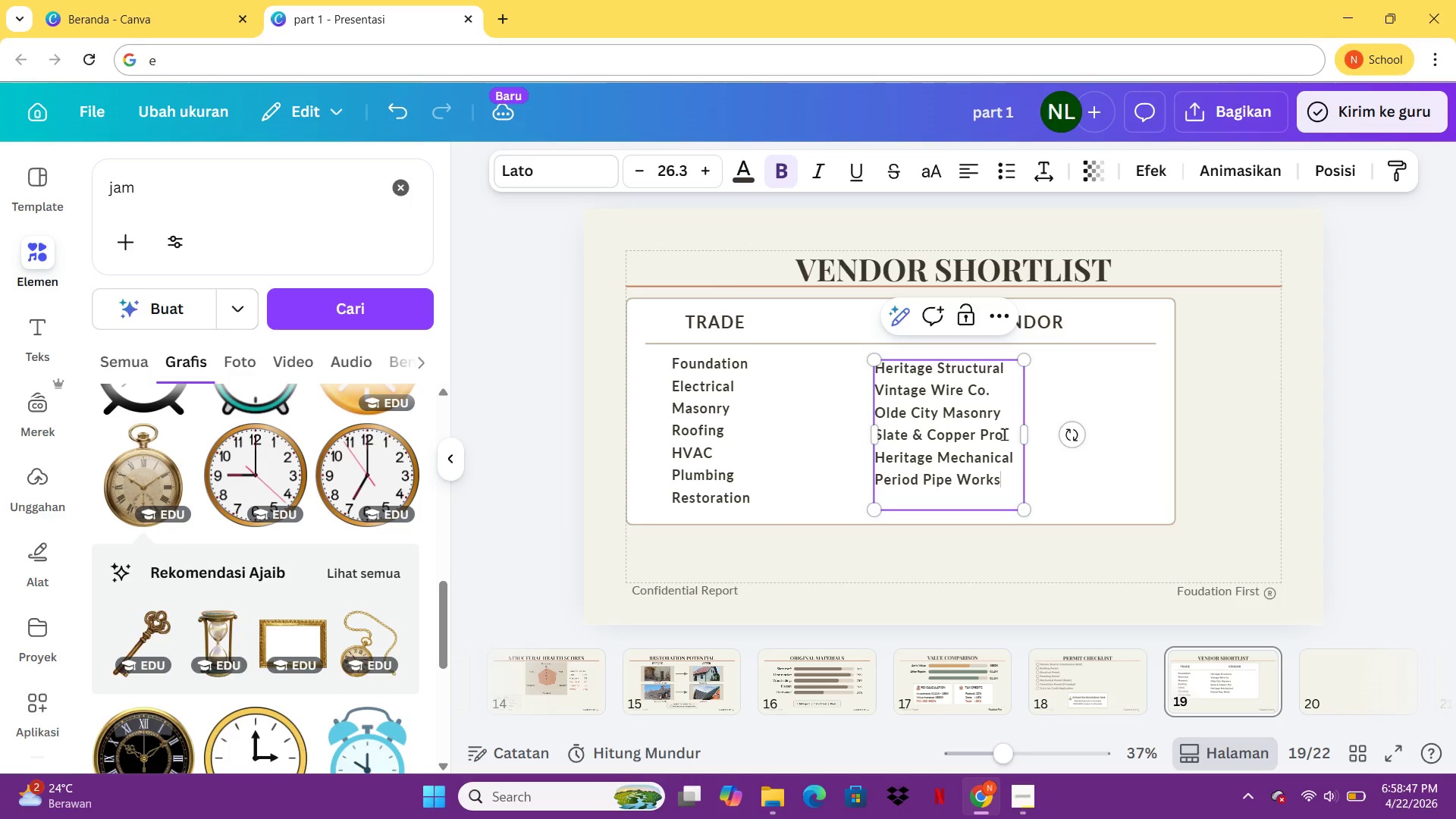 
key(Enter)
 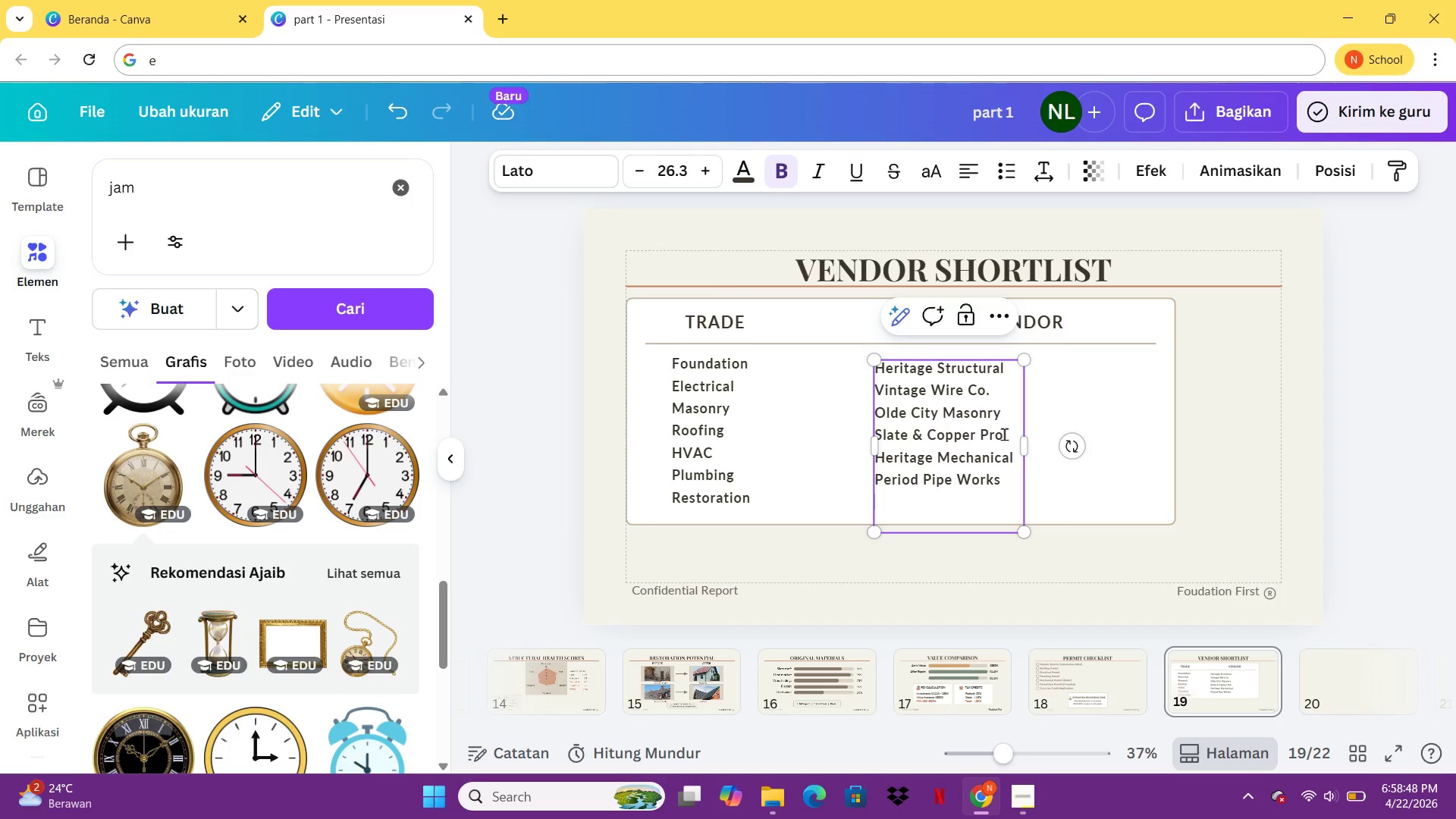 
key(Control+F)
 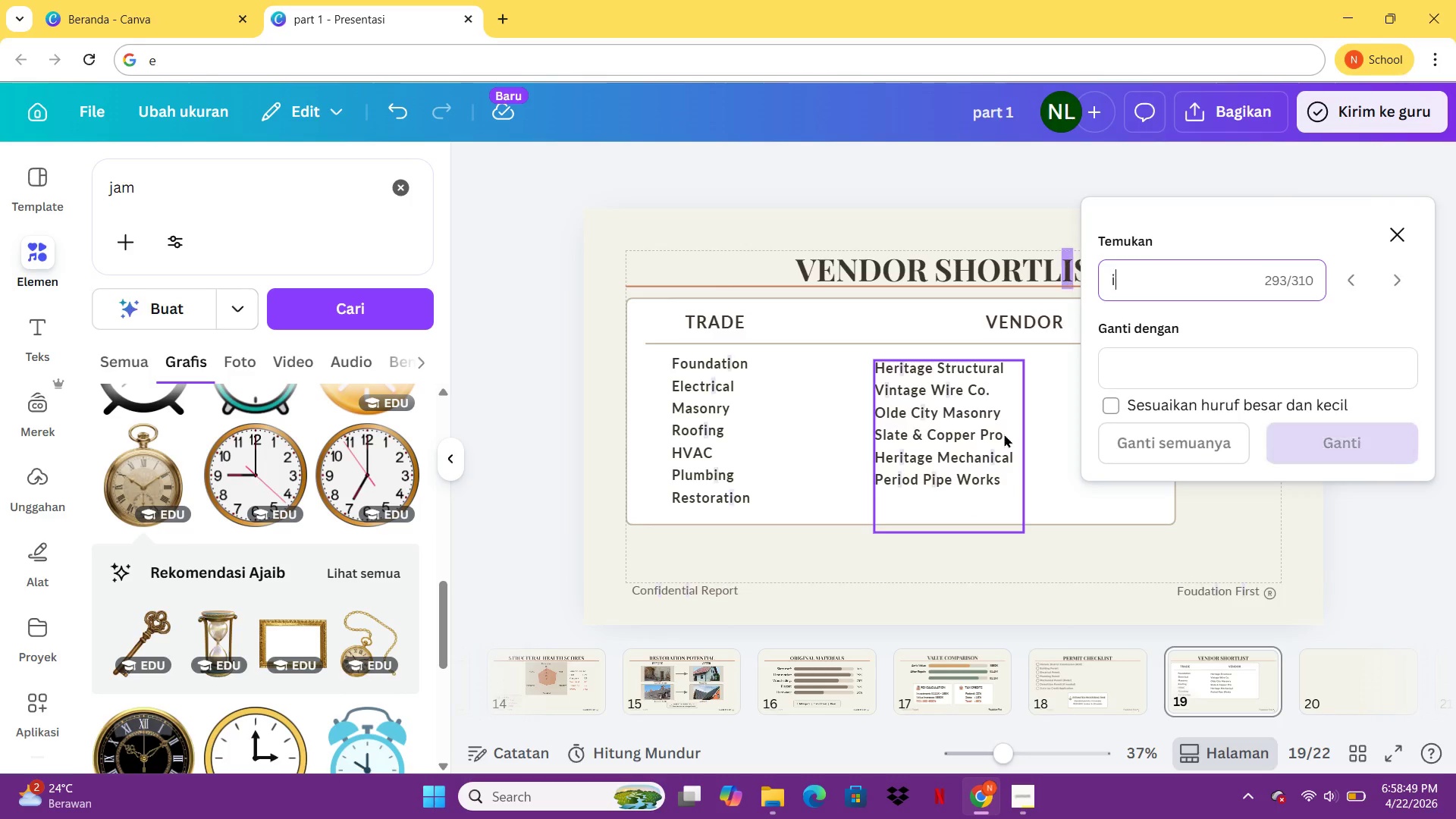 
type(ine)
 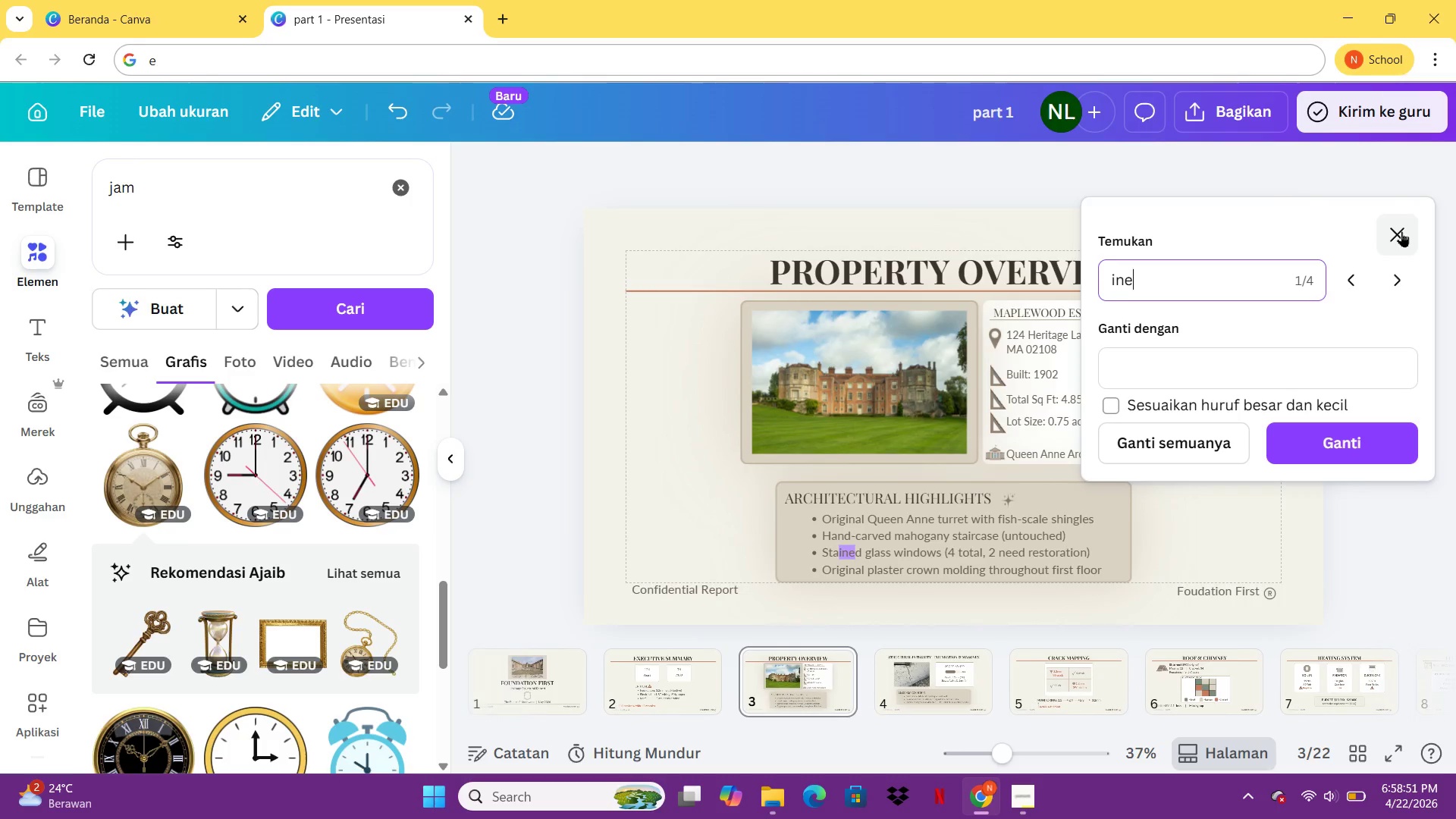 
left_click([1401, 231])
 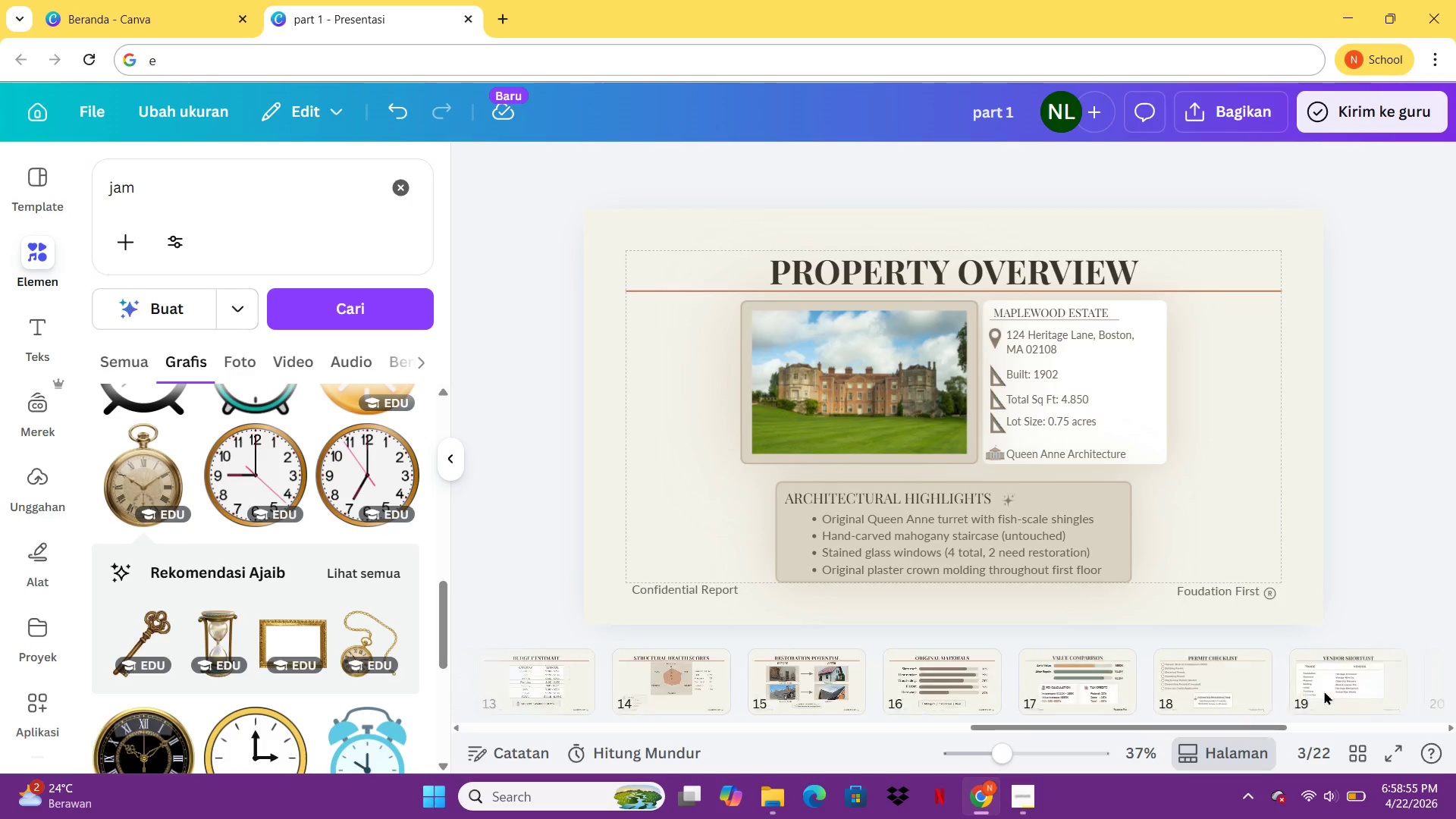 
left_click([886, 679])
 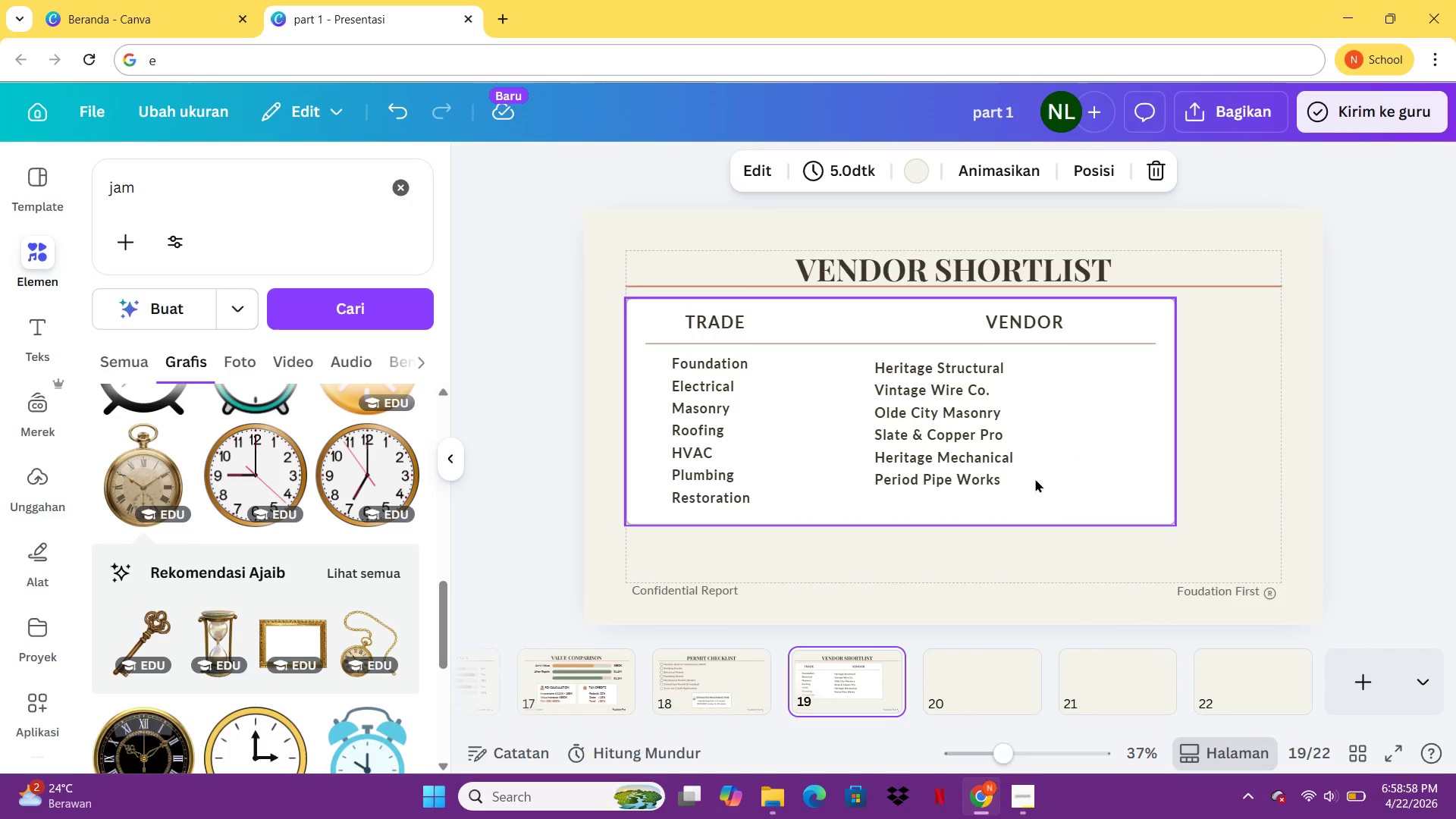 
double_click([1035, 479])
 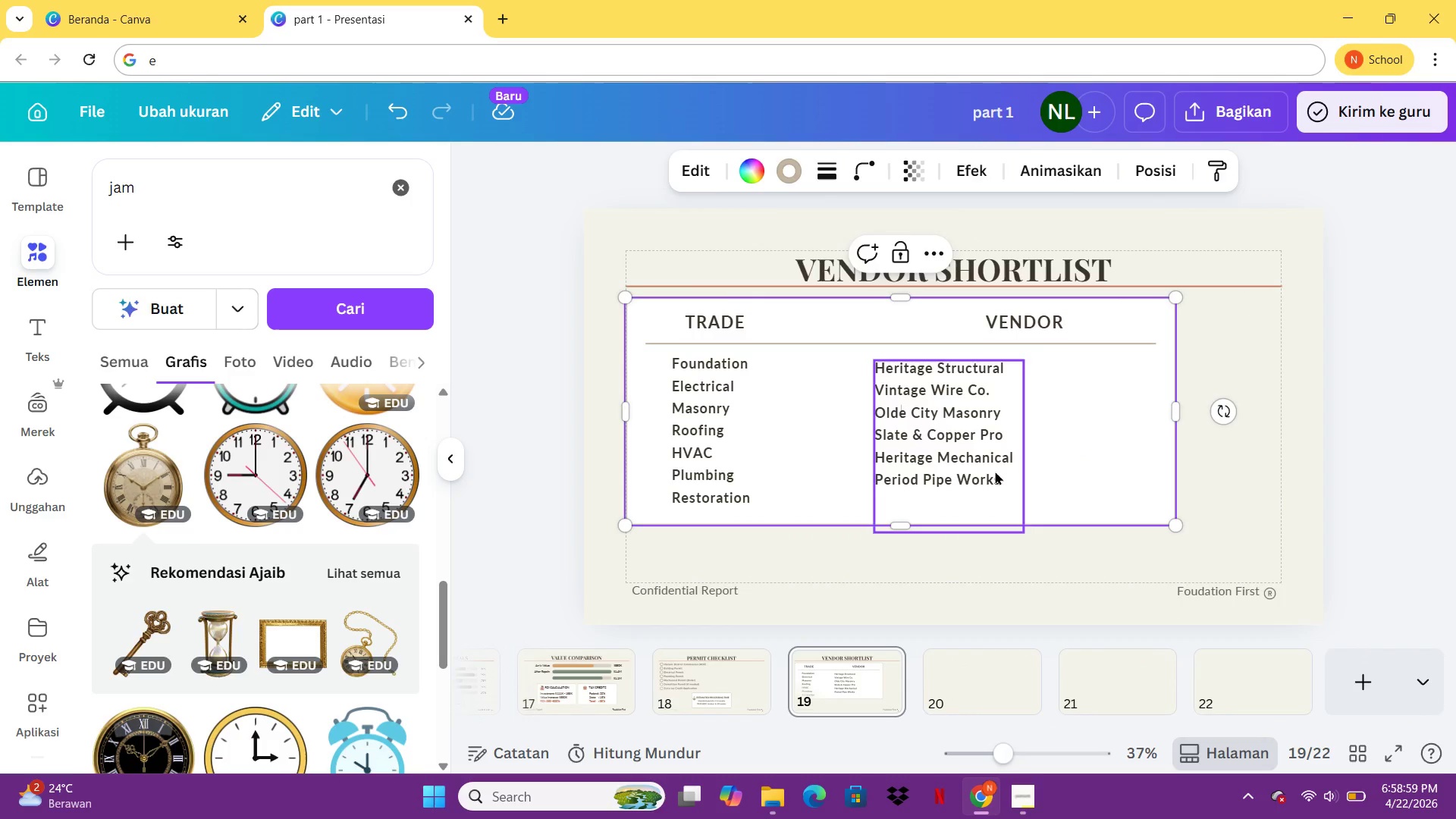 
double_click([995, 471])
 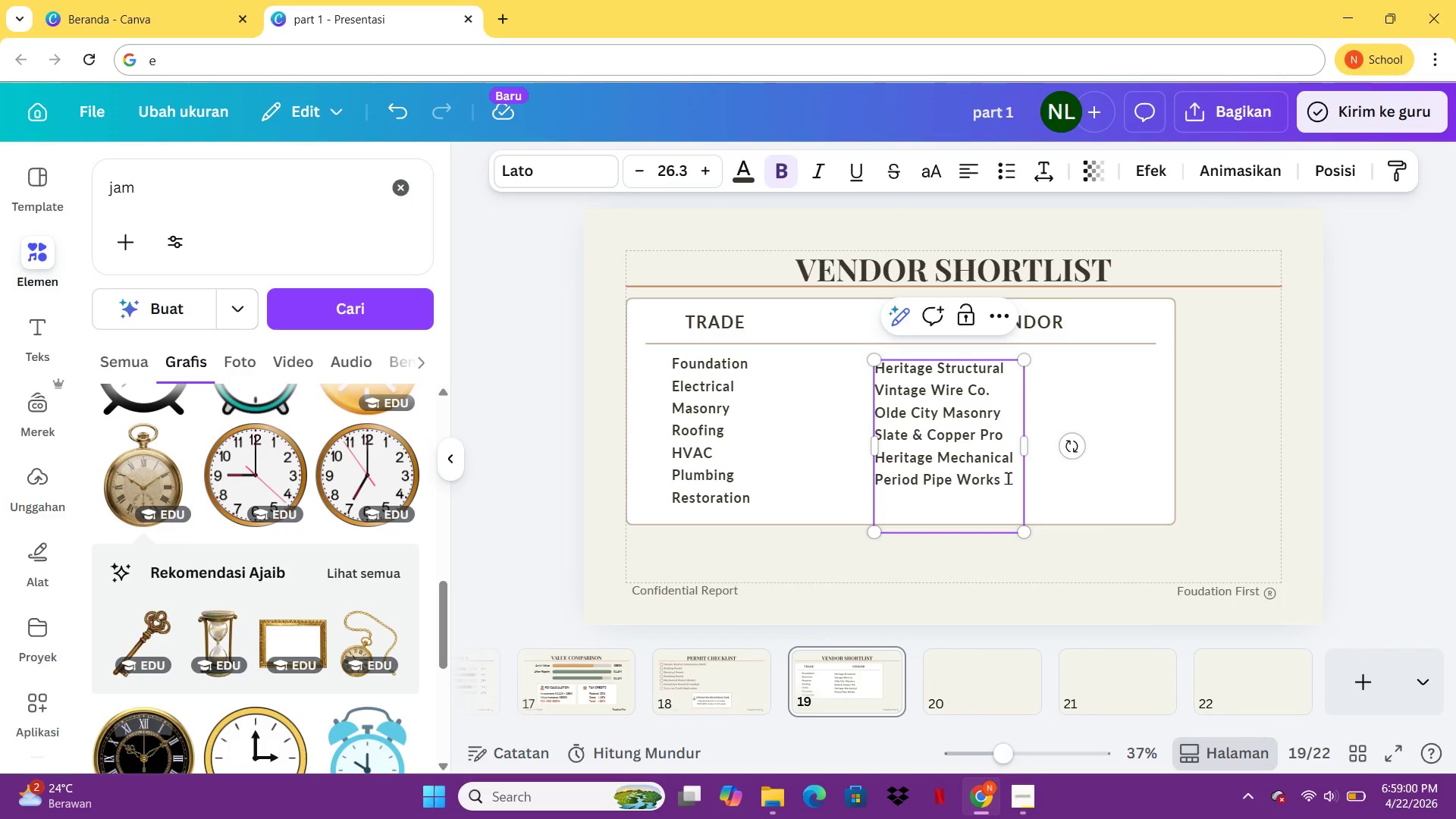 
left_click([1008, 478])
 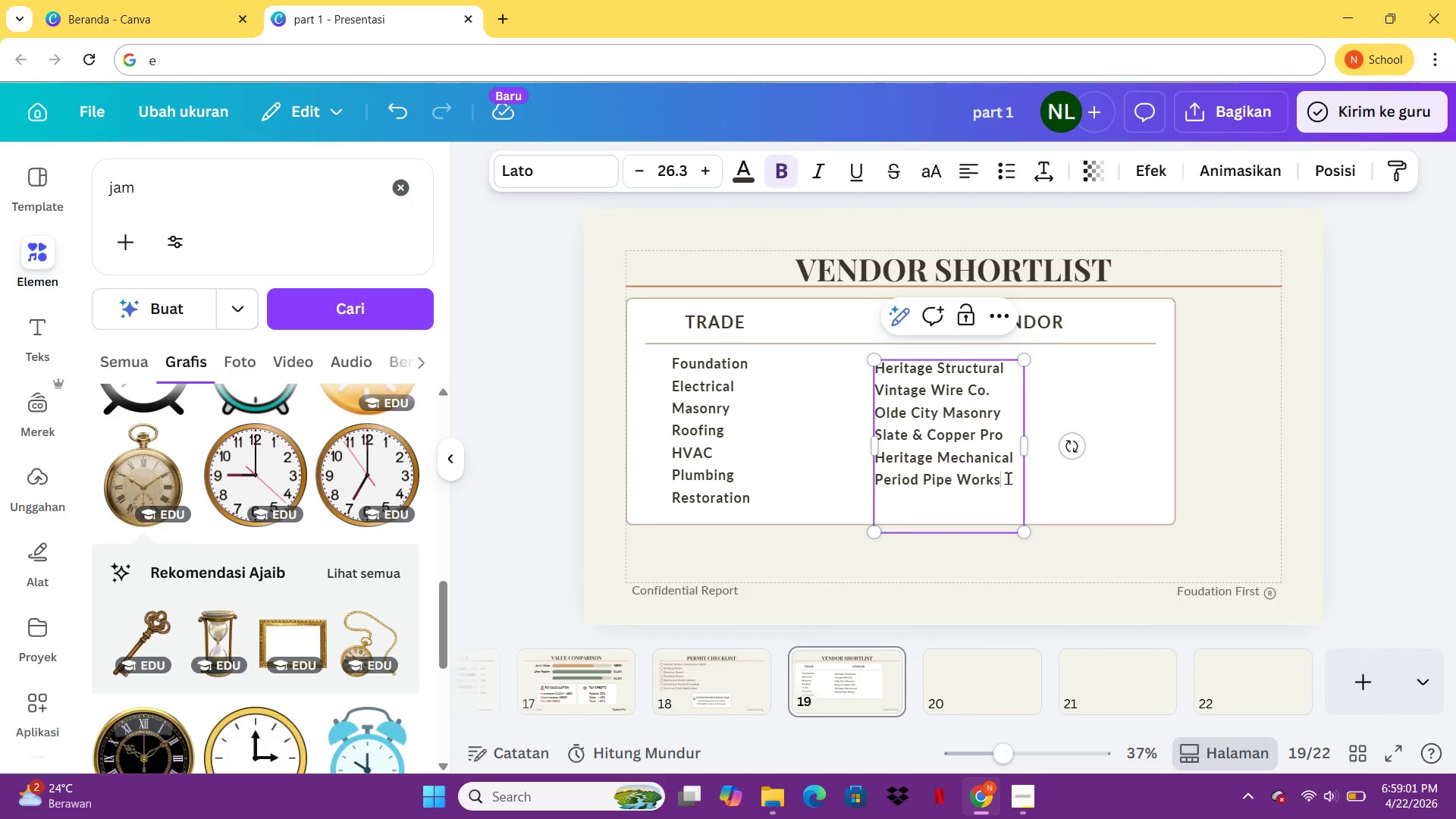 
key(Enter)
 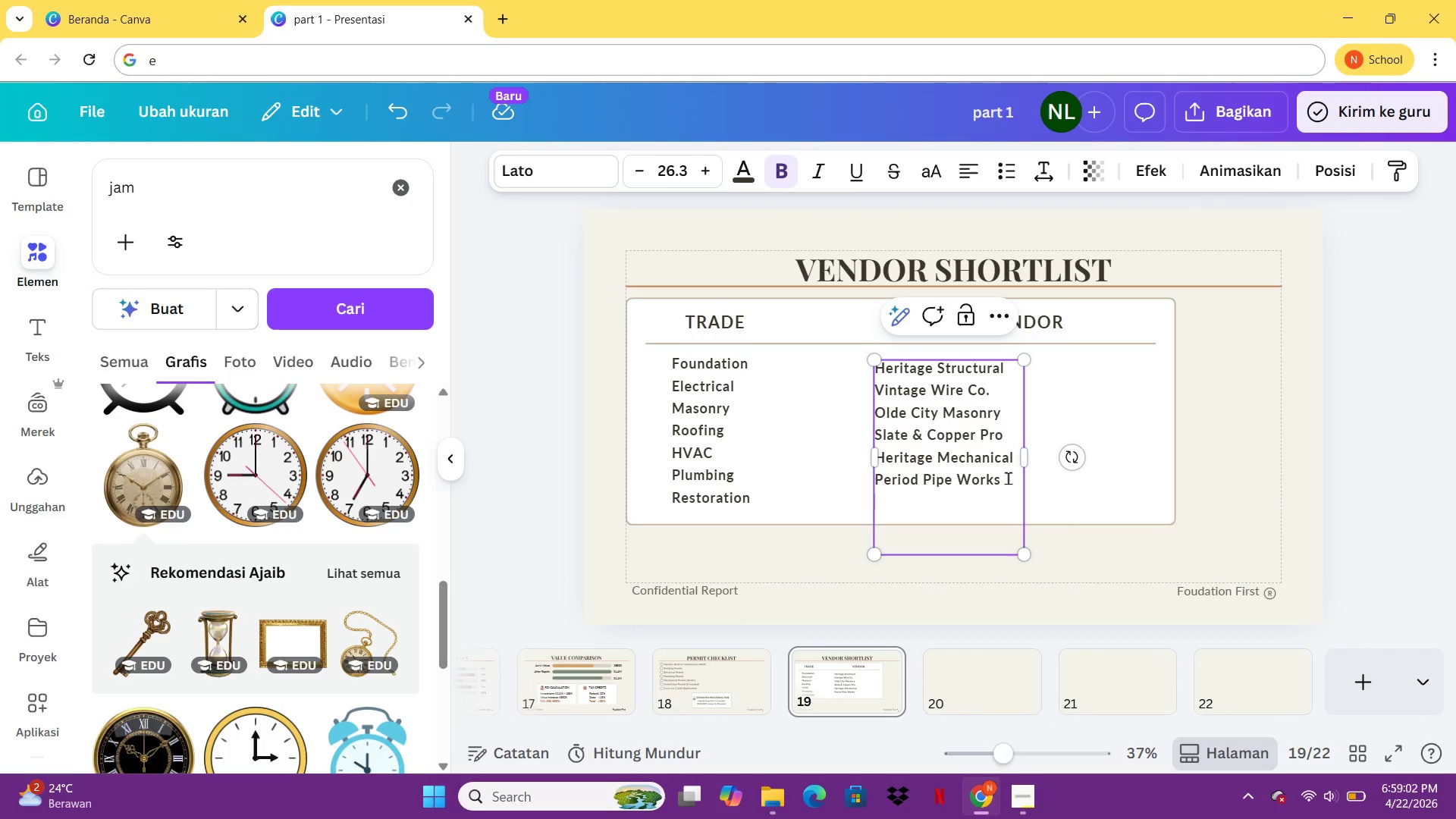 
type(Fine )
 